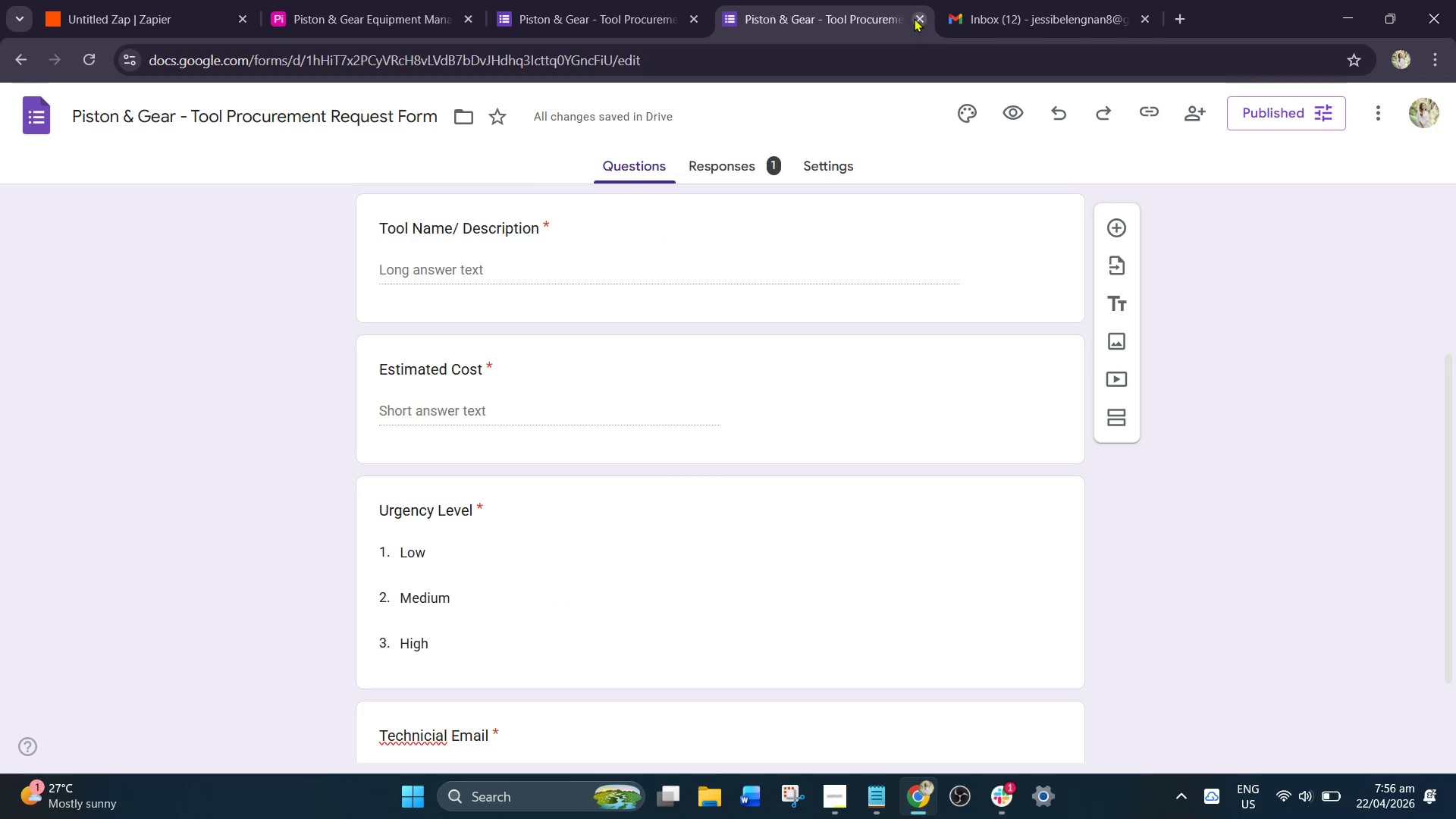 
left_click([914, 18])
 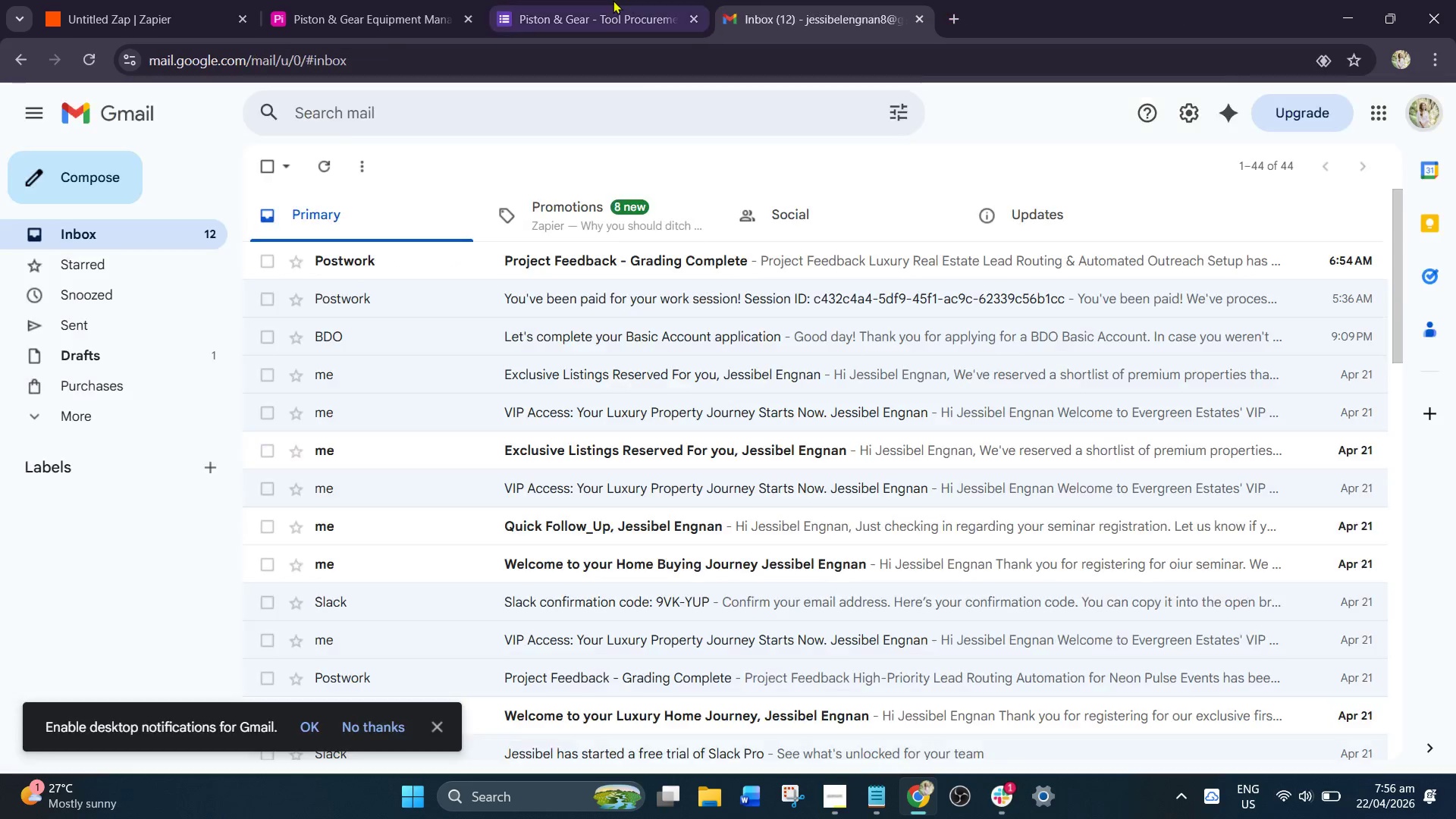 
left_click([613, 0])
 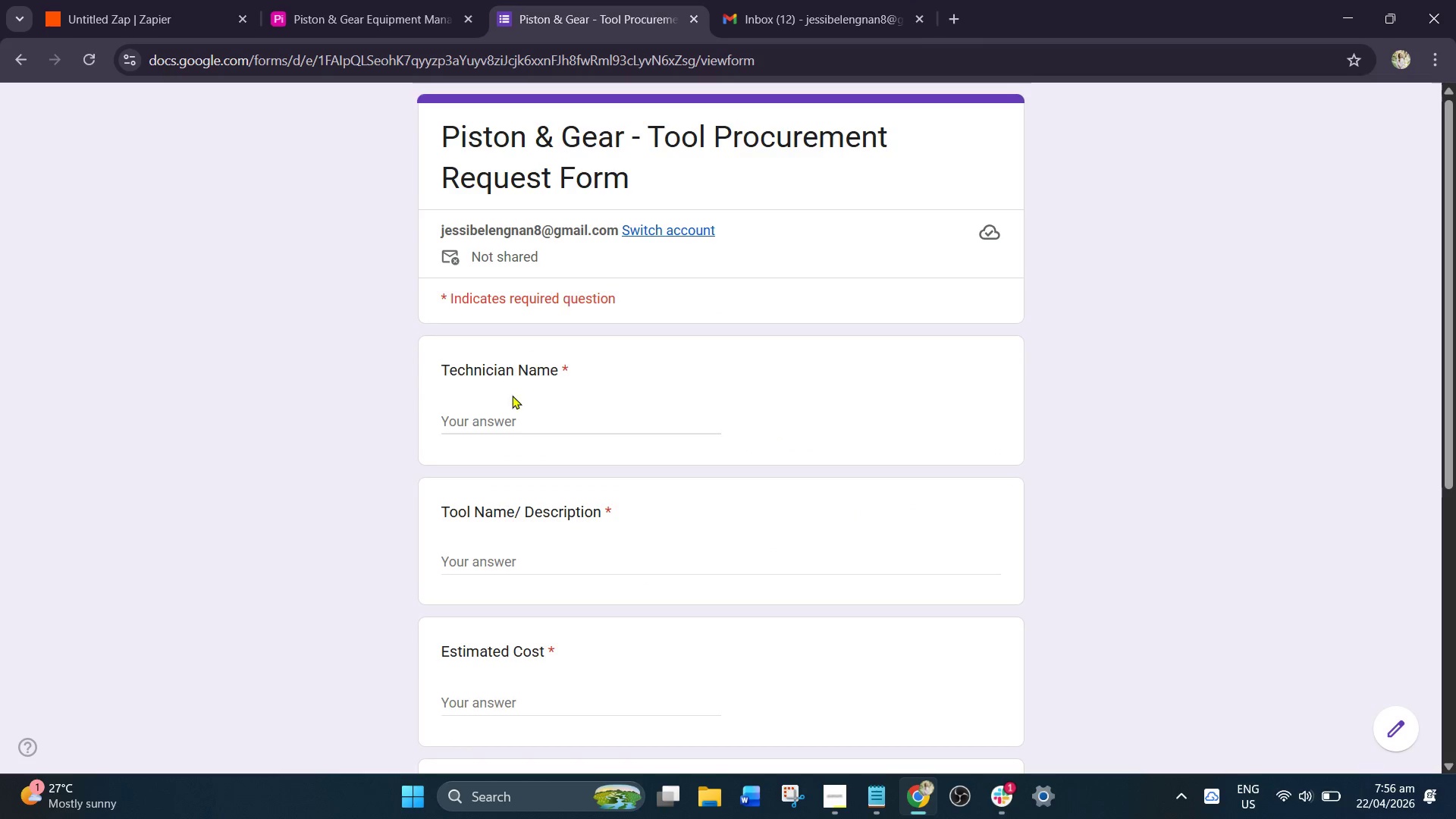 
left_click([500, 423])
 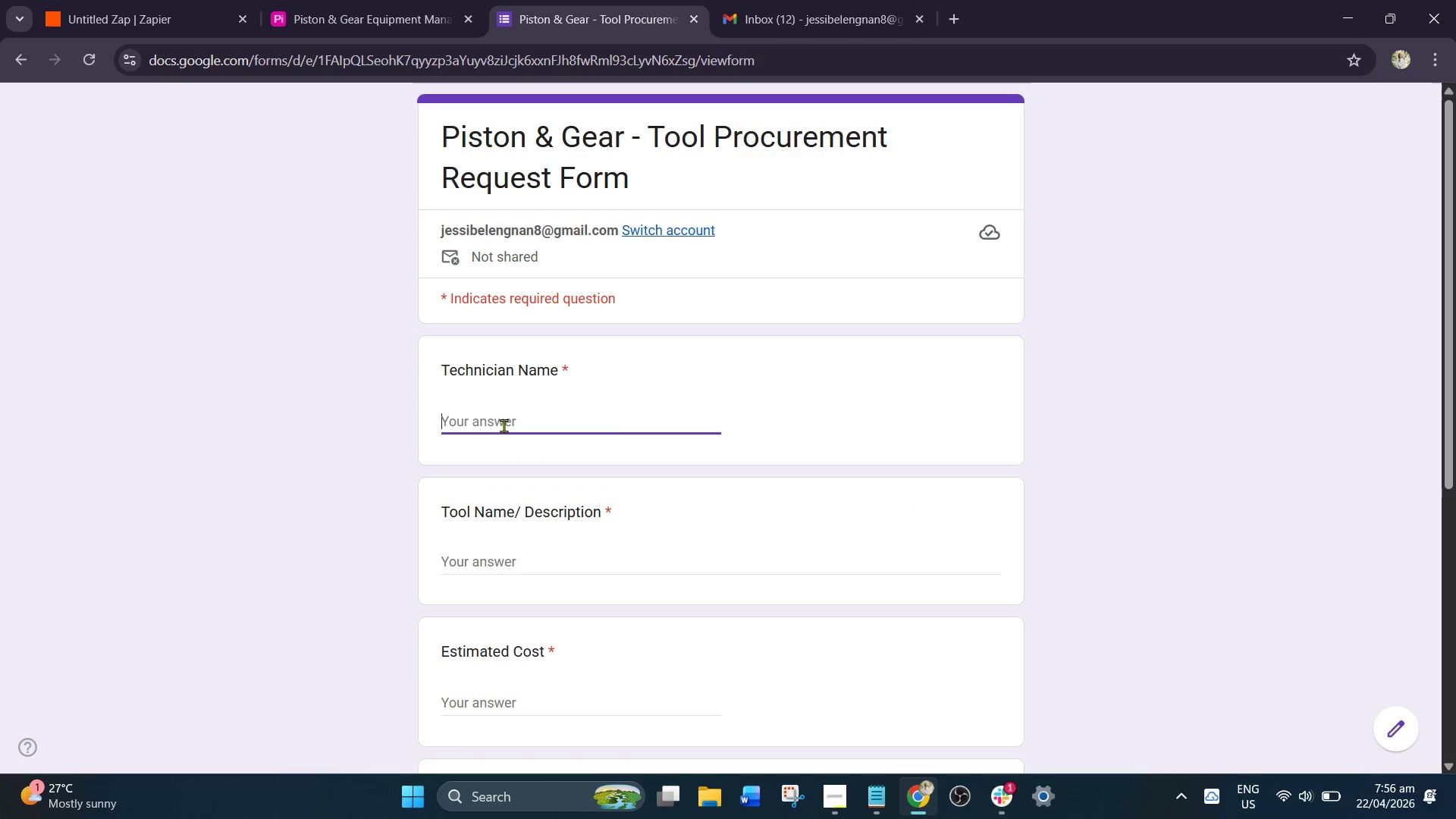 
type(Run Buk)
key(Backspace)
type(ckz)
 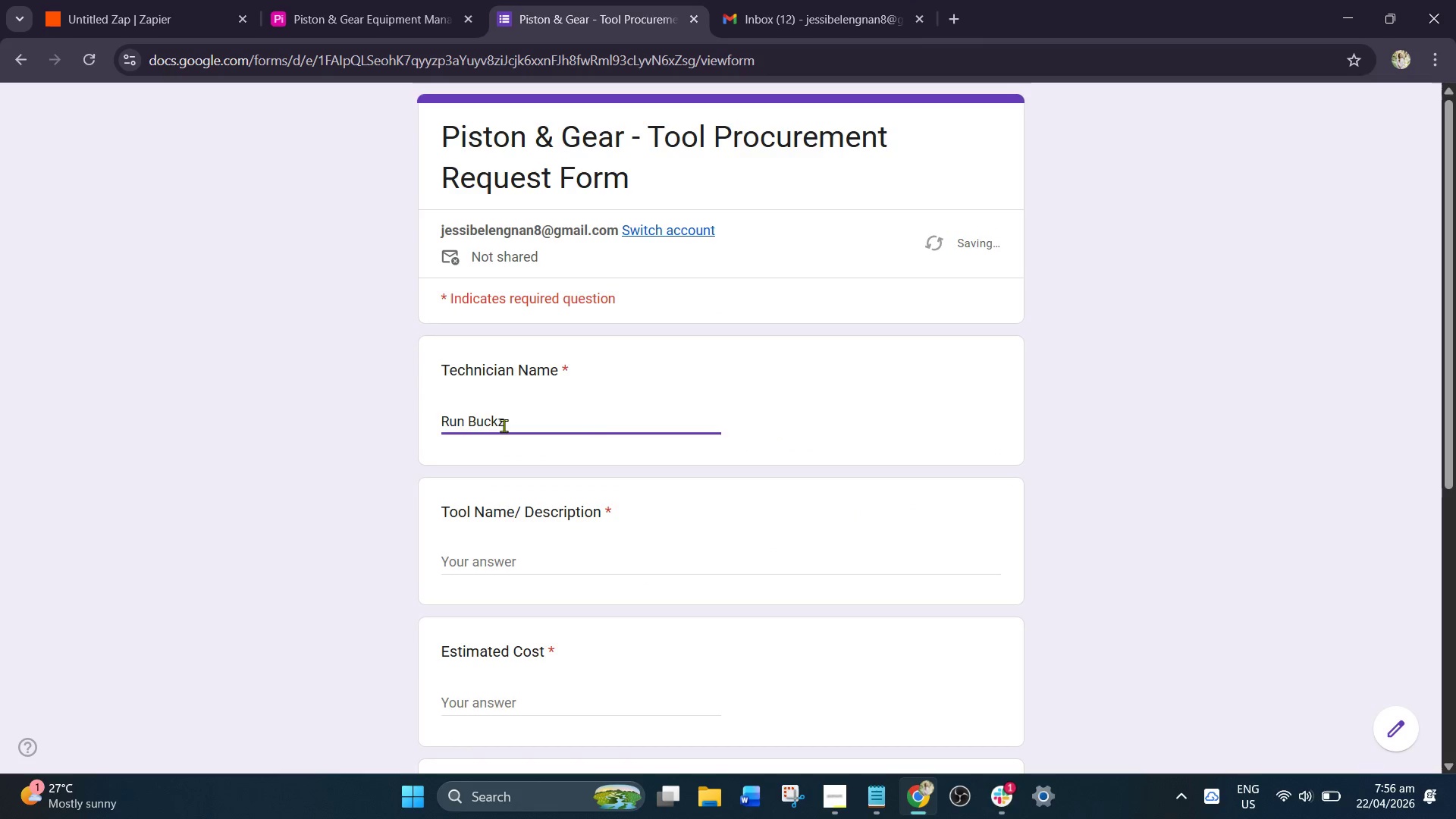 
left_click([484, 561])
 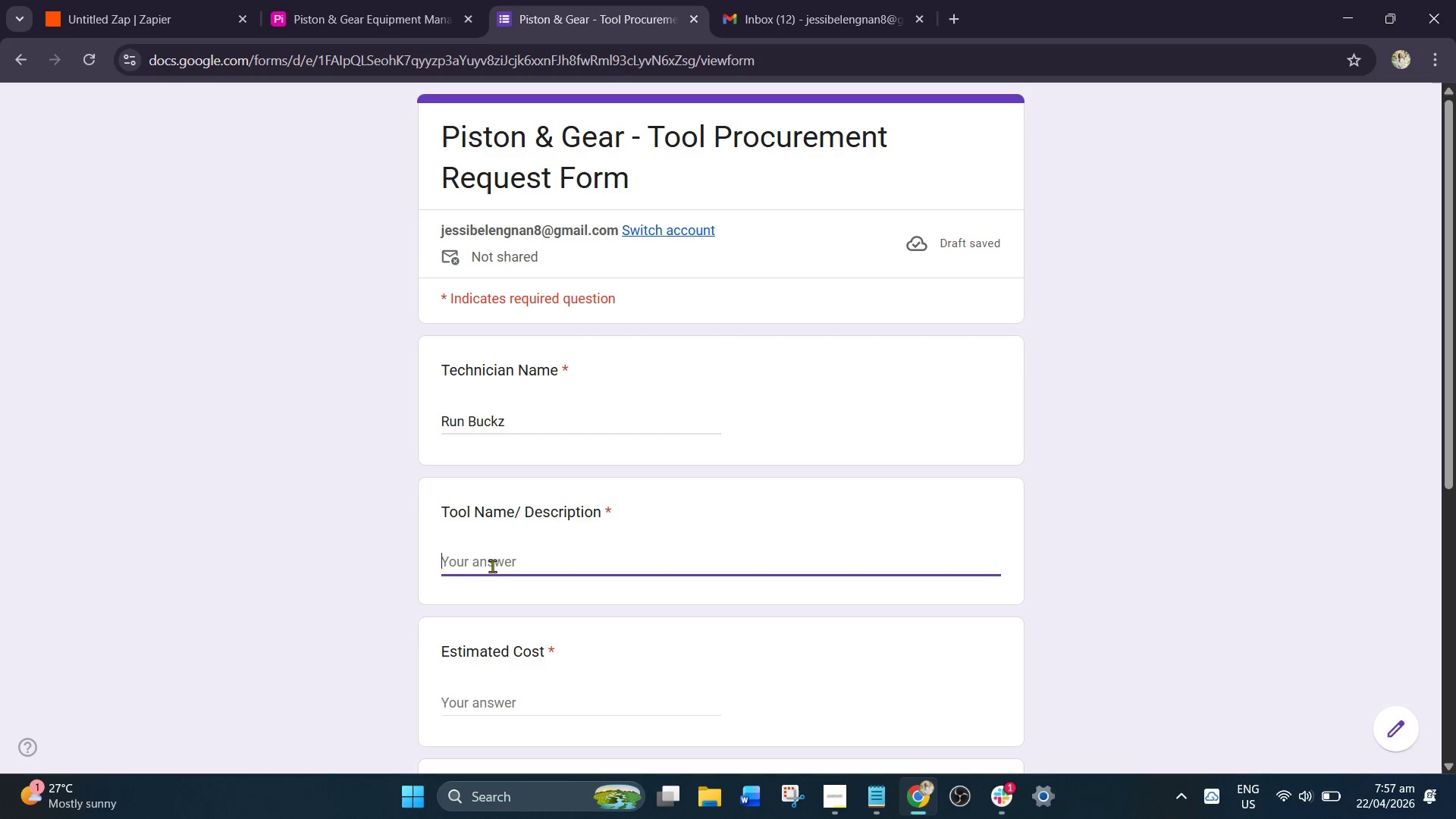 
type(digital Multimeter (Fluke 117))
 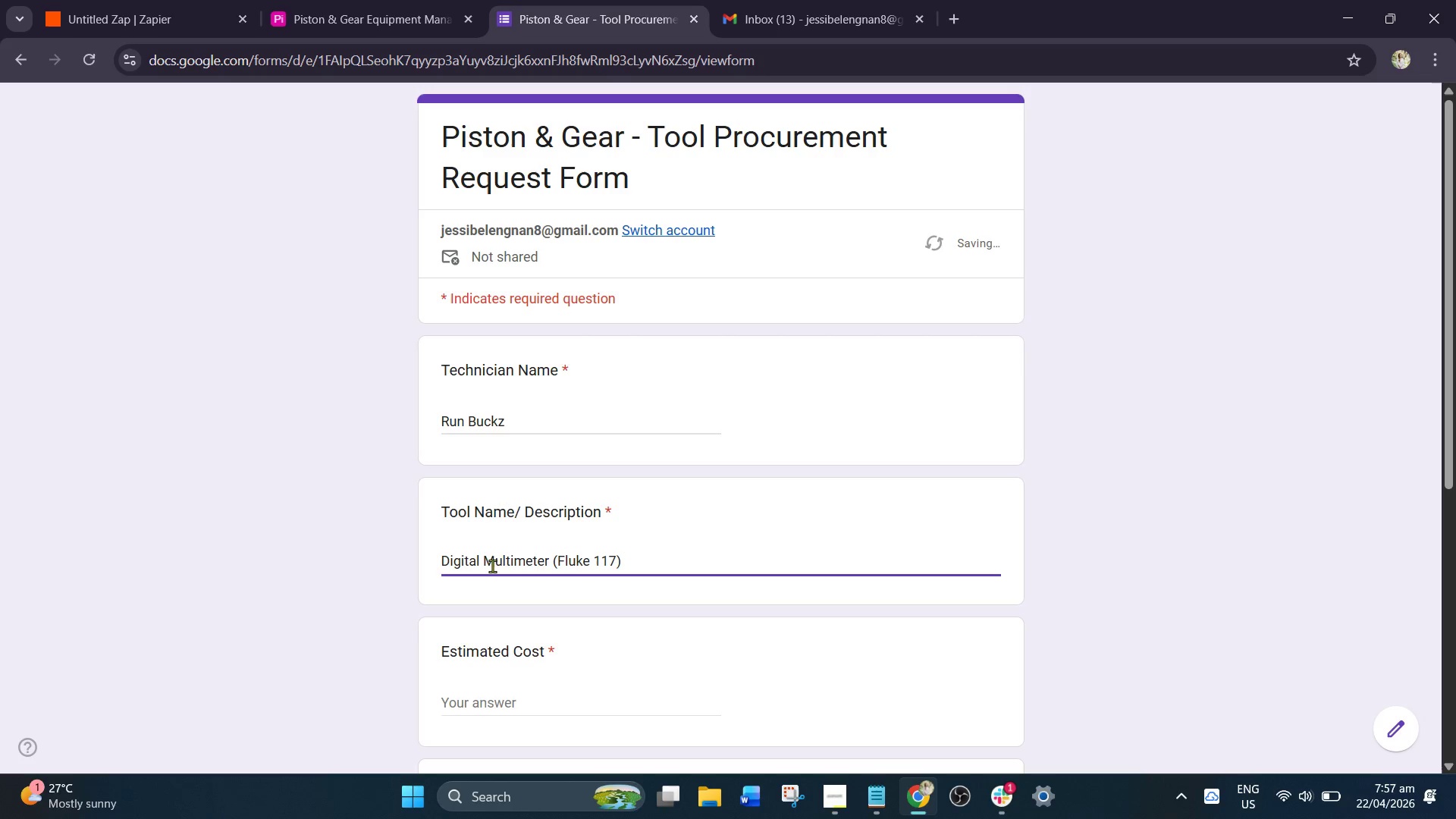 
left_click([514, 695])
 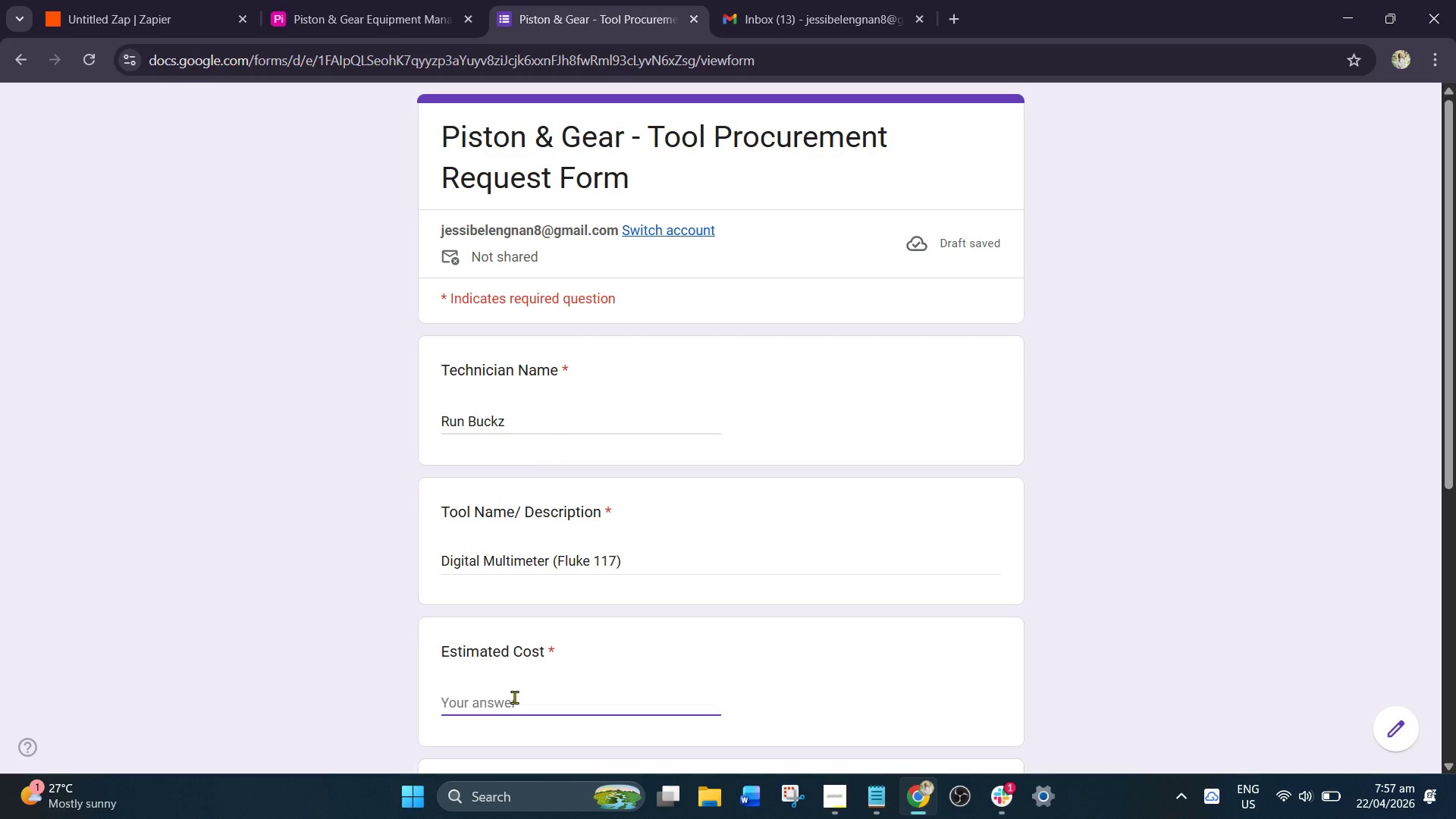 
key(Numpad1)
 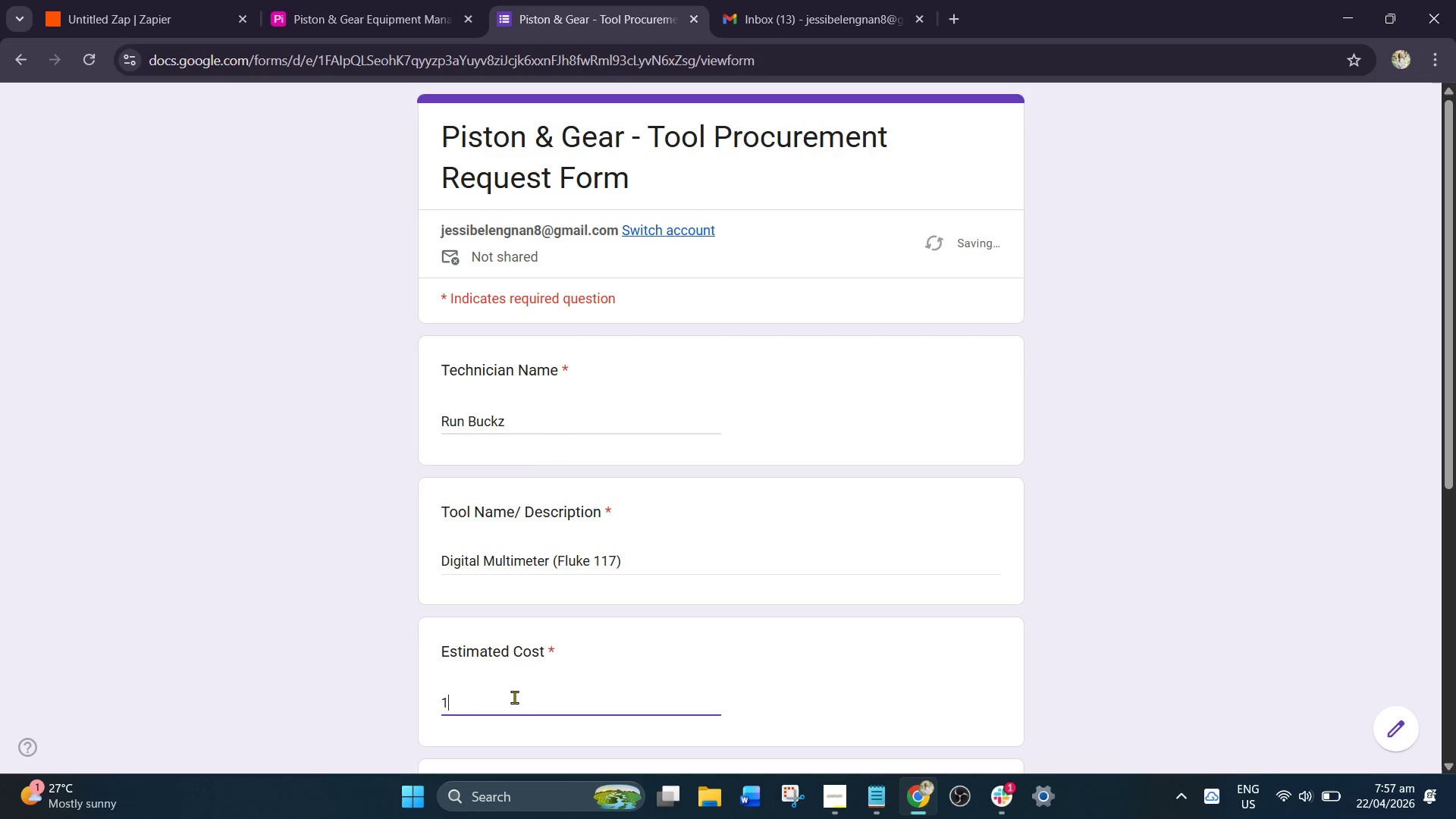 
key(Numpad8)
 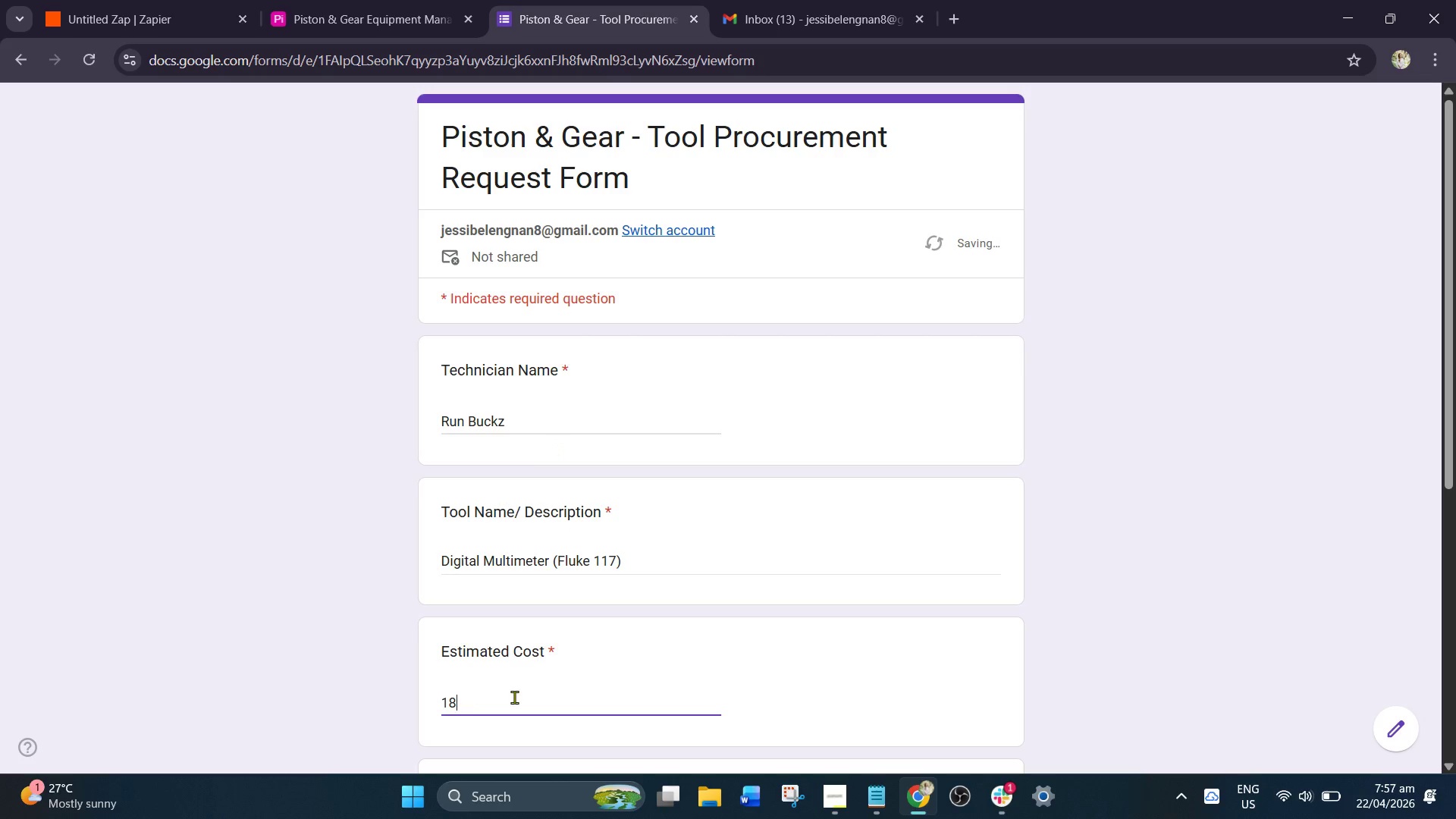 
key(Numpad2)
 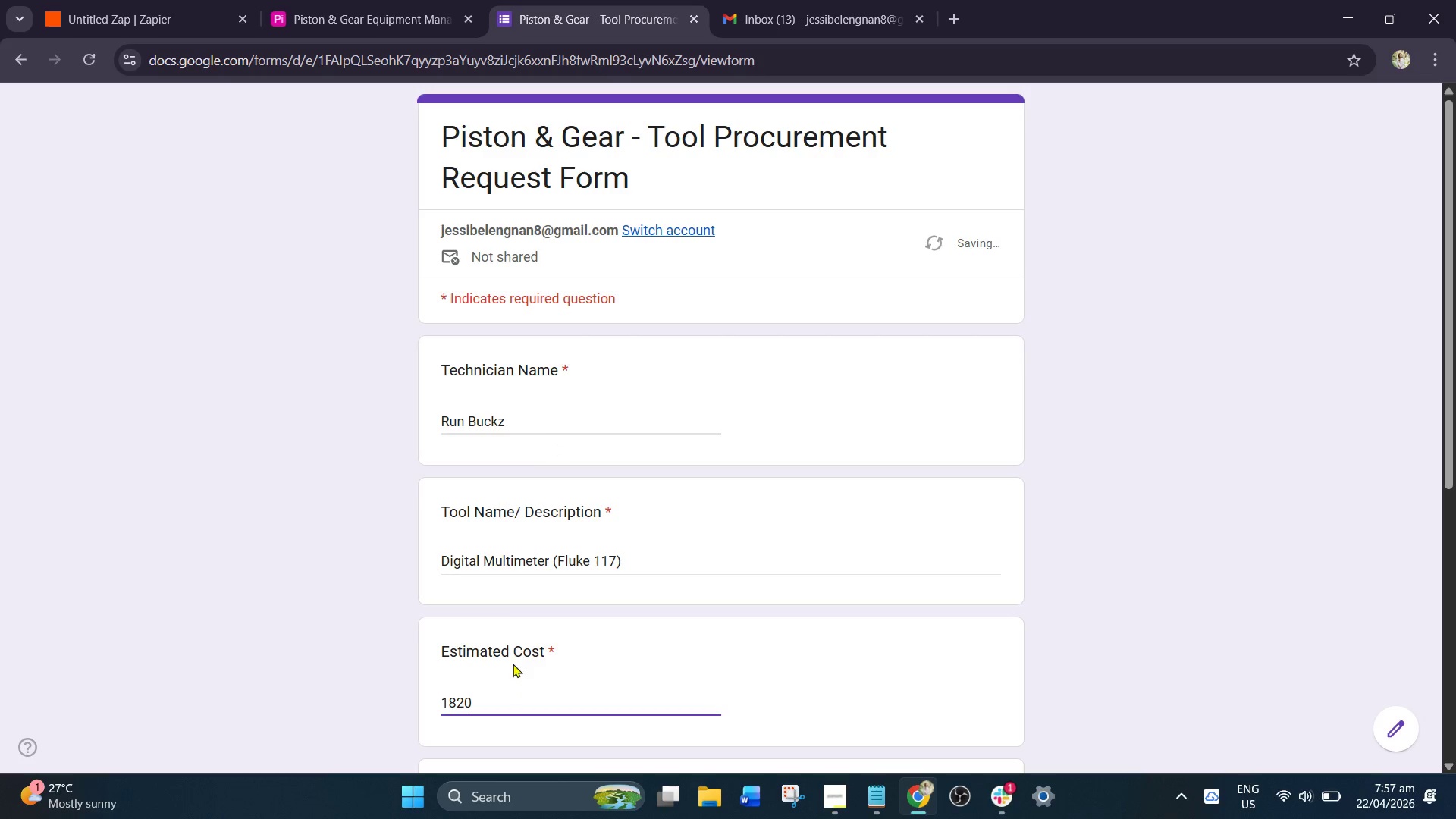 
key(Numpad0)
 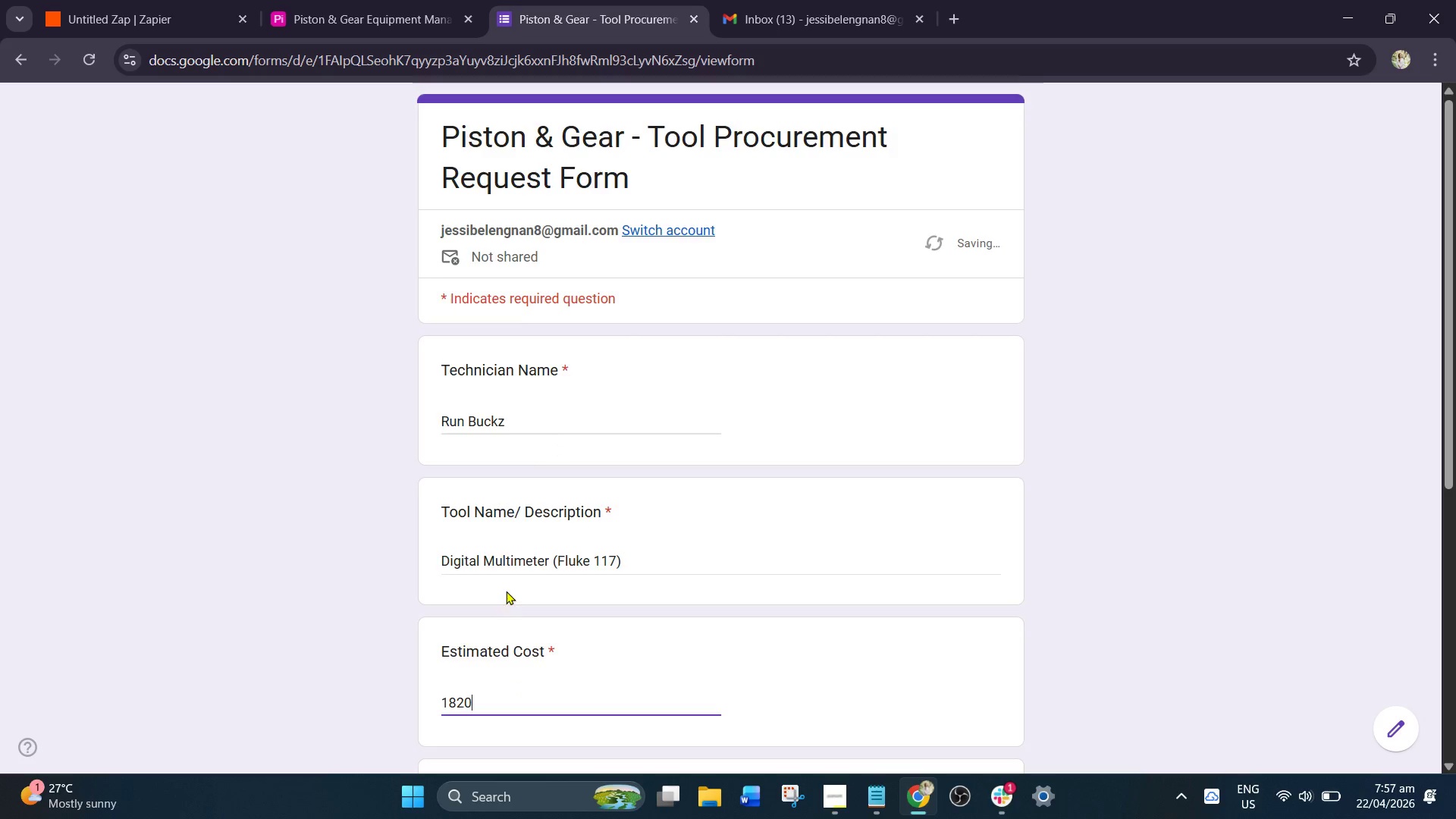 
scroll: coordinate [506, 591], scroll_direction: down, amount: 2.0
 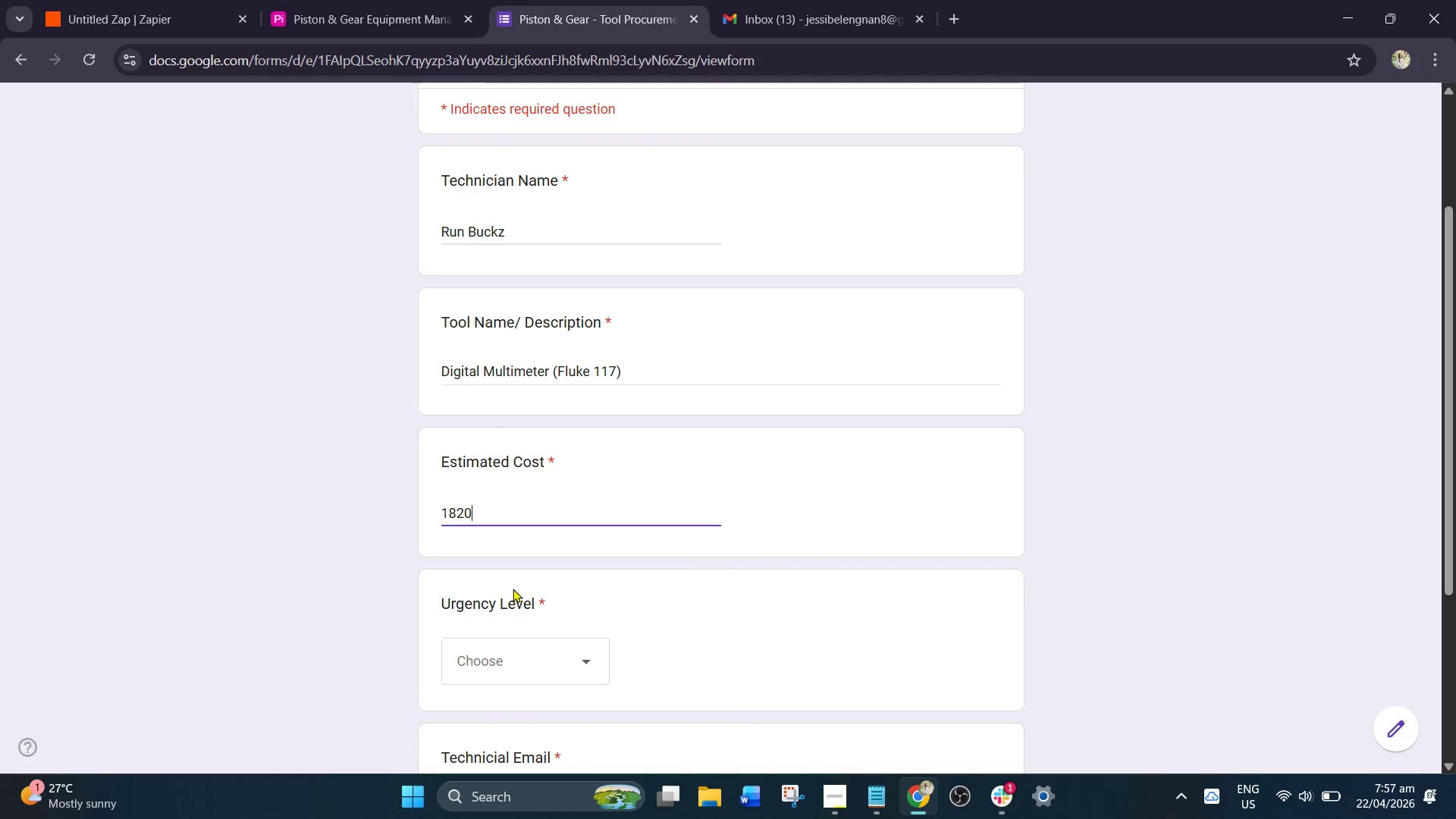 
key(Backspace)
 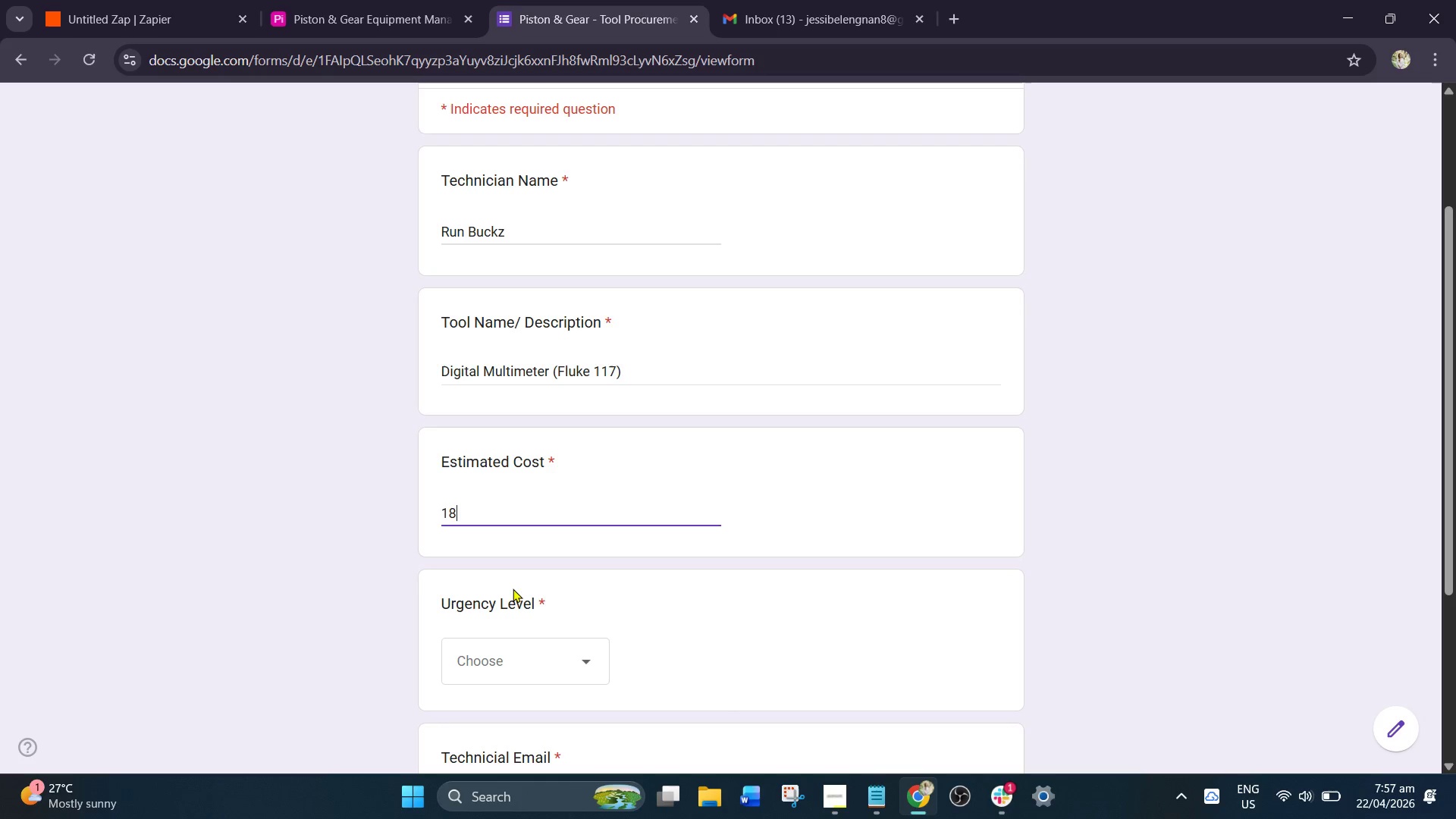 
key(Backspace)
 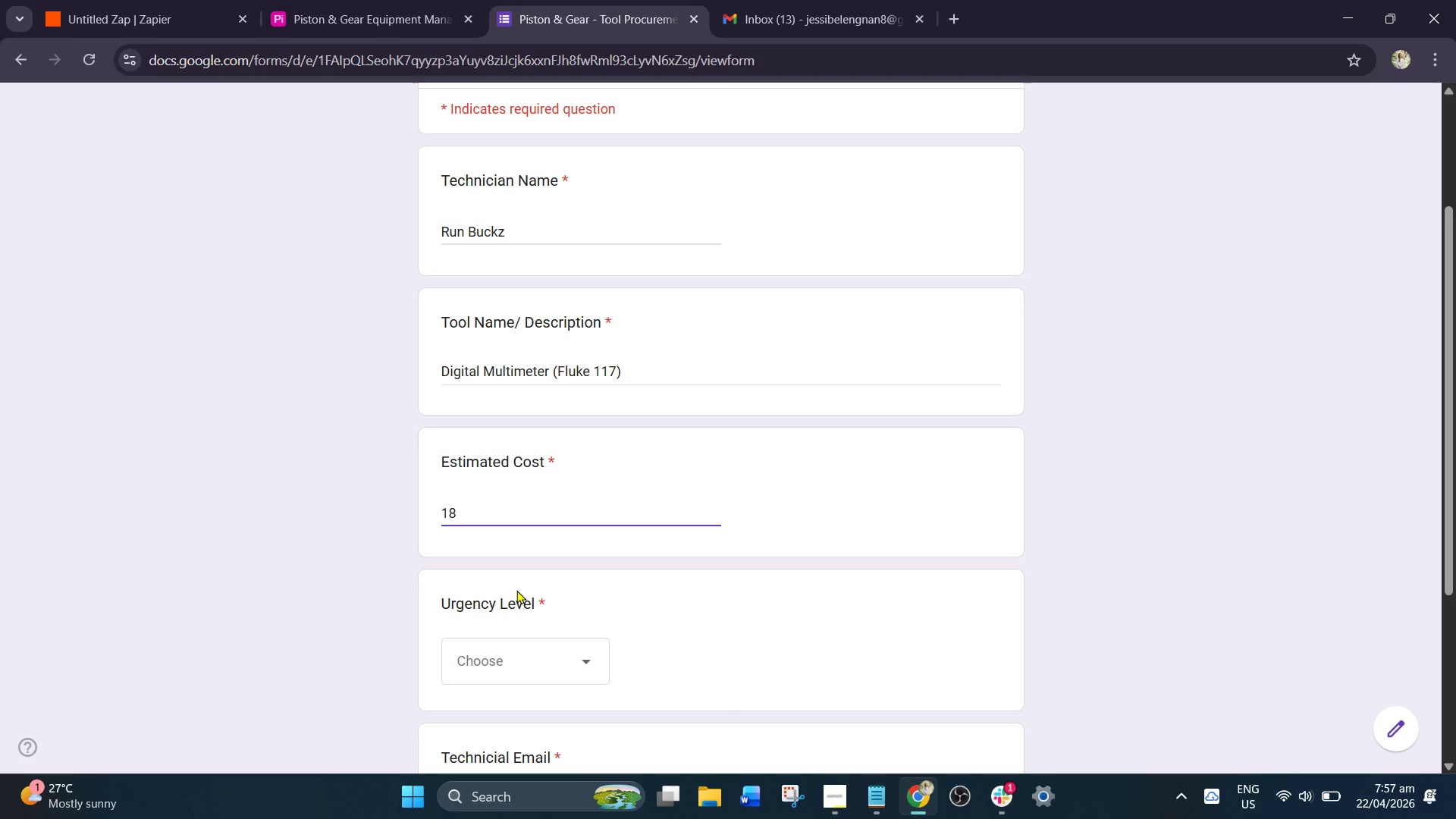 
key(Numpad0)
 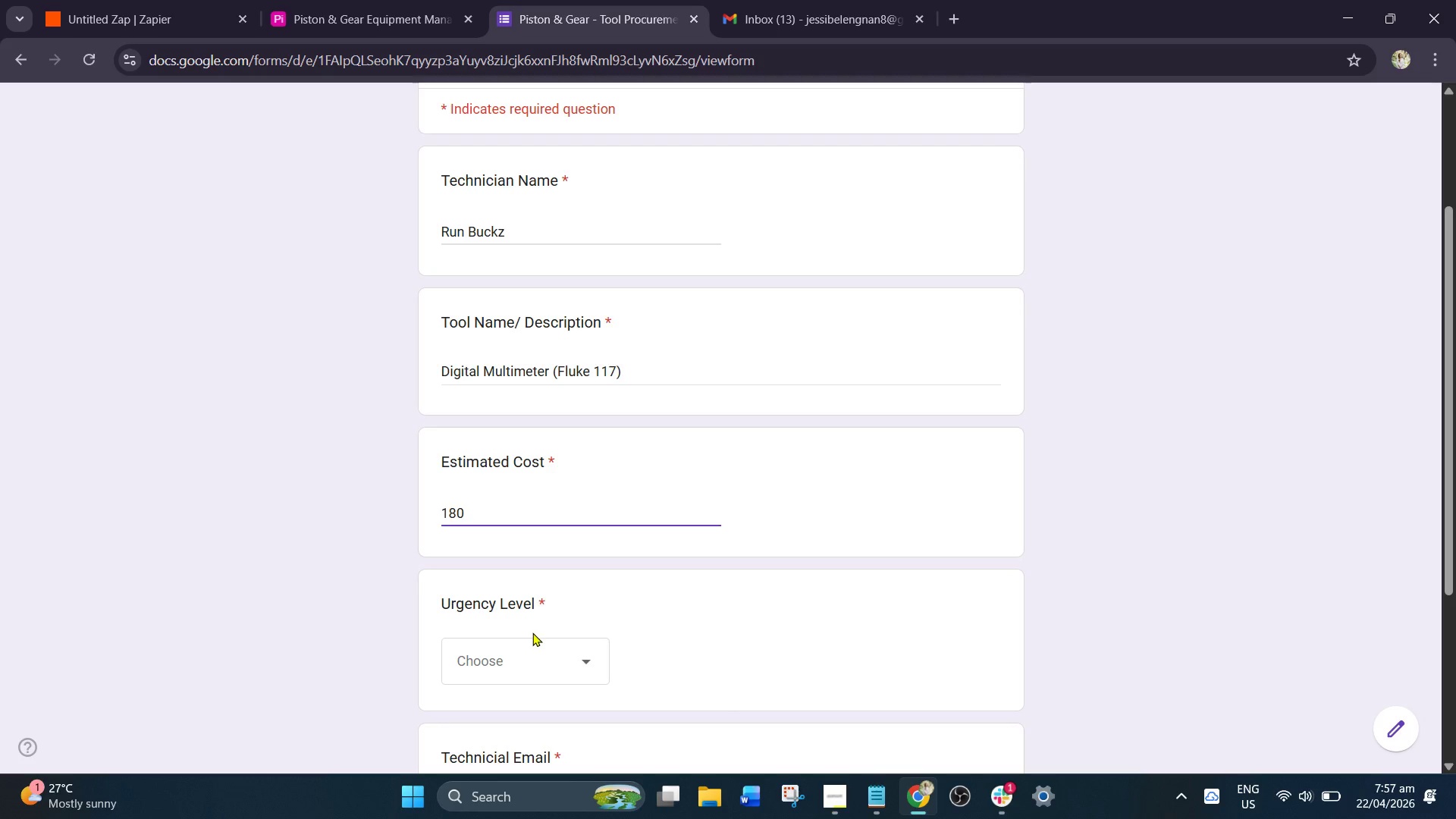 
left_click([530, 645])
 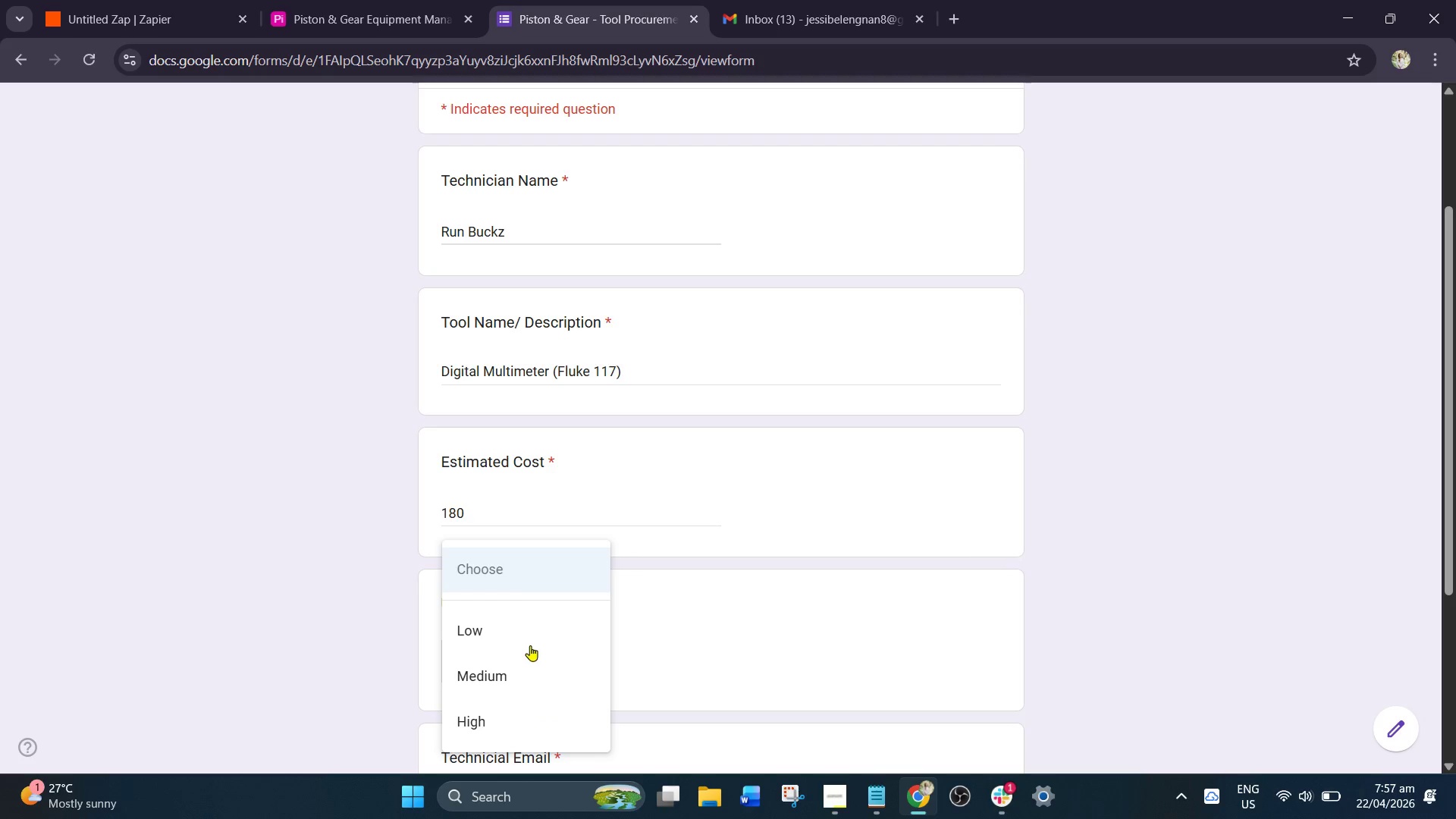 
left_click([514, 676])
 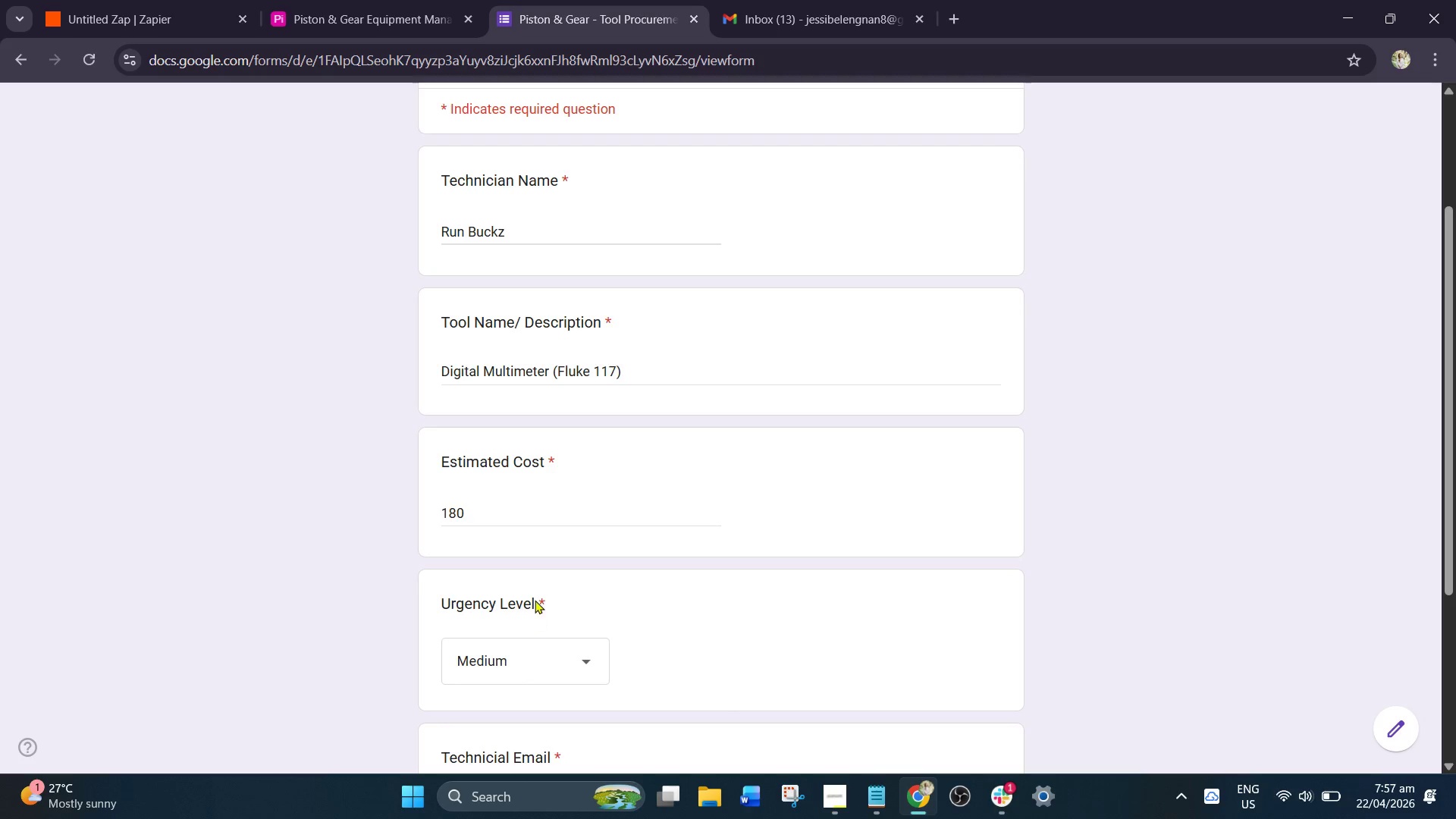 
scroll: coordinate [535, 600], scroll_direction: down, amount: 2.0
 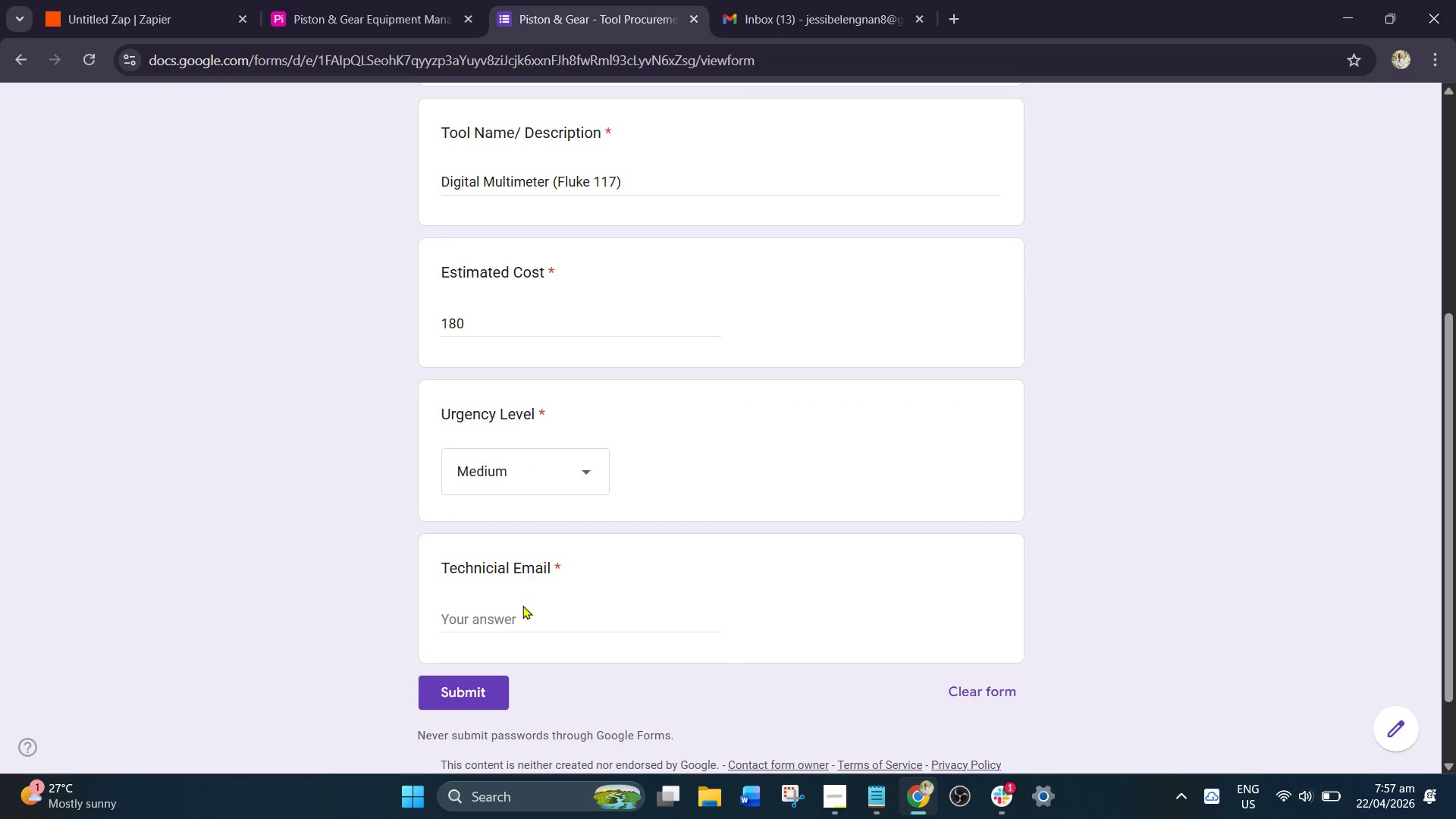 
left_click([513, 629])
 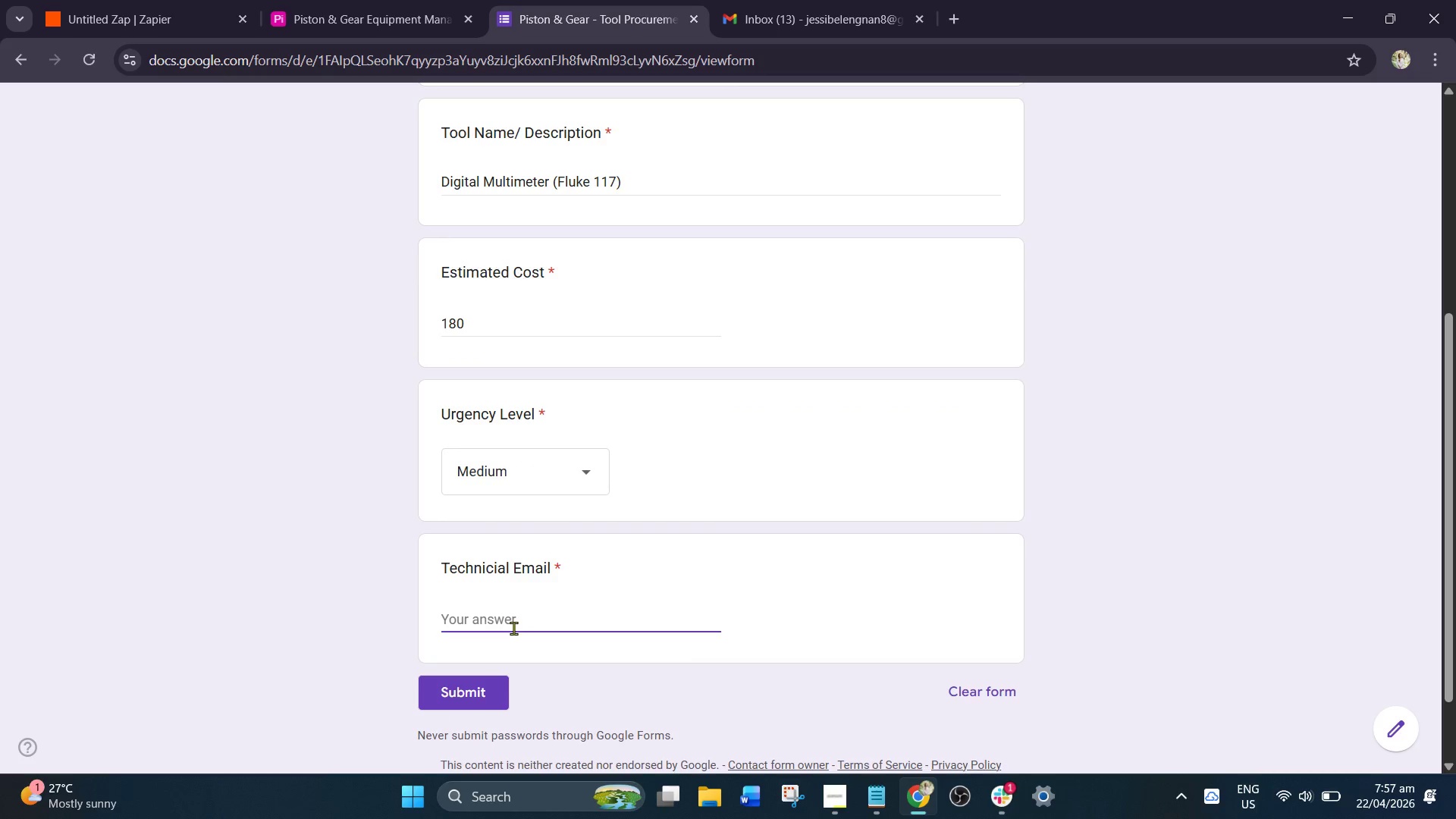 
type(runbuckaroo2025@gmail.com)
 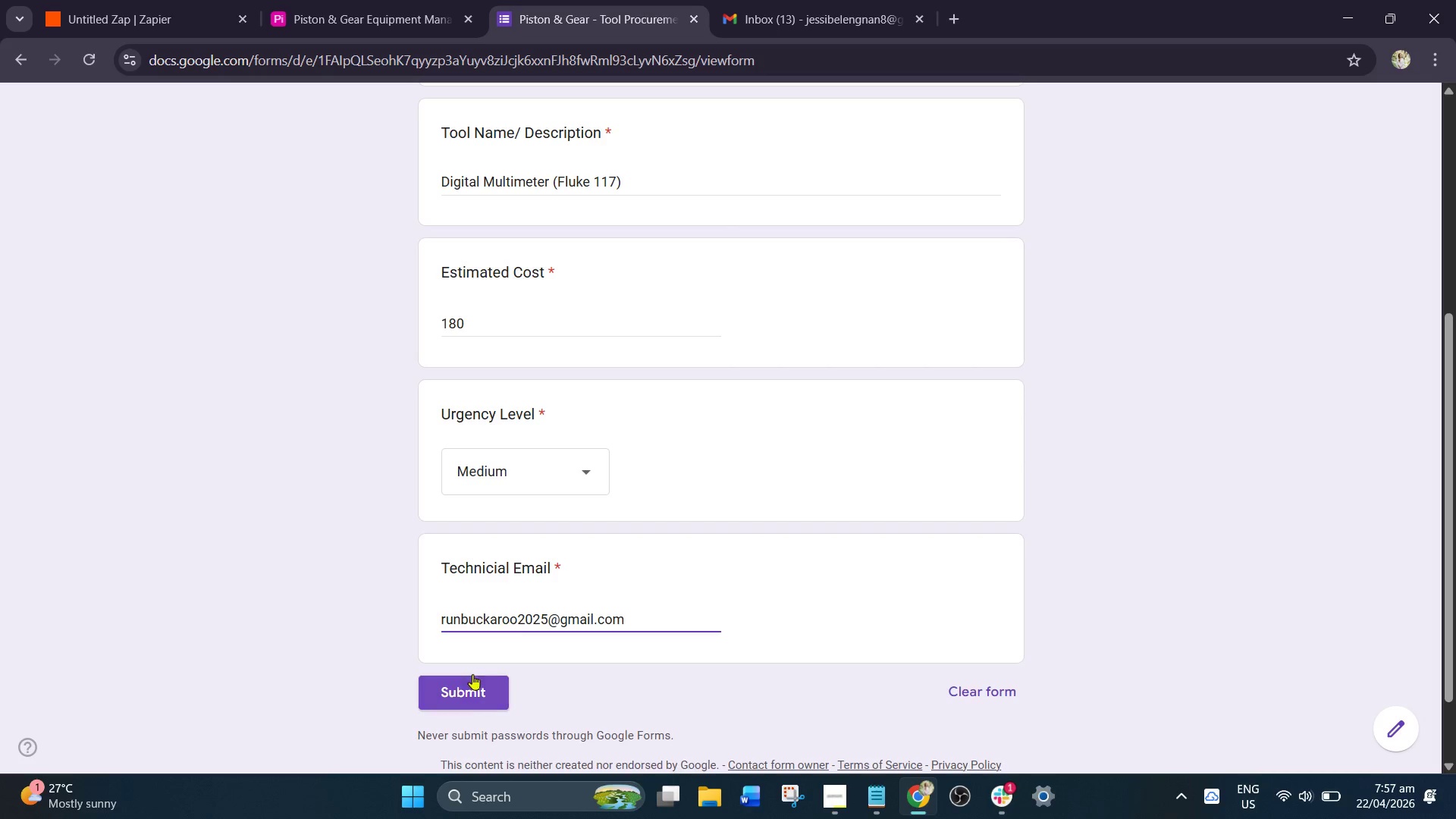 
left_click([468, 696])
 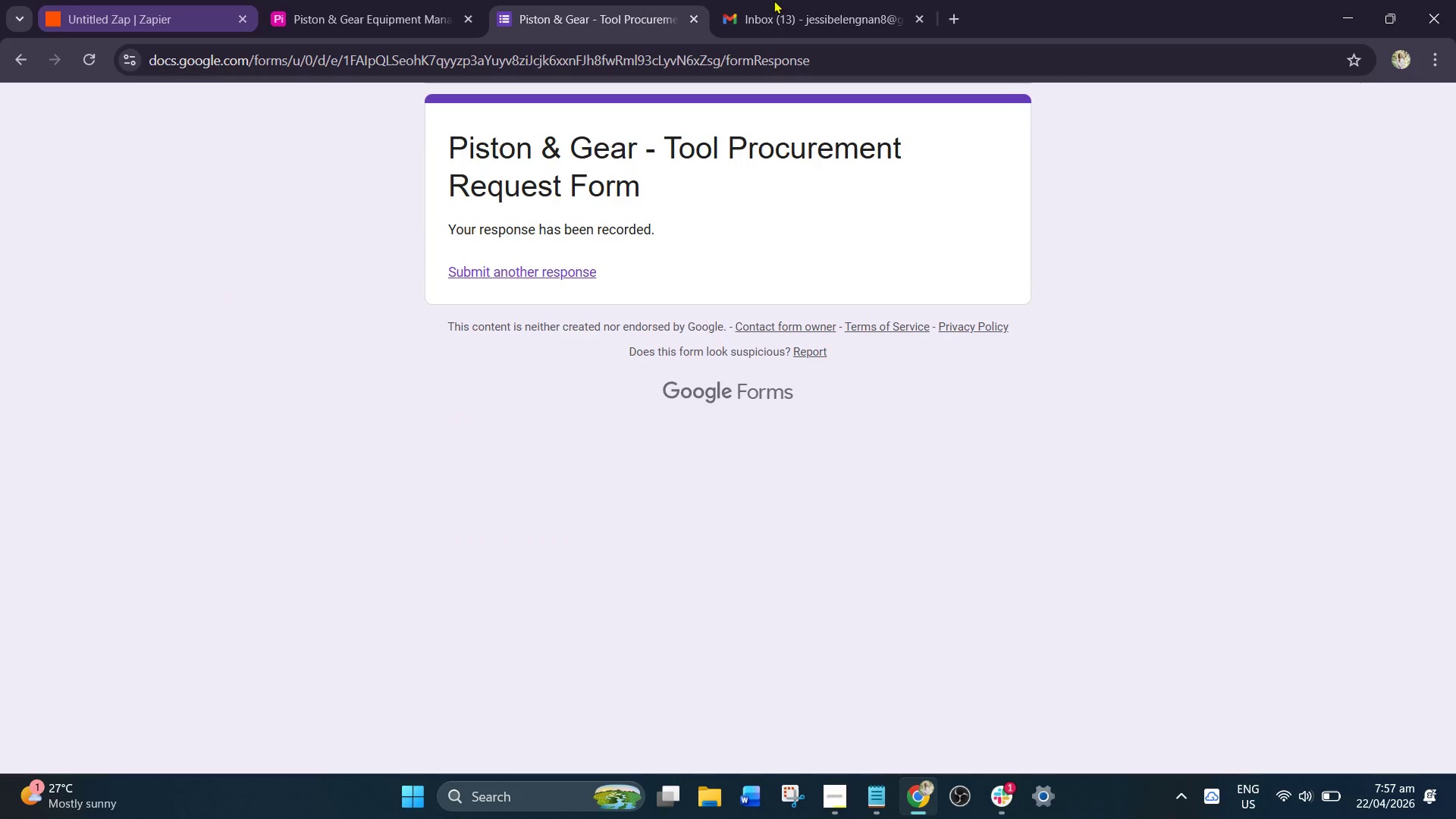 
left_click([408, 0])
 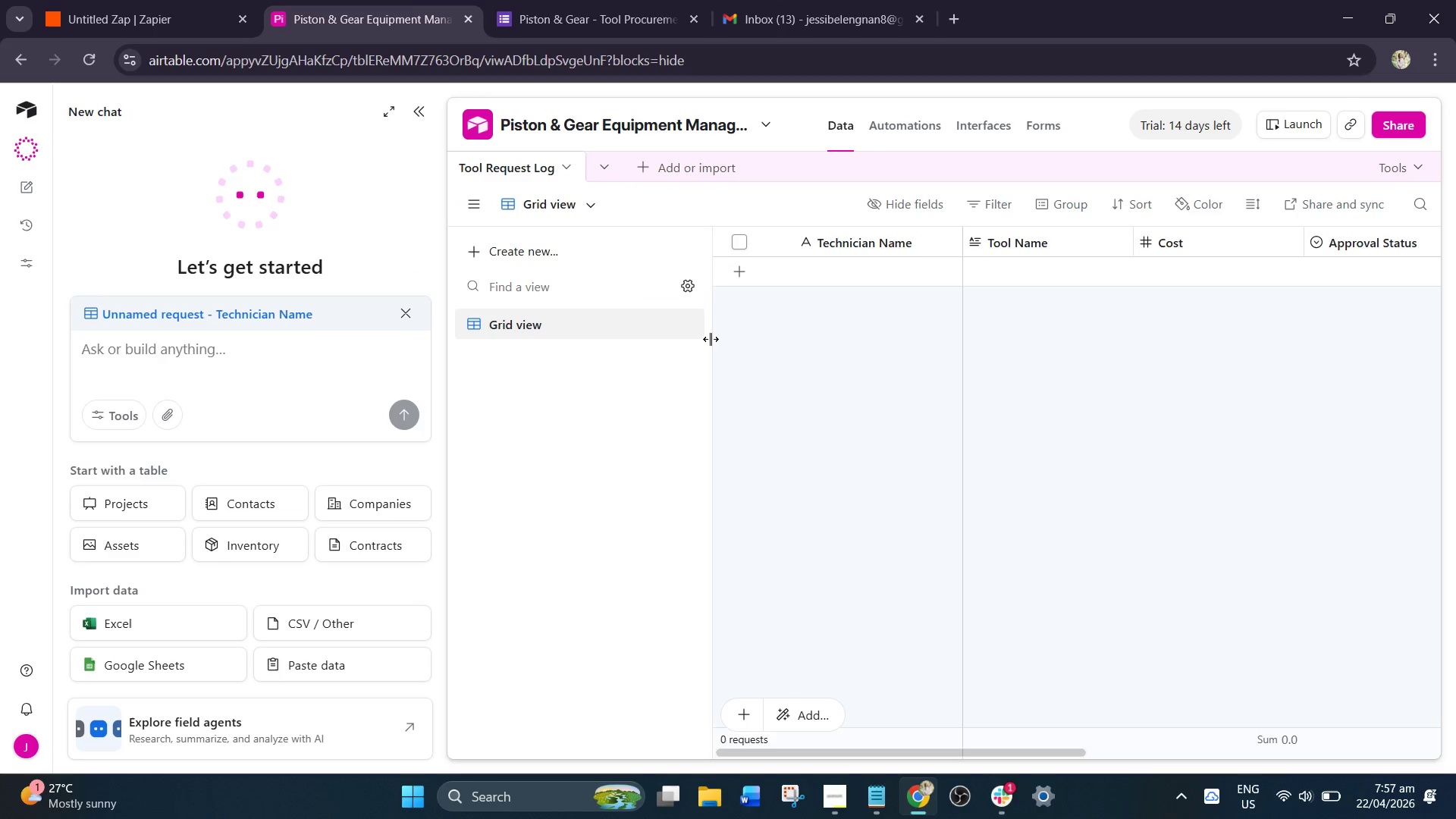 
scroll: coordinate [873, 630], scroll_direction: up, amount: 8.0
 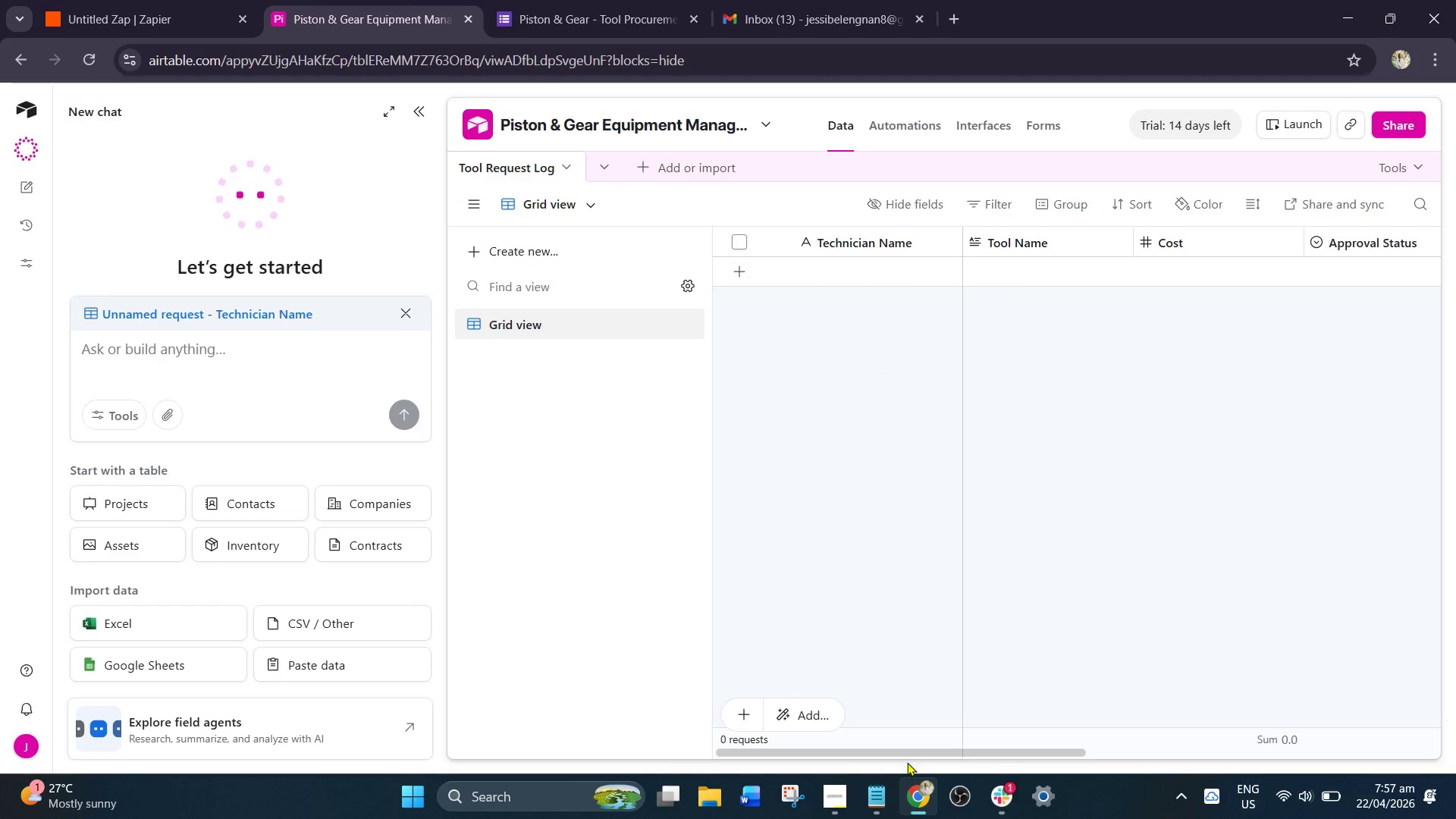 
left_click_drag(start_coordinate=[907, 759], to_coordinate=[998, 744])
 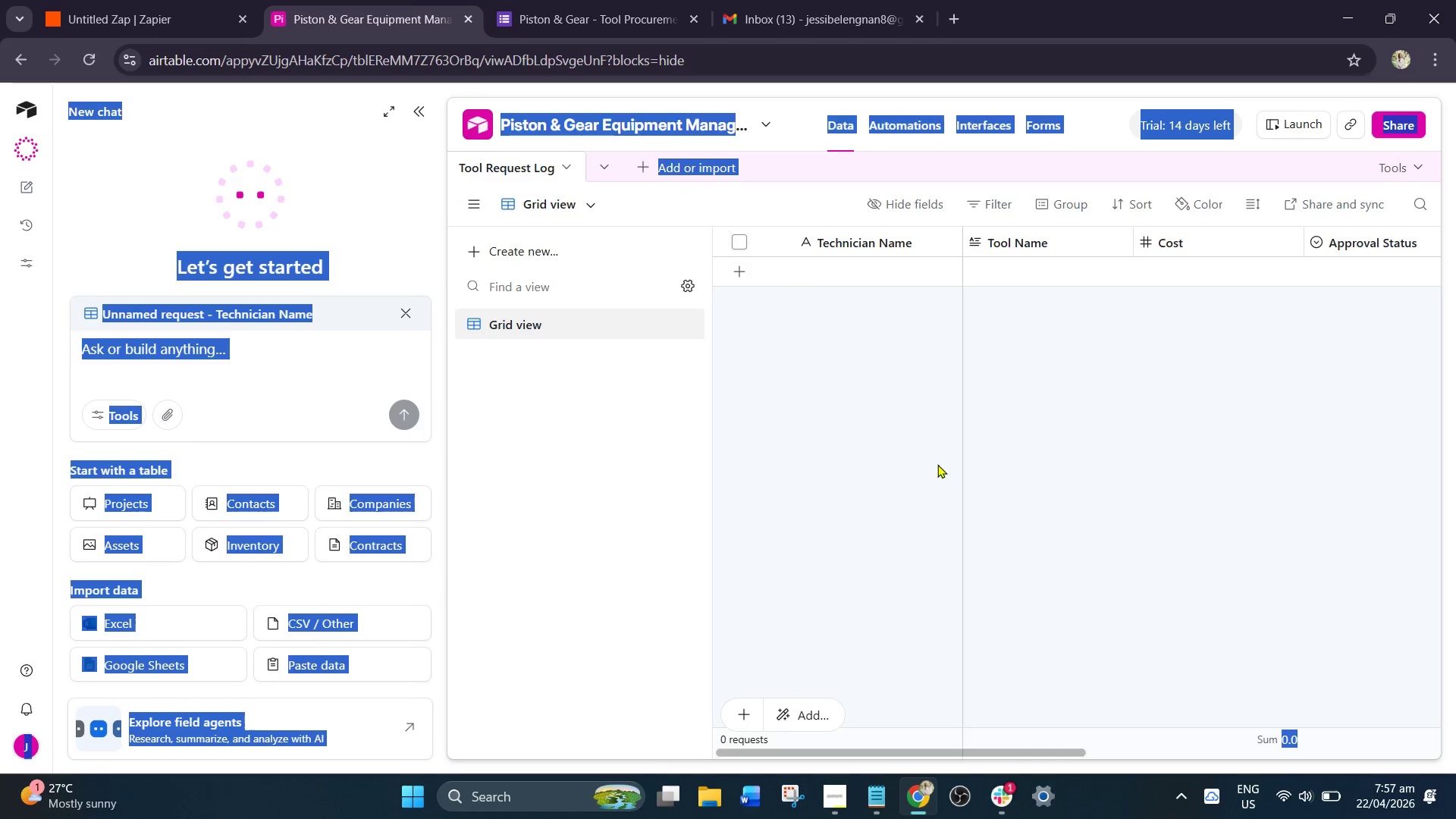 
left_click([928, 387])
 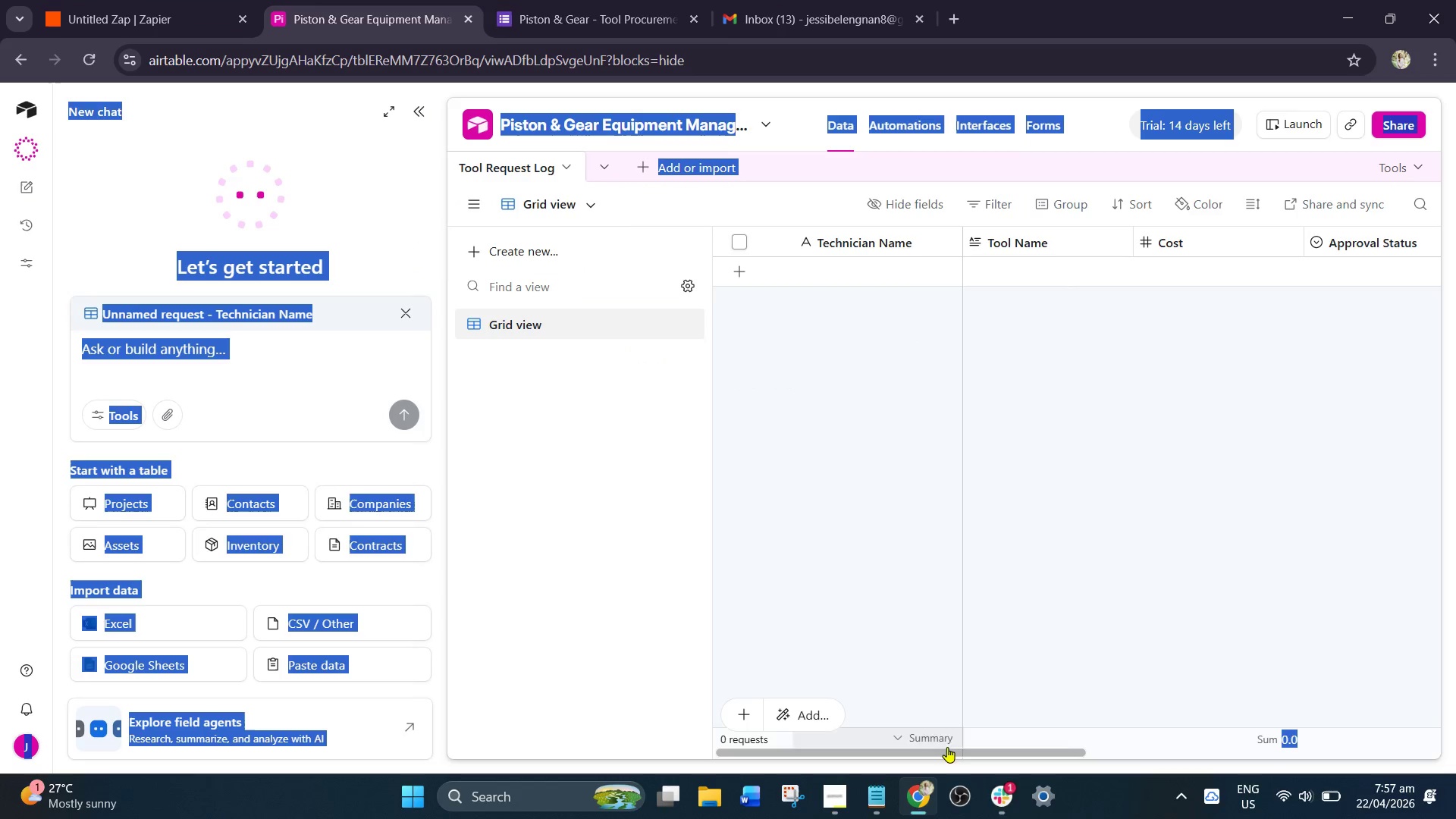 
left_click_drag(start_coordinate=[949, 749], to_coordinate=[728, 745])
 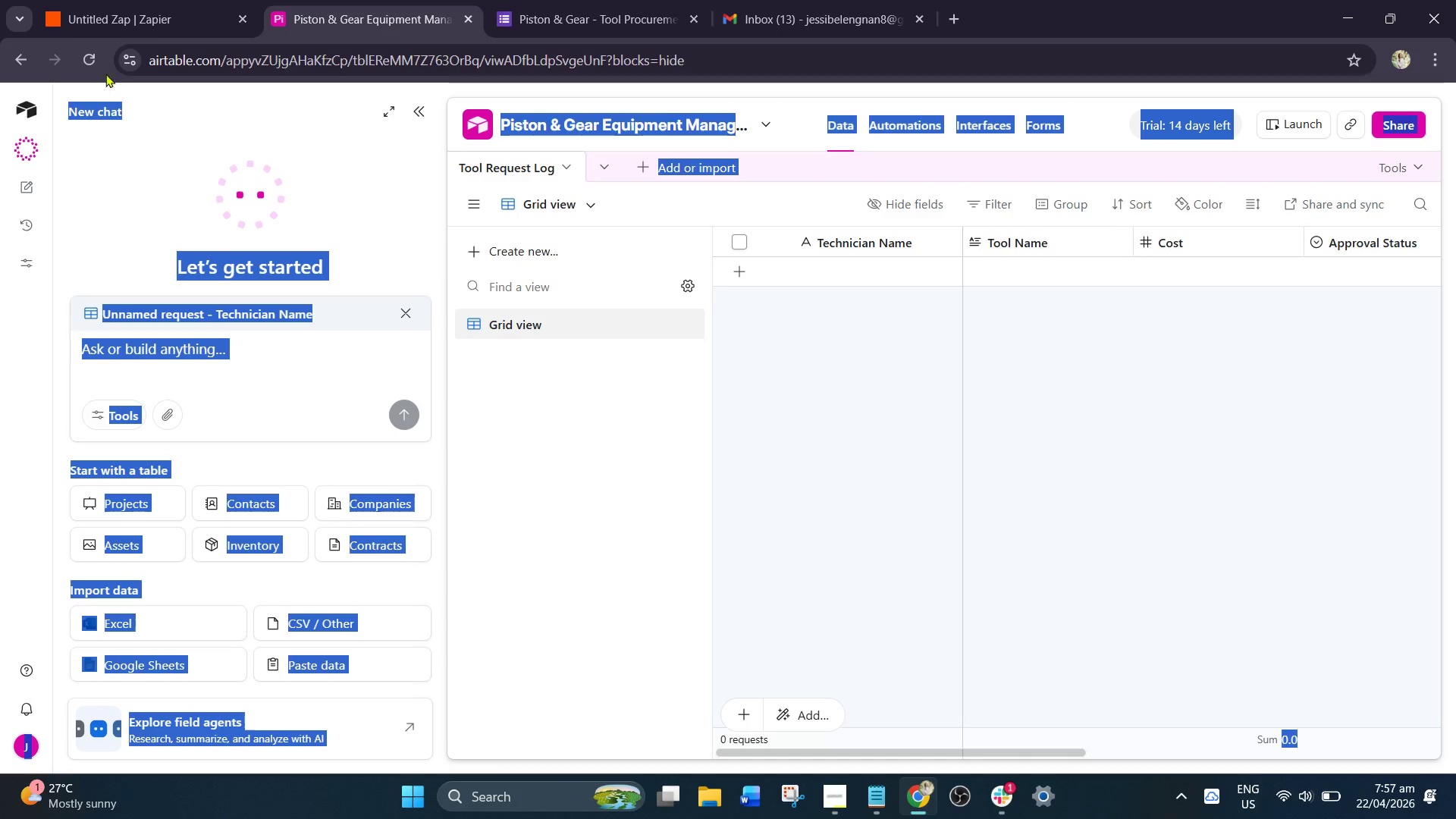 
left_click([86, 55])
 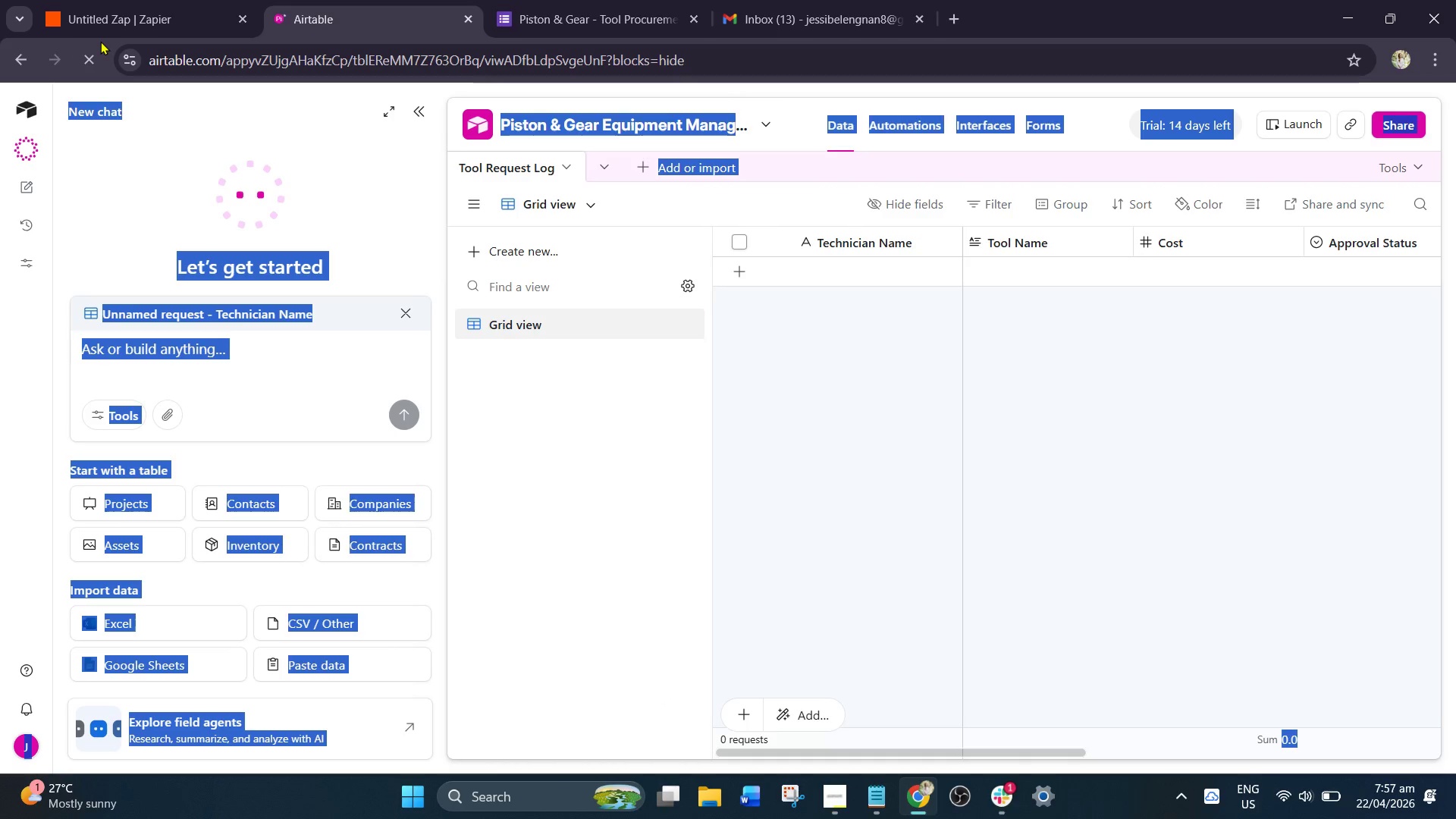 
mouse_move([160, 80])
 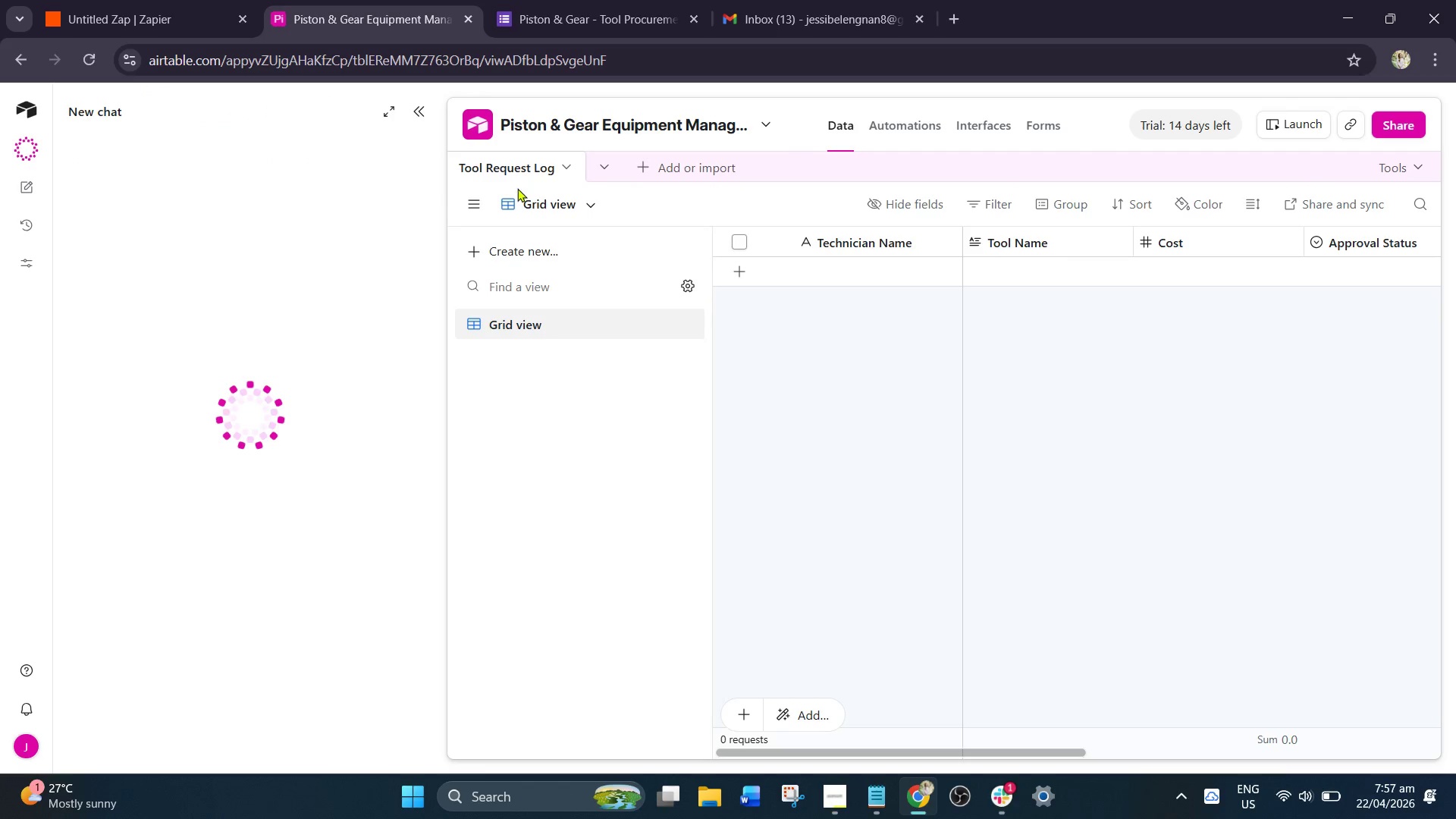 
left_click([121, 0])
 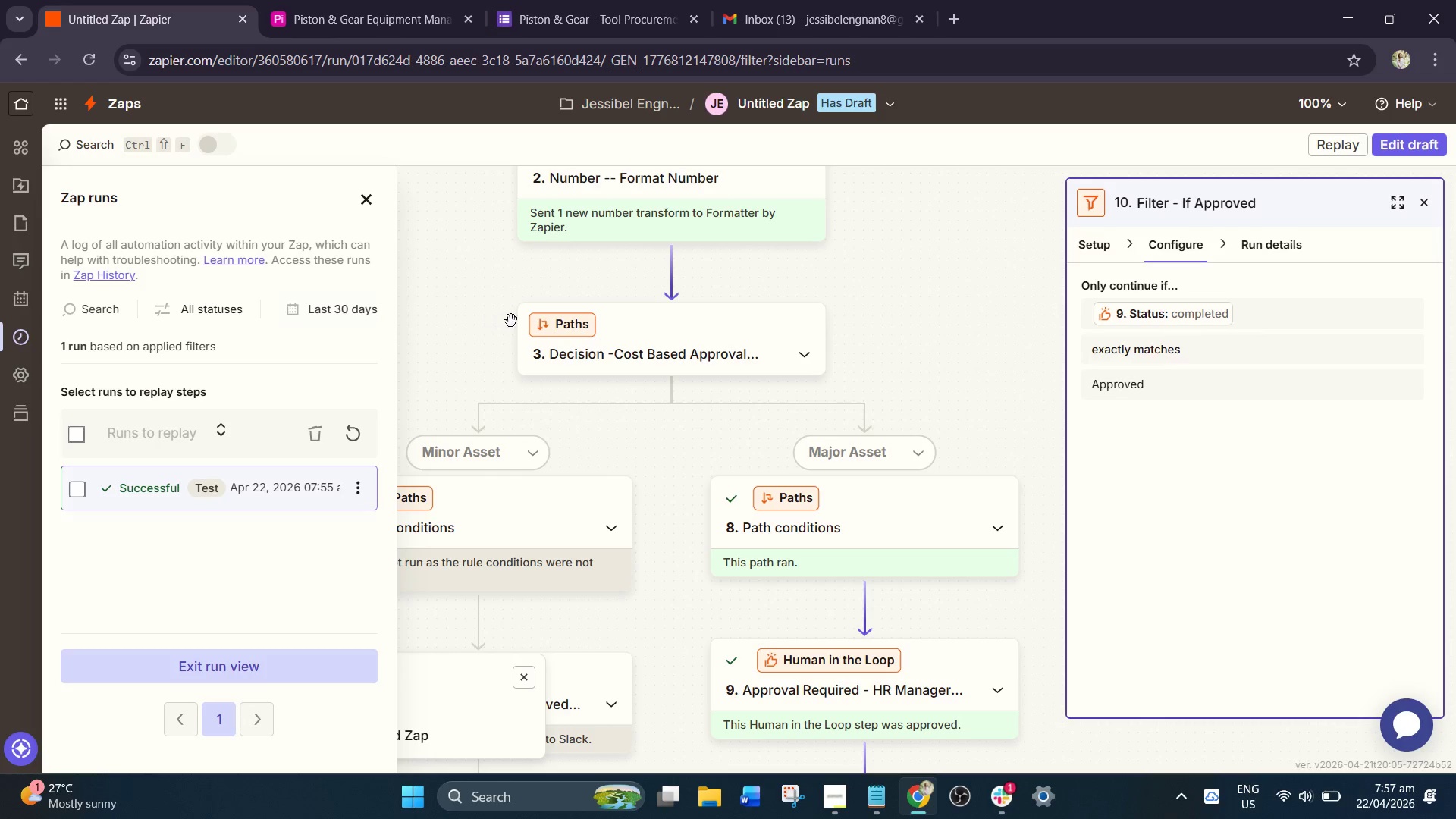 
left_click_drag(start_coordinate=[489, 328], to_coordinate=[510, 312])
 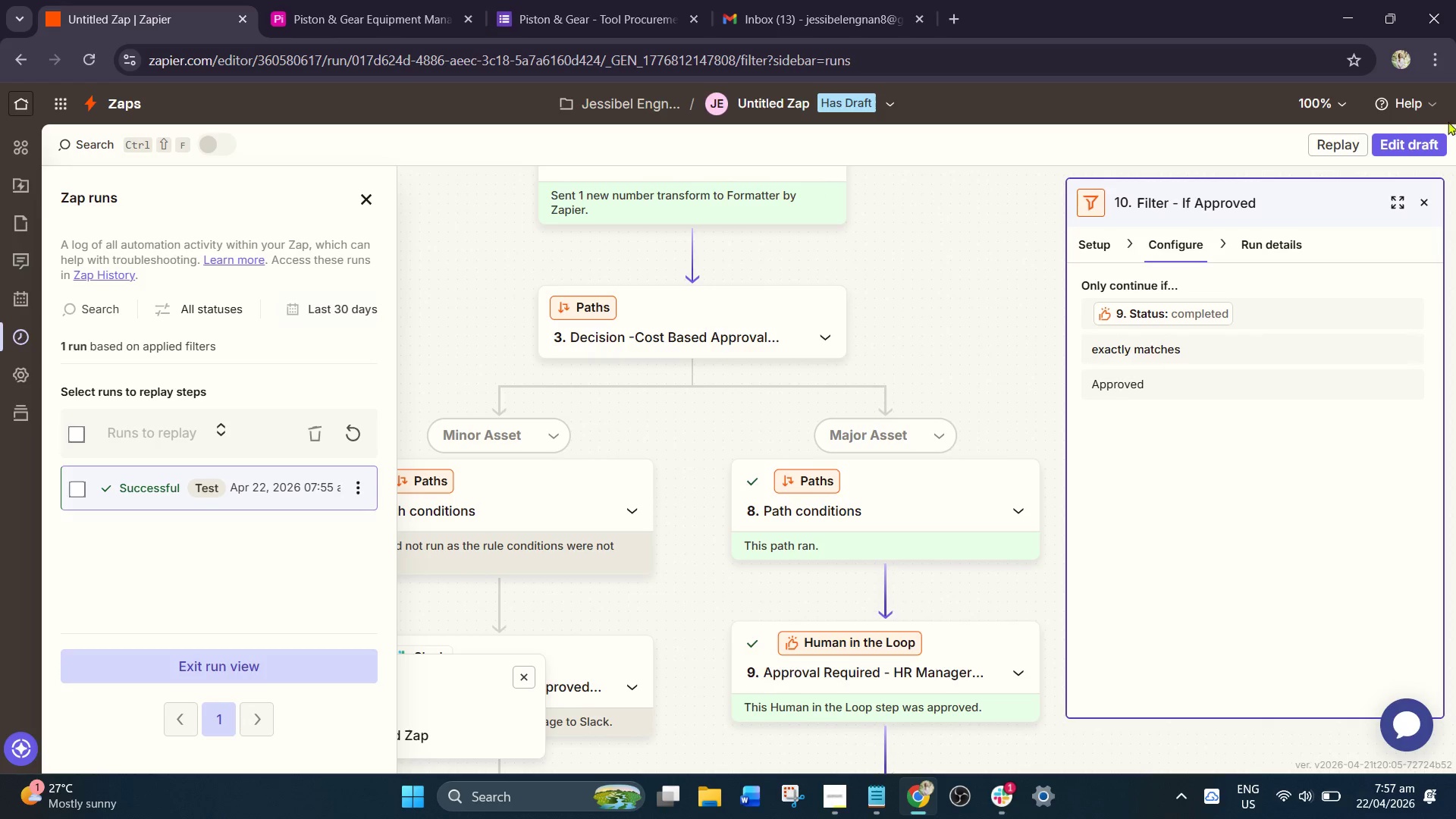 
left_click([1402, 149])
 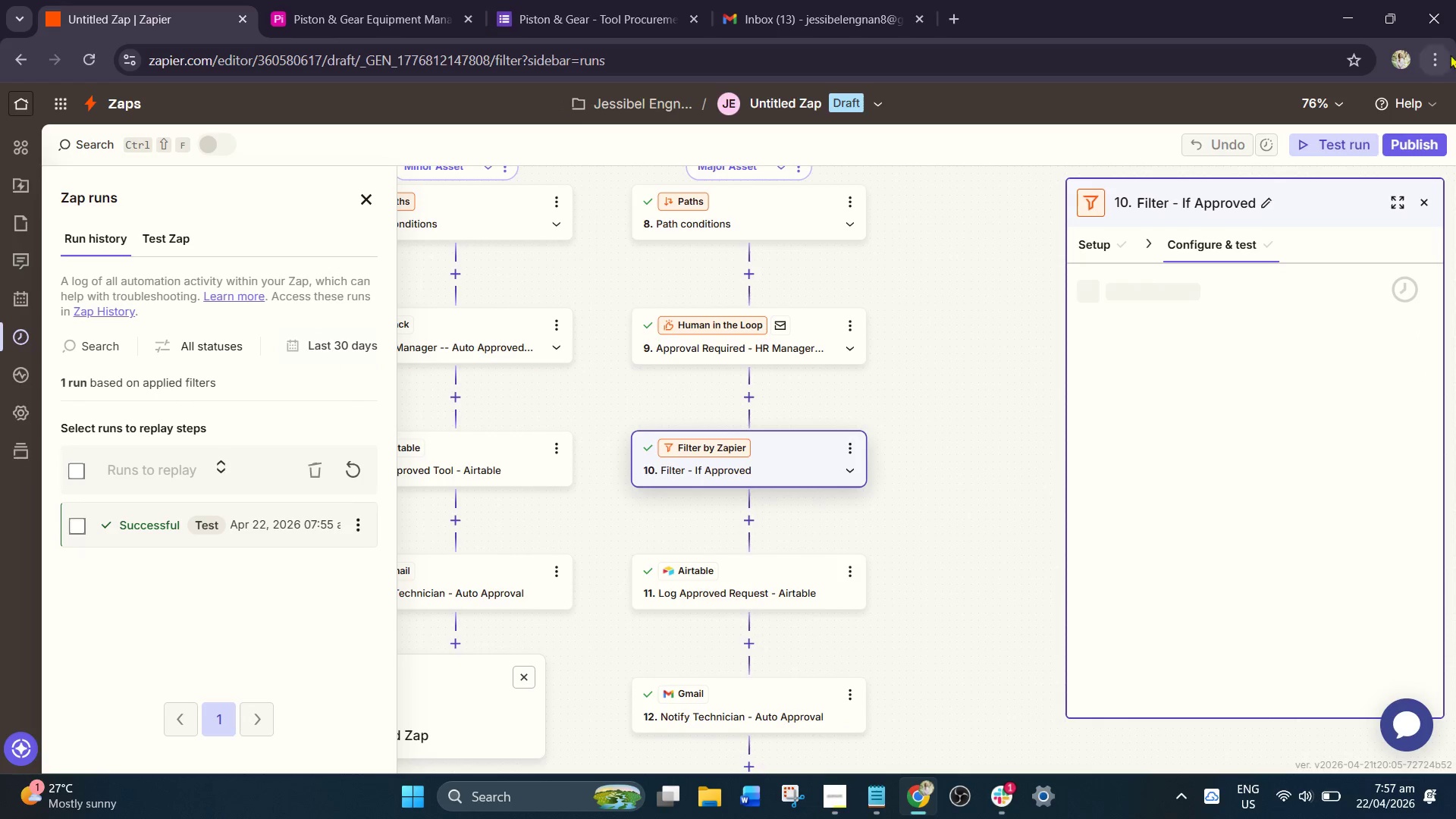 
double_click([1435, 103])
 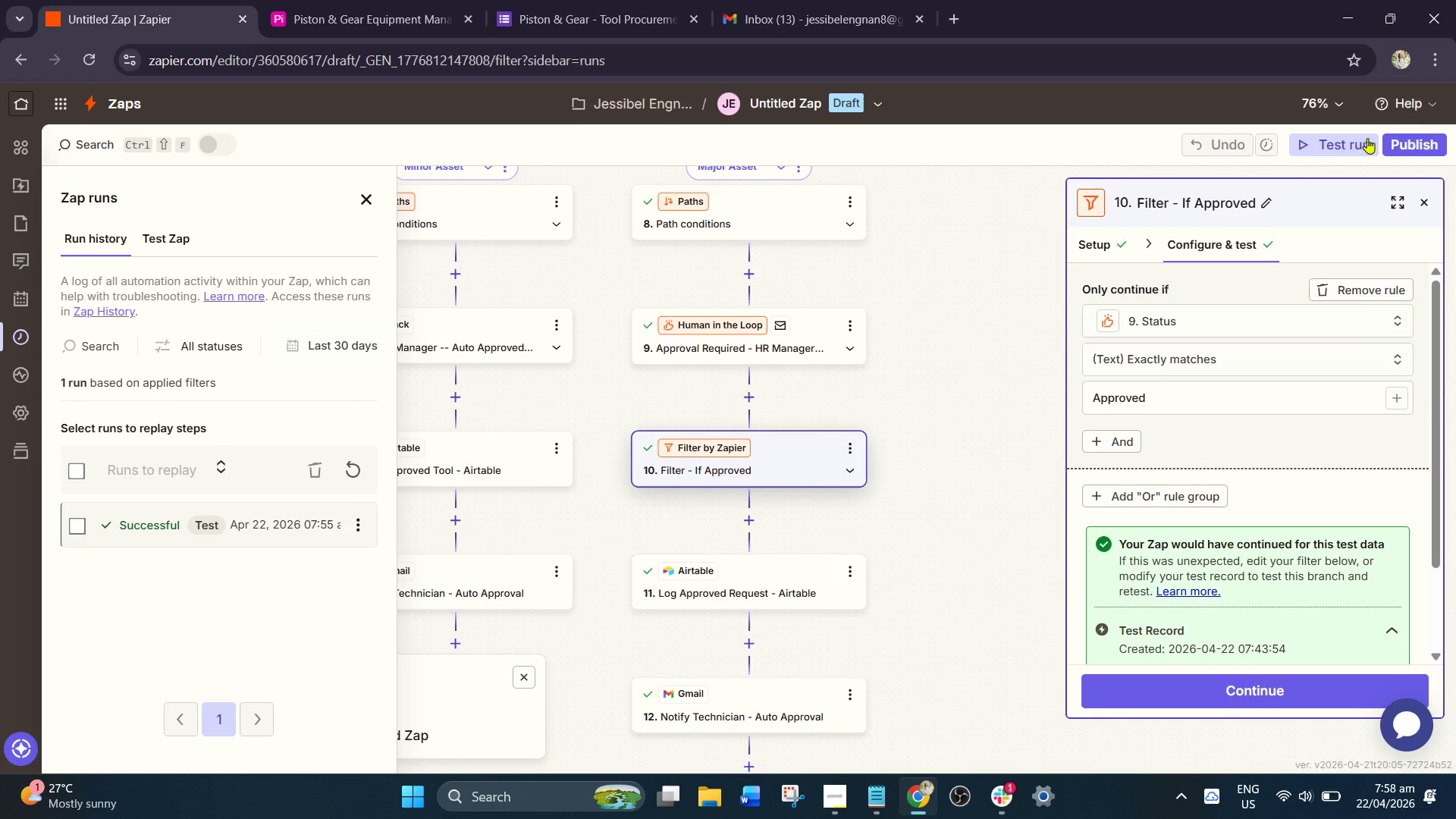 
left_click([1353, 138])
 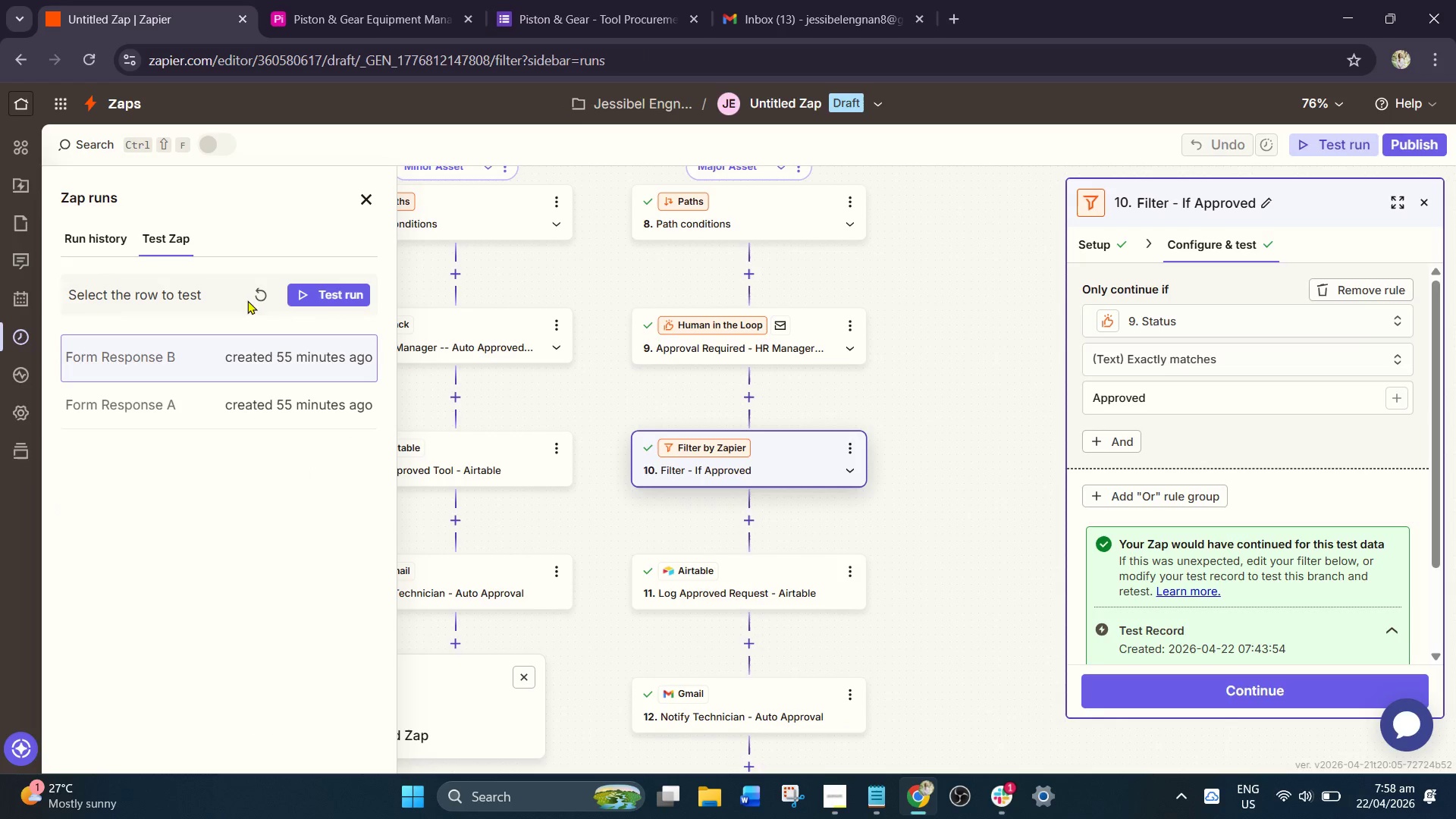 
double_click([265, 290])
 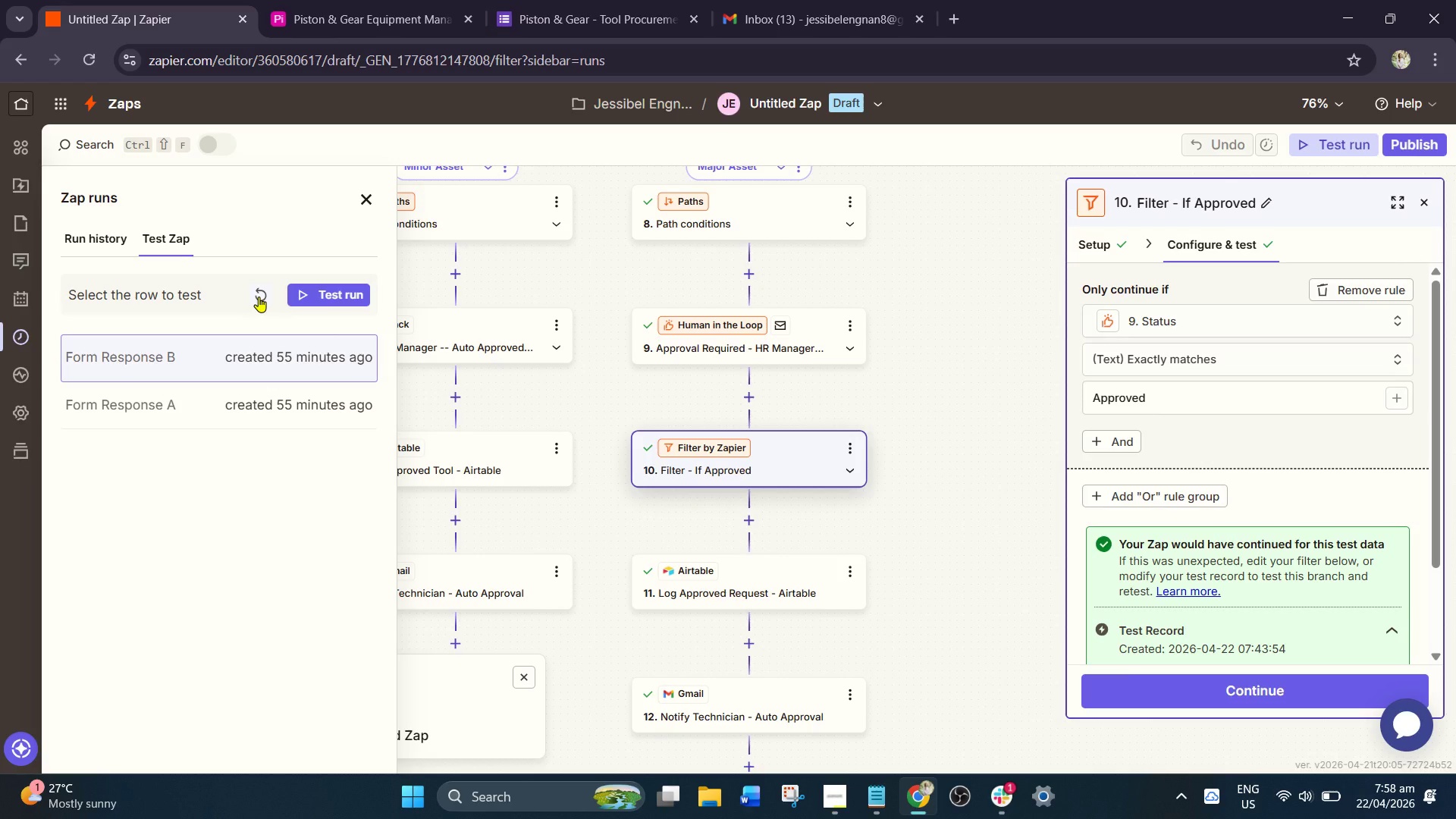 
left_click([259, 297])
 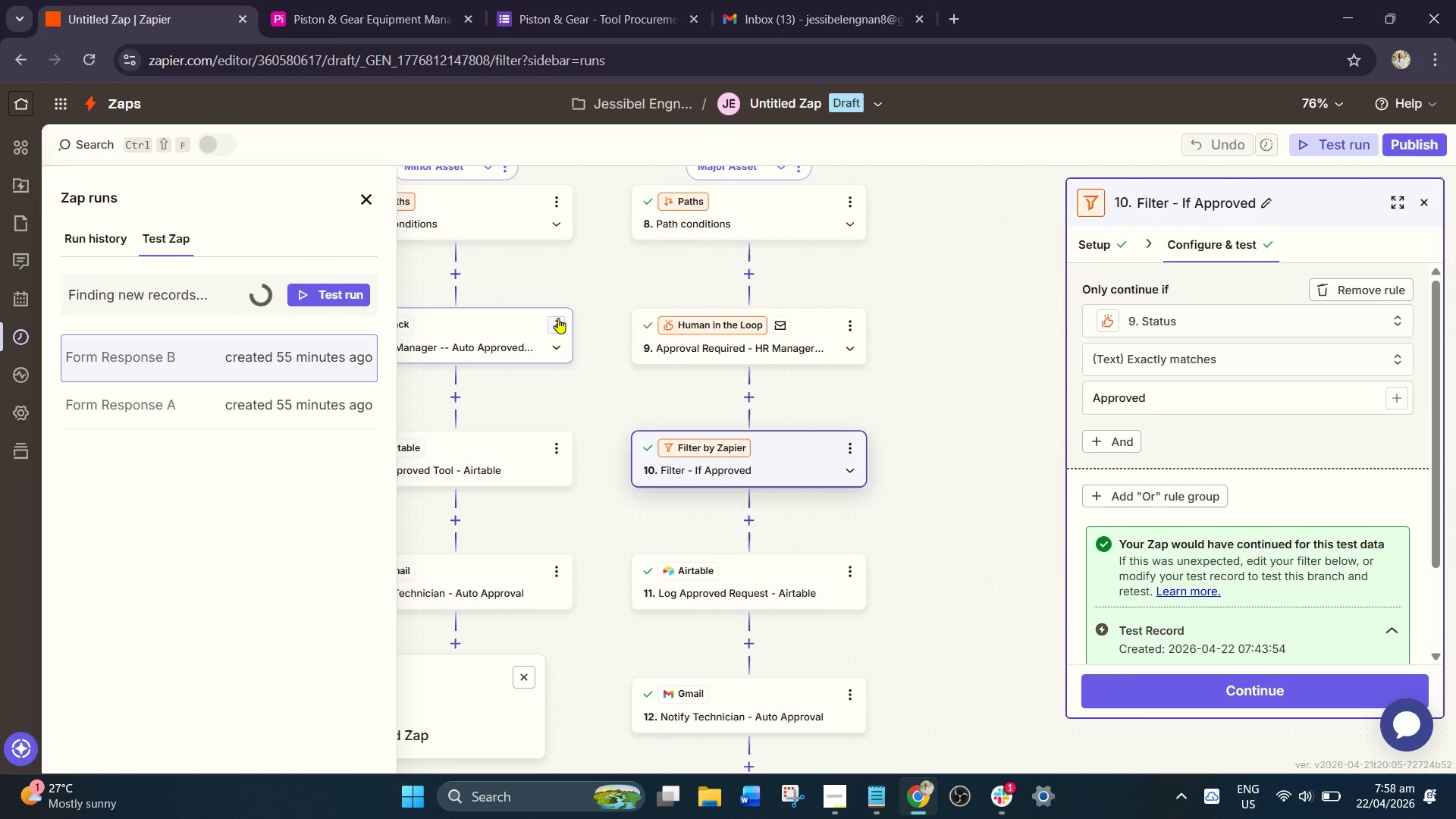 
wait(5.86)
 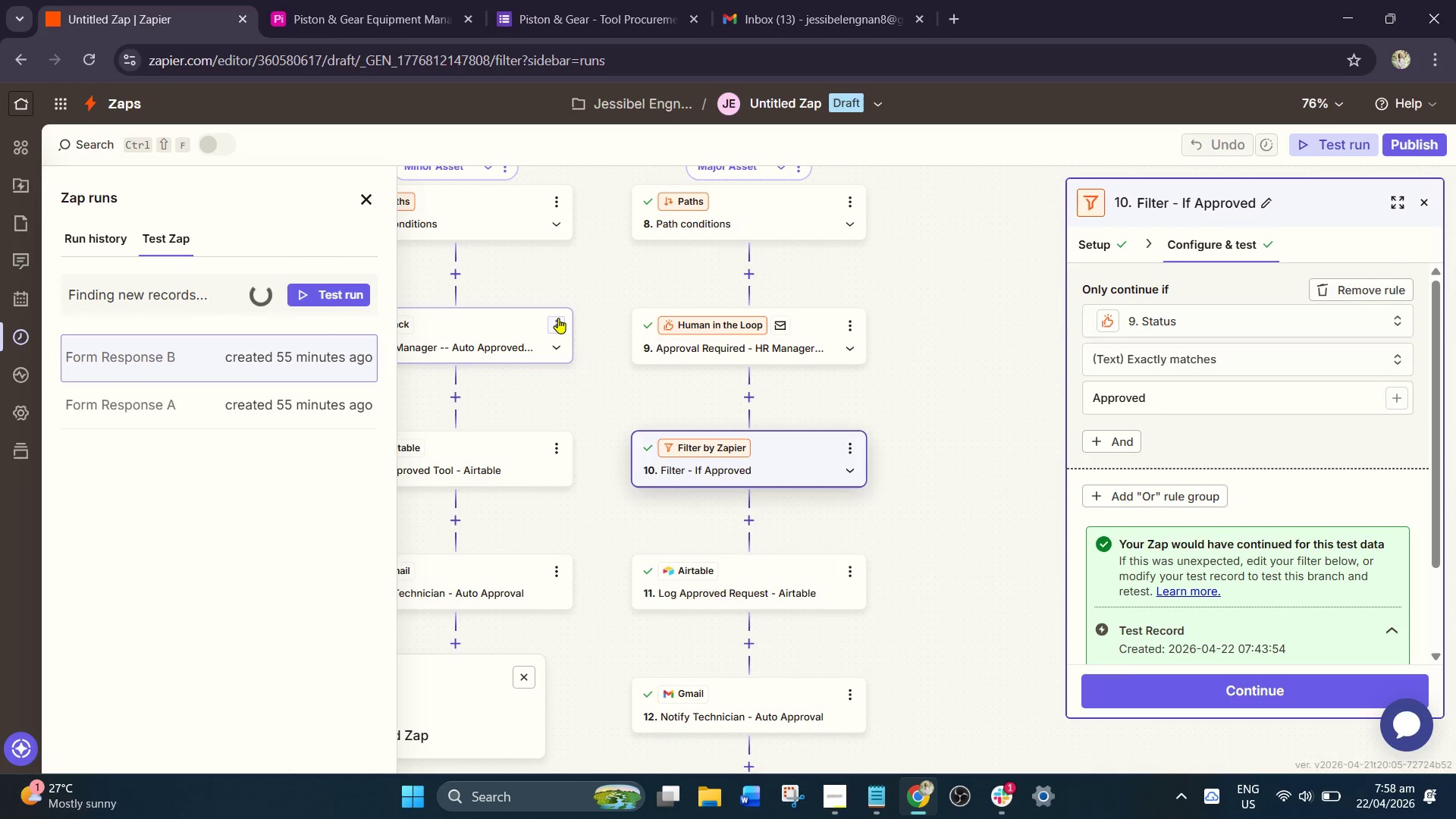 
left_click([265, 357])
 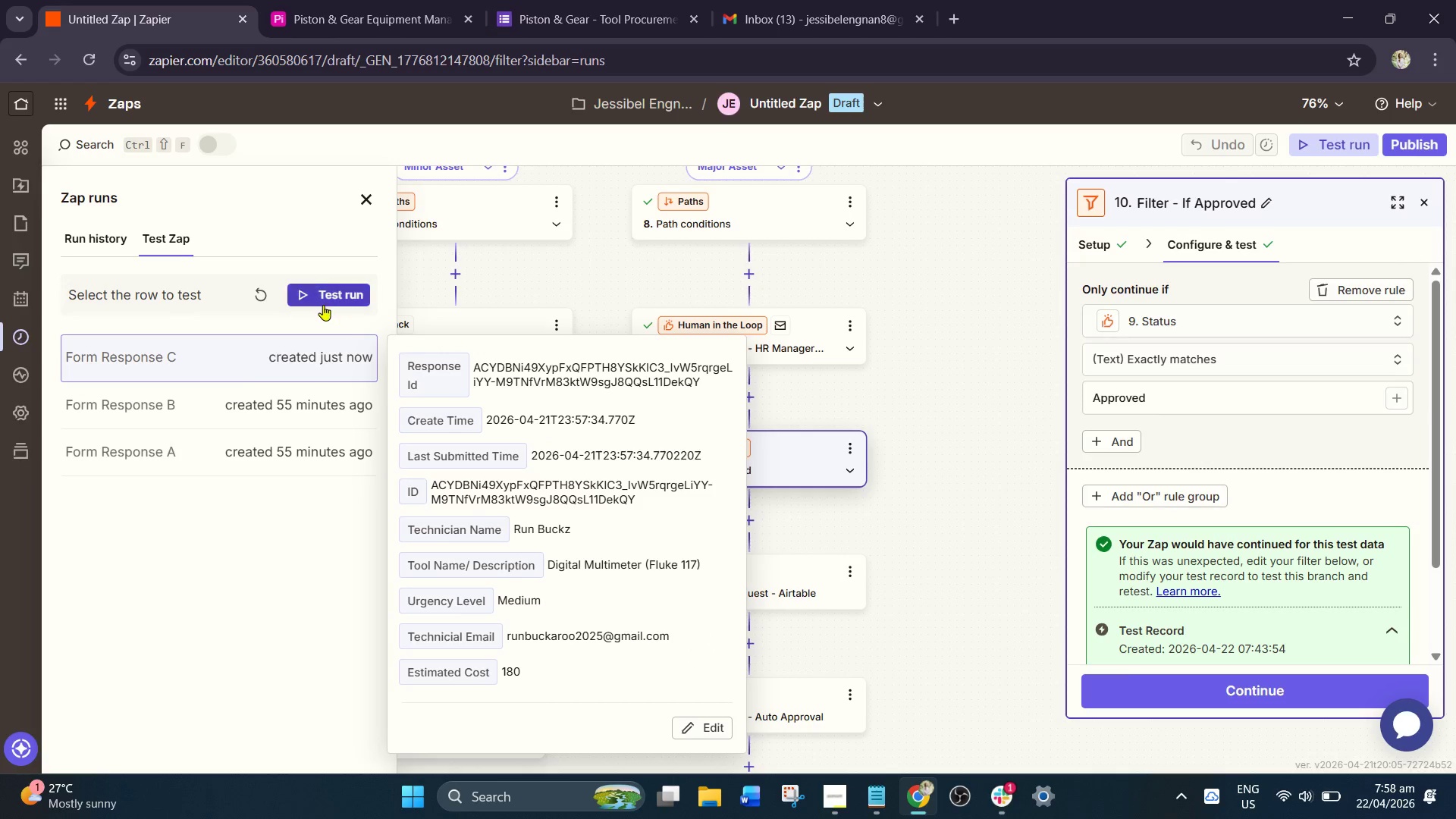 
left_click([334, 299])
 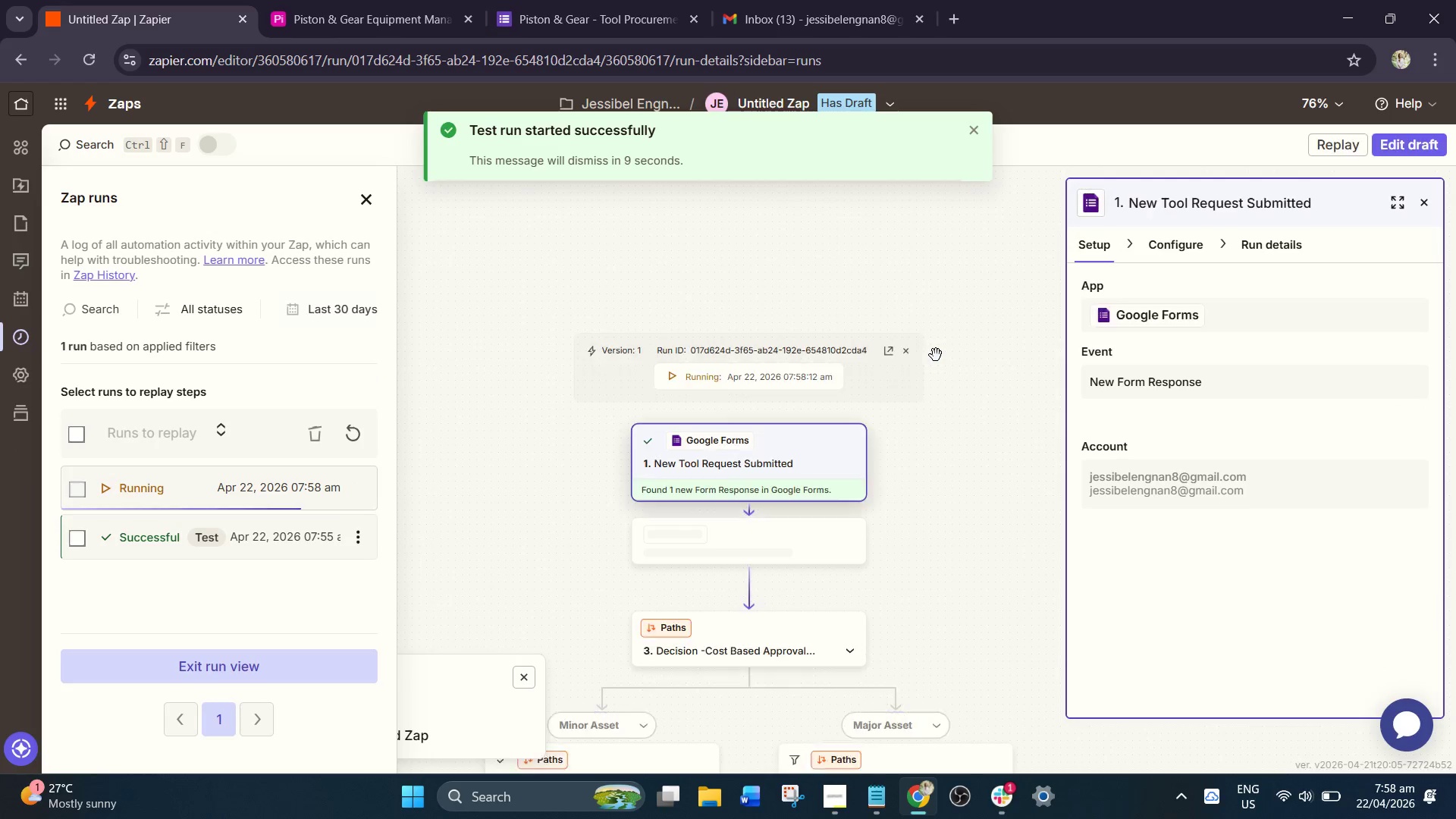 
wait(9.39)
 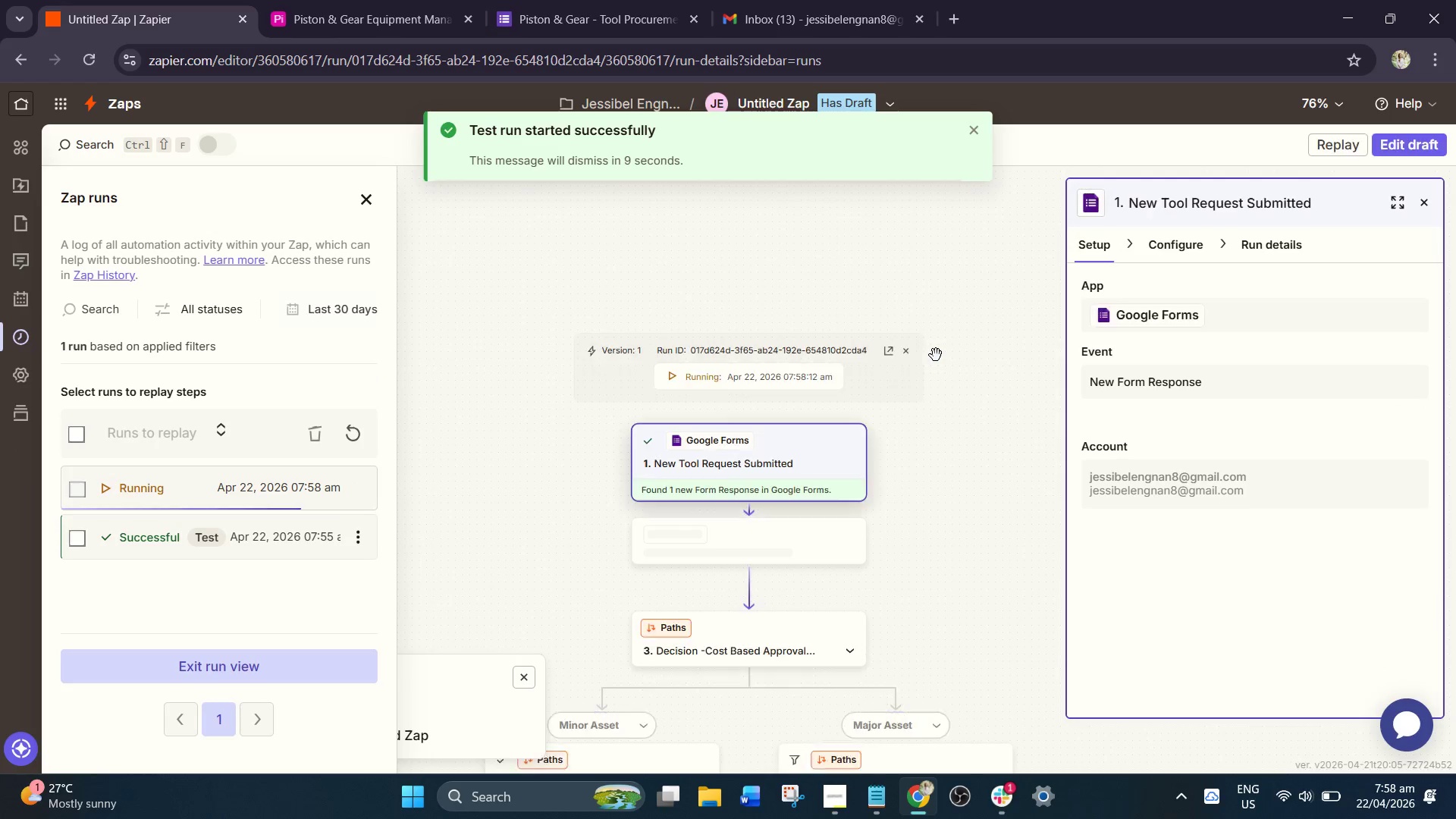 
scroll: coordinate [907, 401], scroll_direction: down, amount: 4.0
 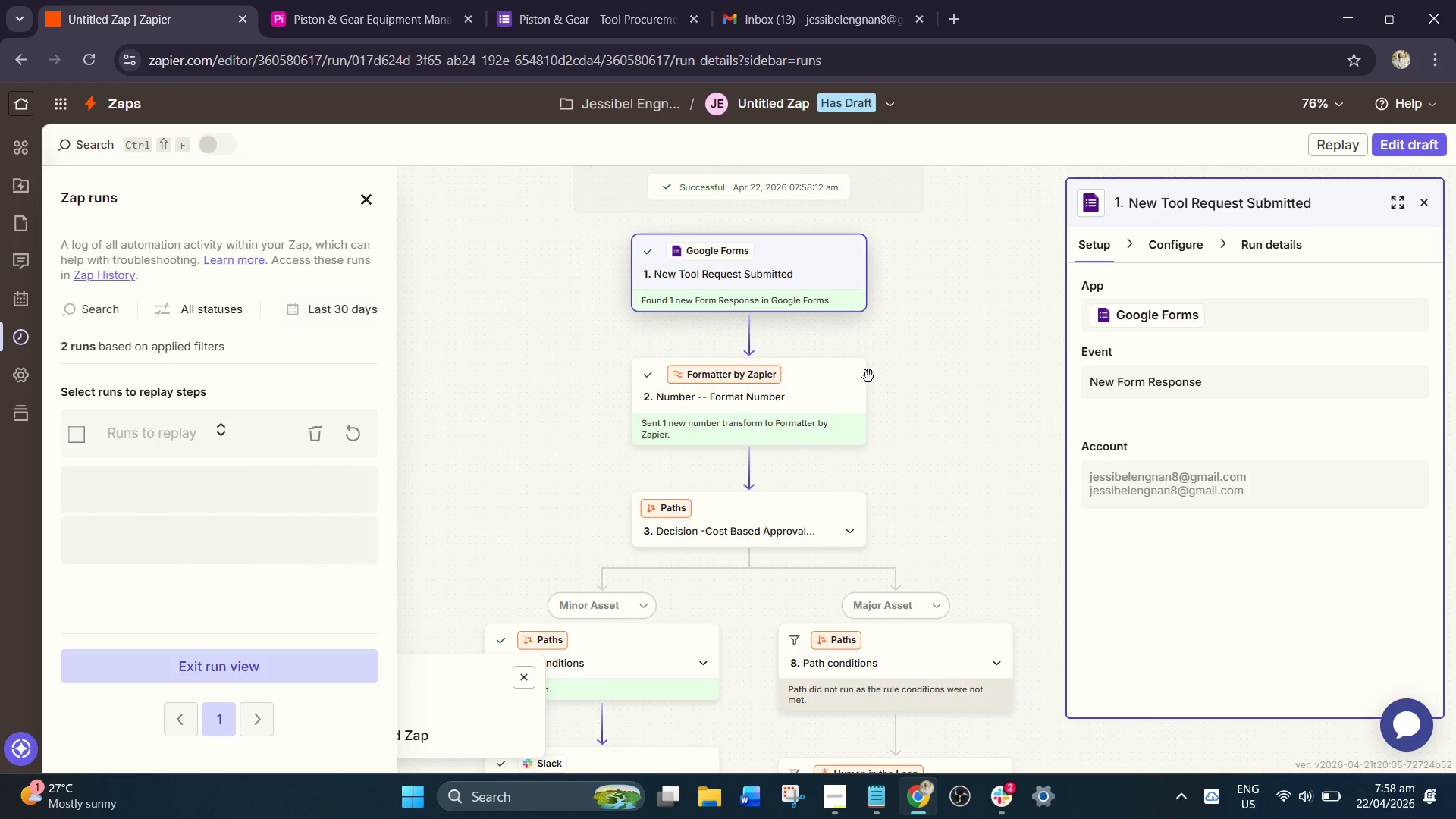 
wait(5.47)
 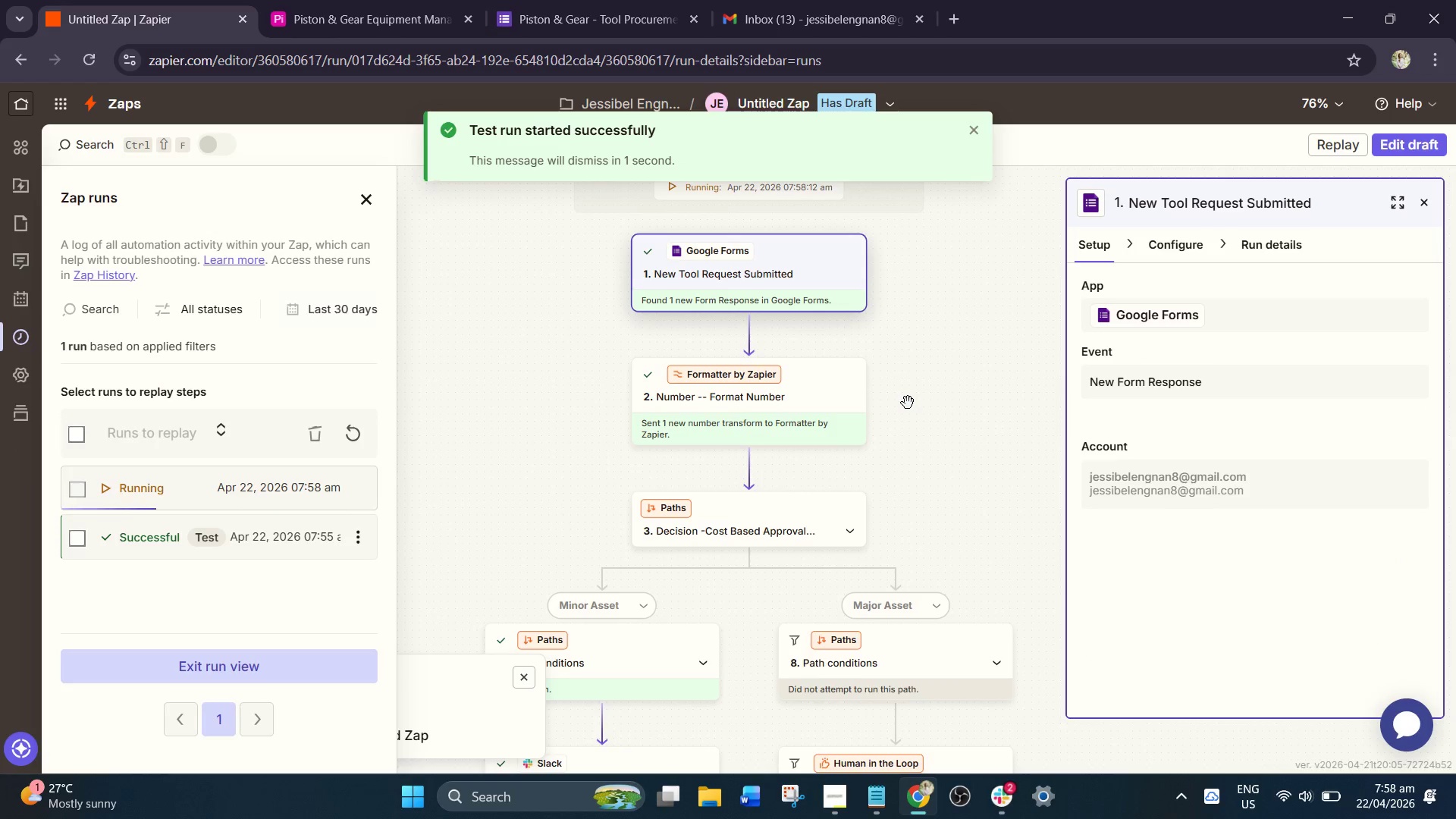 
scroll: coordinate [858, 382], scroll_direction: down, amount: 15.0
 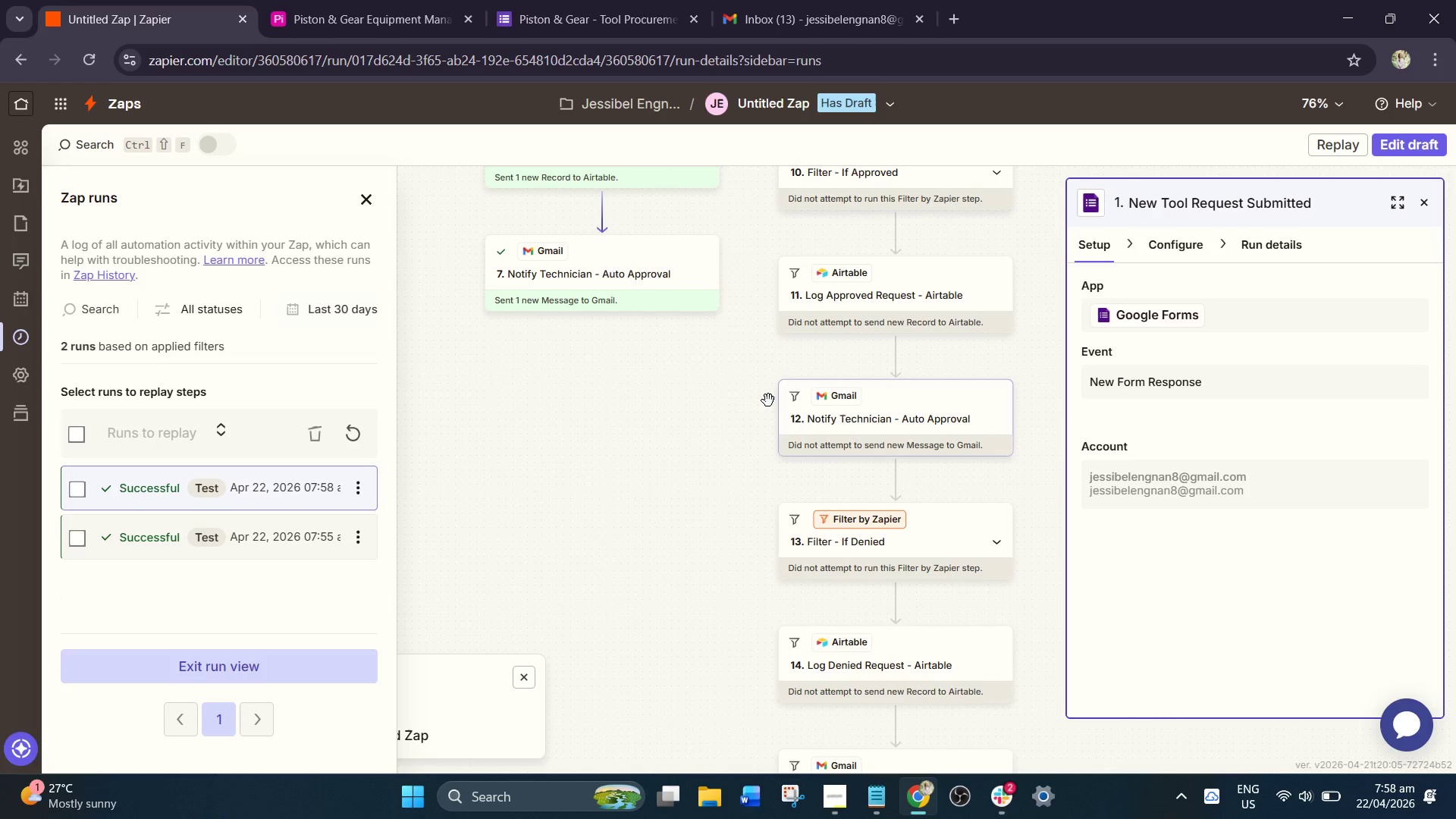 
hold_key(key=ControlLeft, duration=2.17)
scroll: coordinate [877, 258], scroll_direction: down, amount: 10.0
 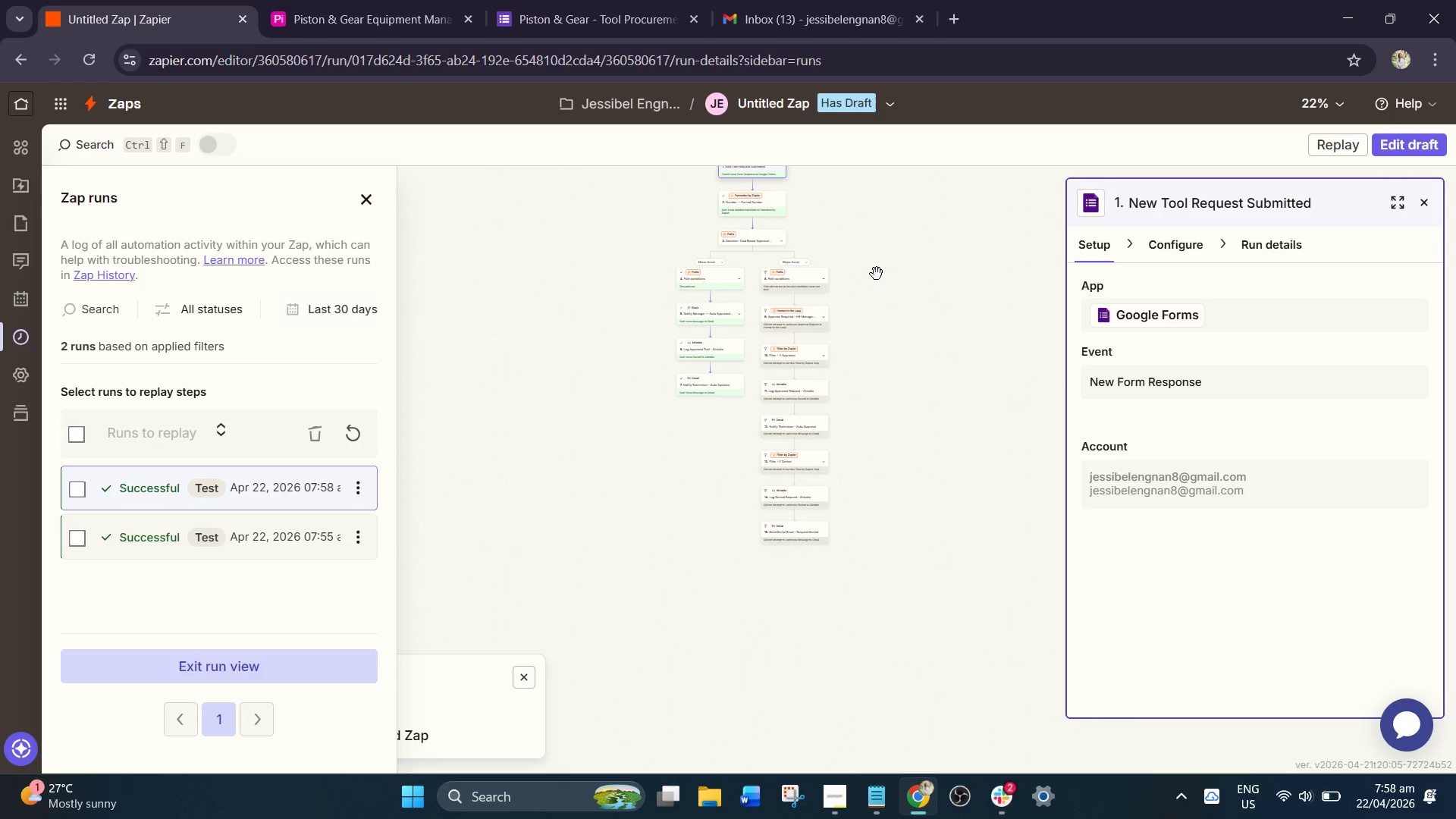 
left_click_drag(start_coordinate=[880, 281], to_coordinate=[860, 369])
 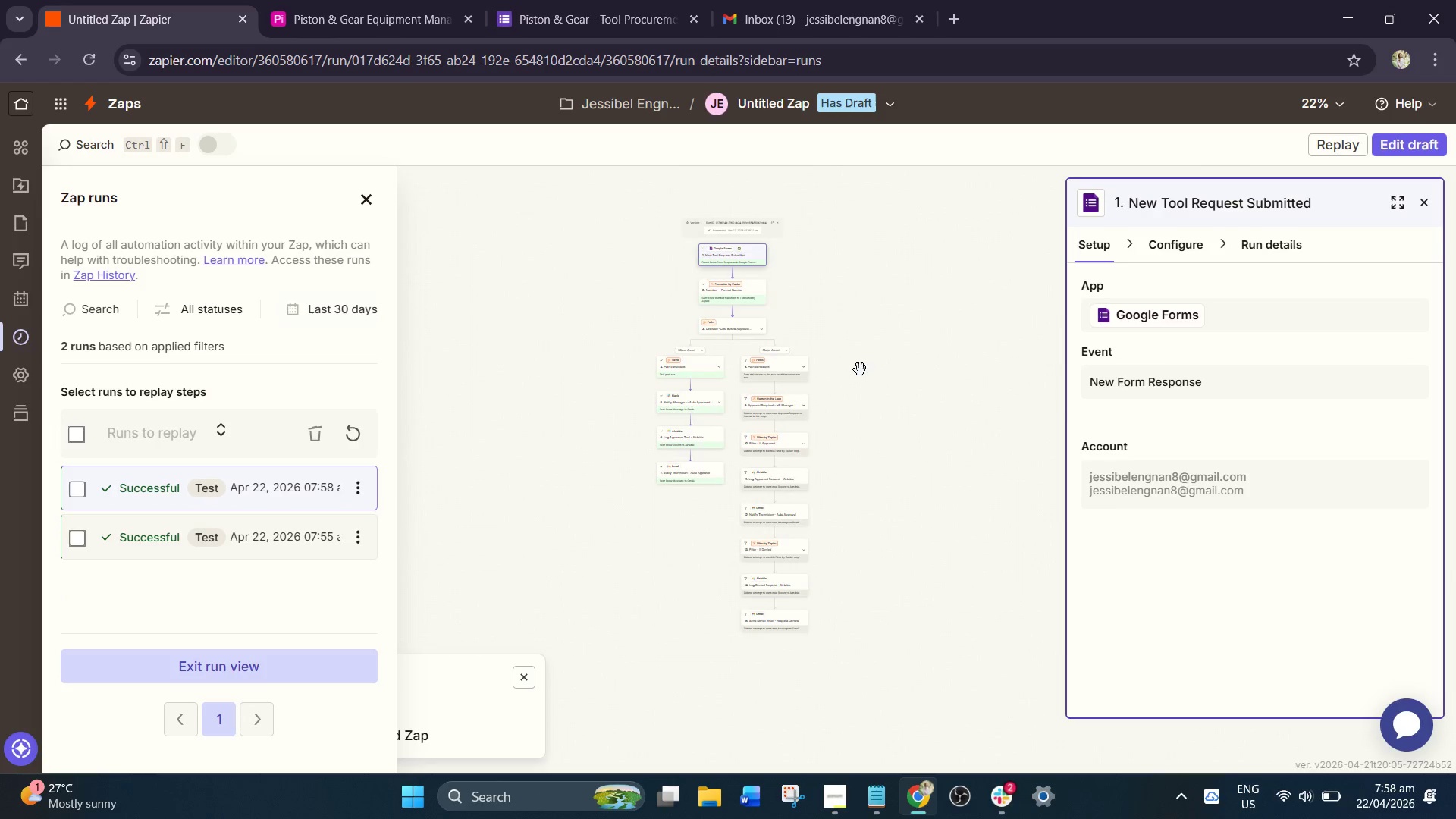 
hold_key(key=ControlLeft, duration=1.14)
scroll: coordinate [861, 365], scroll_direction: up, amount: 3.0
 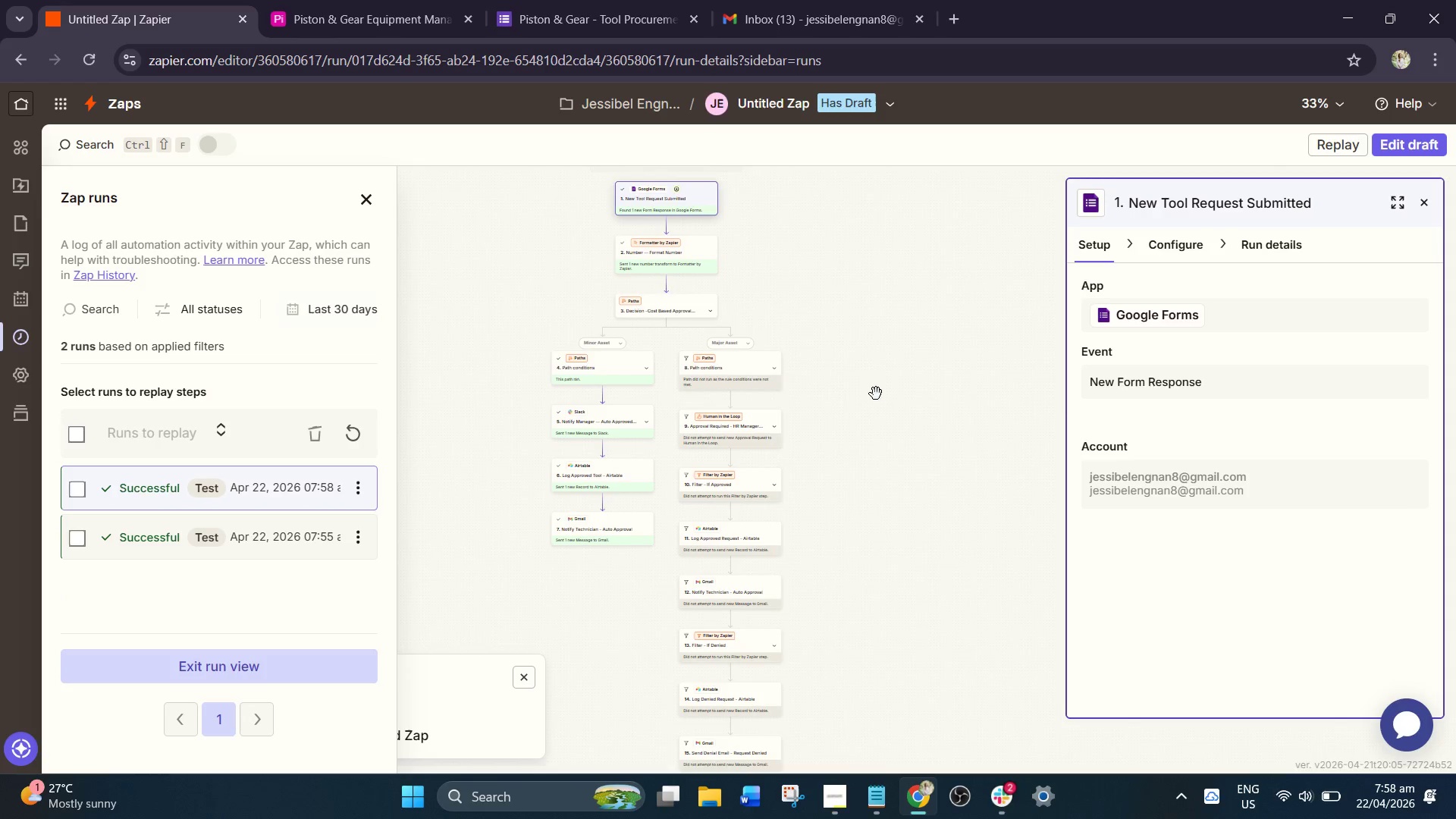 
left_click_drag(start_coordinate=[876, 396], to_coordinate=[867, 388])
 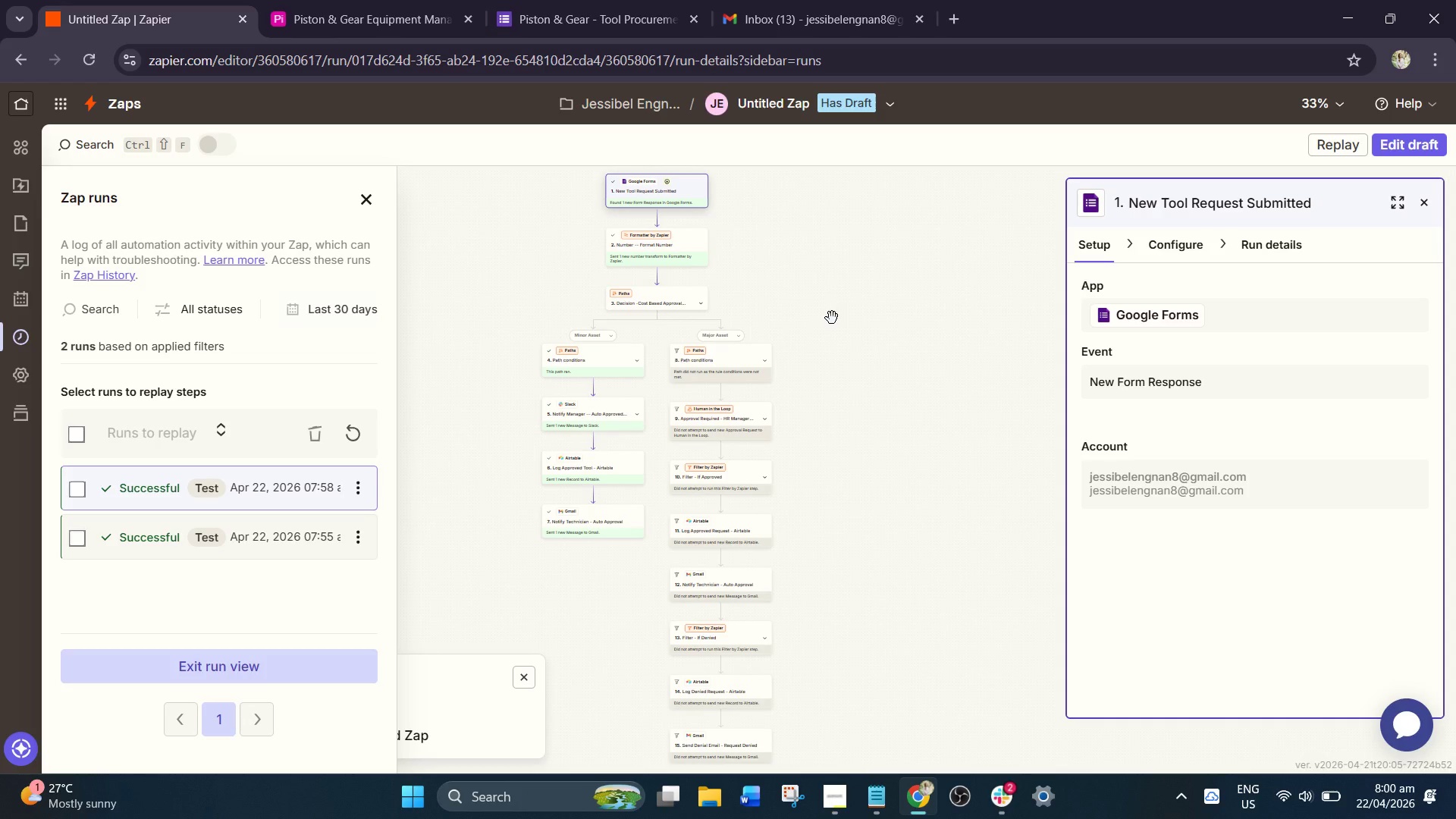 
wait(93.41)
 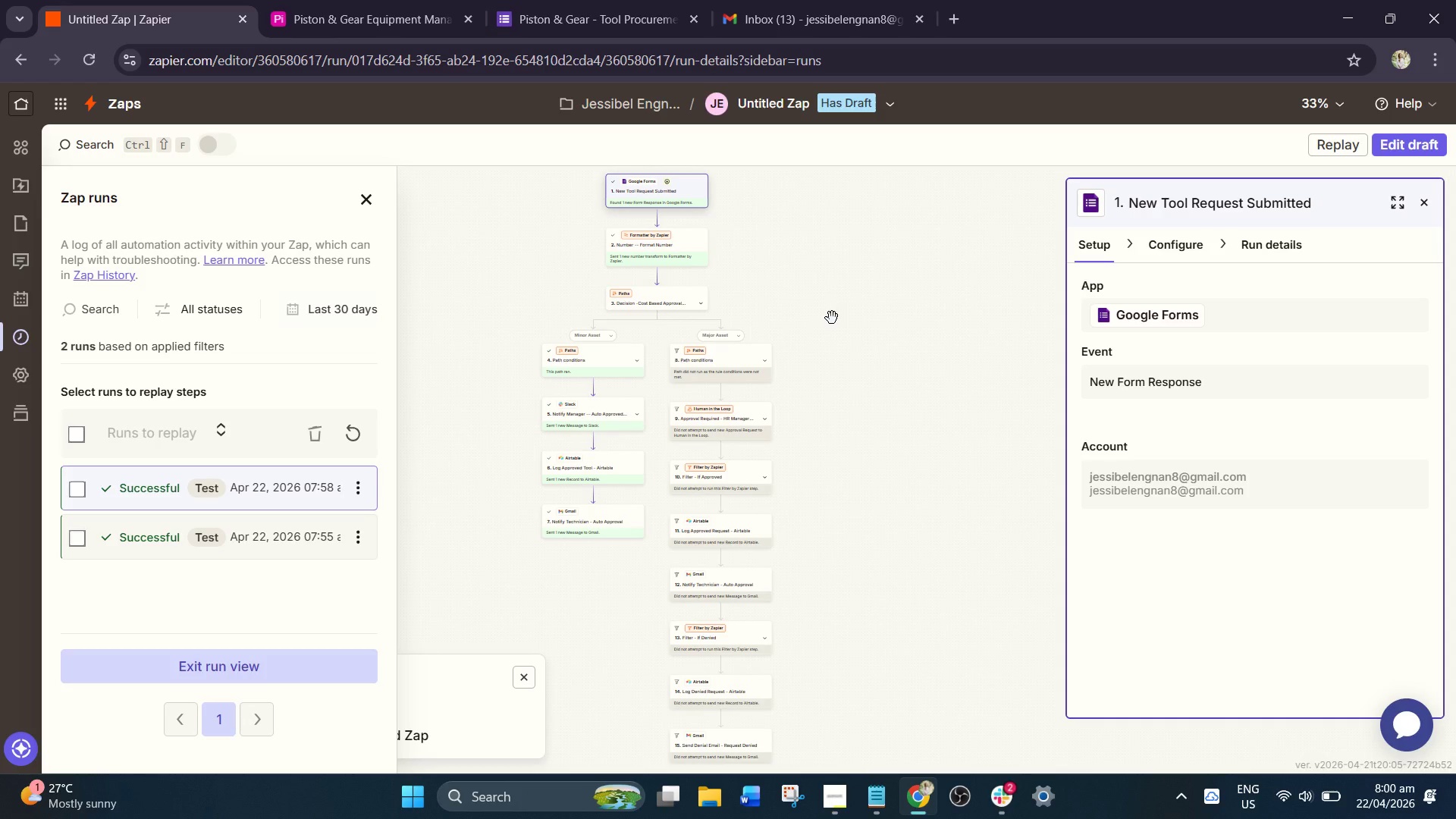 
scroll: coordinate [822, 311], scroll_direction: down, amount: 1.0
 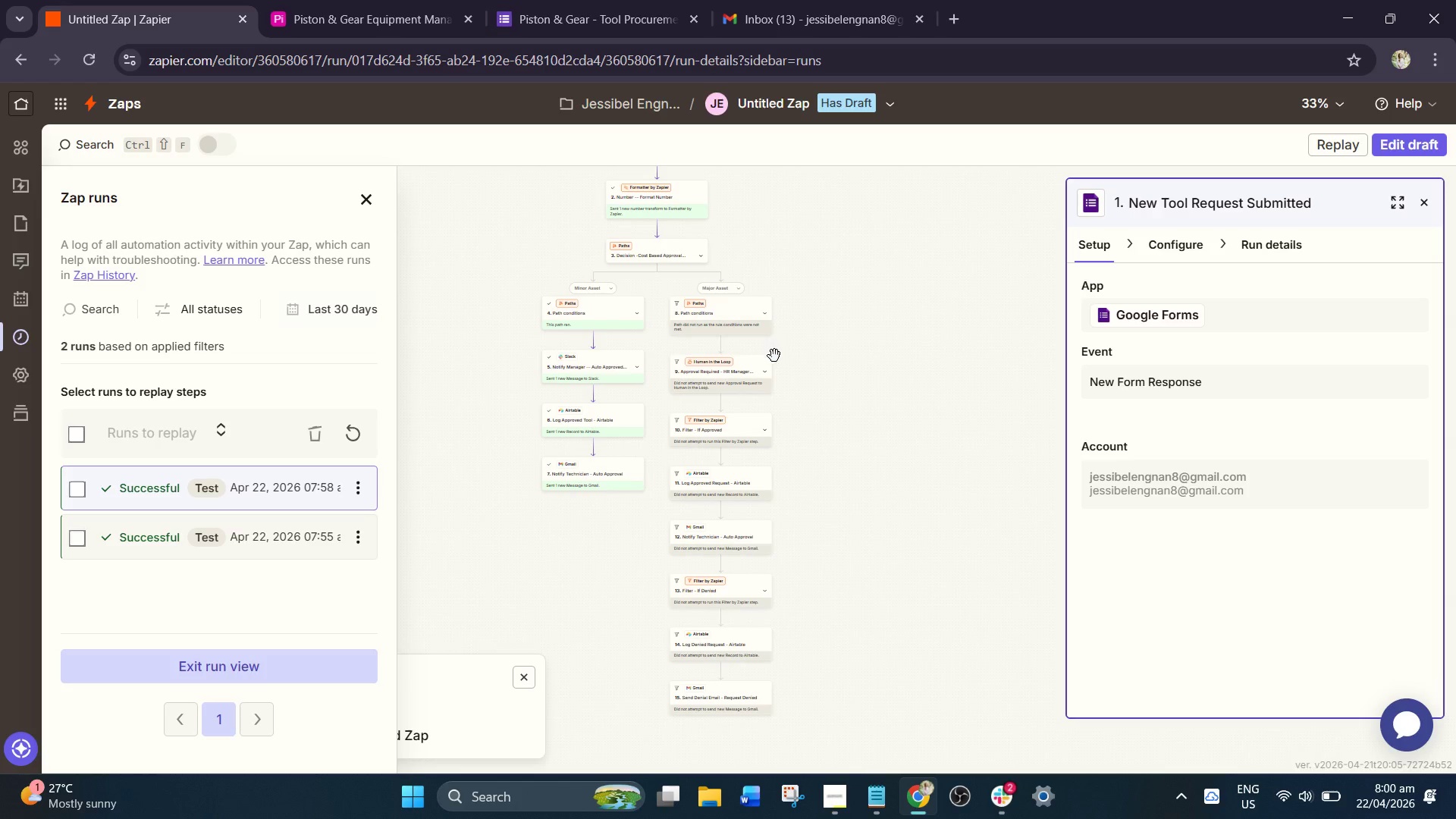 
hold_key(key=ControlLeft, duration=0.95)
 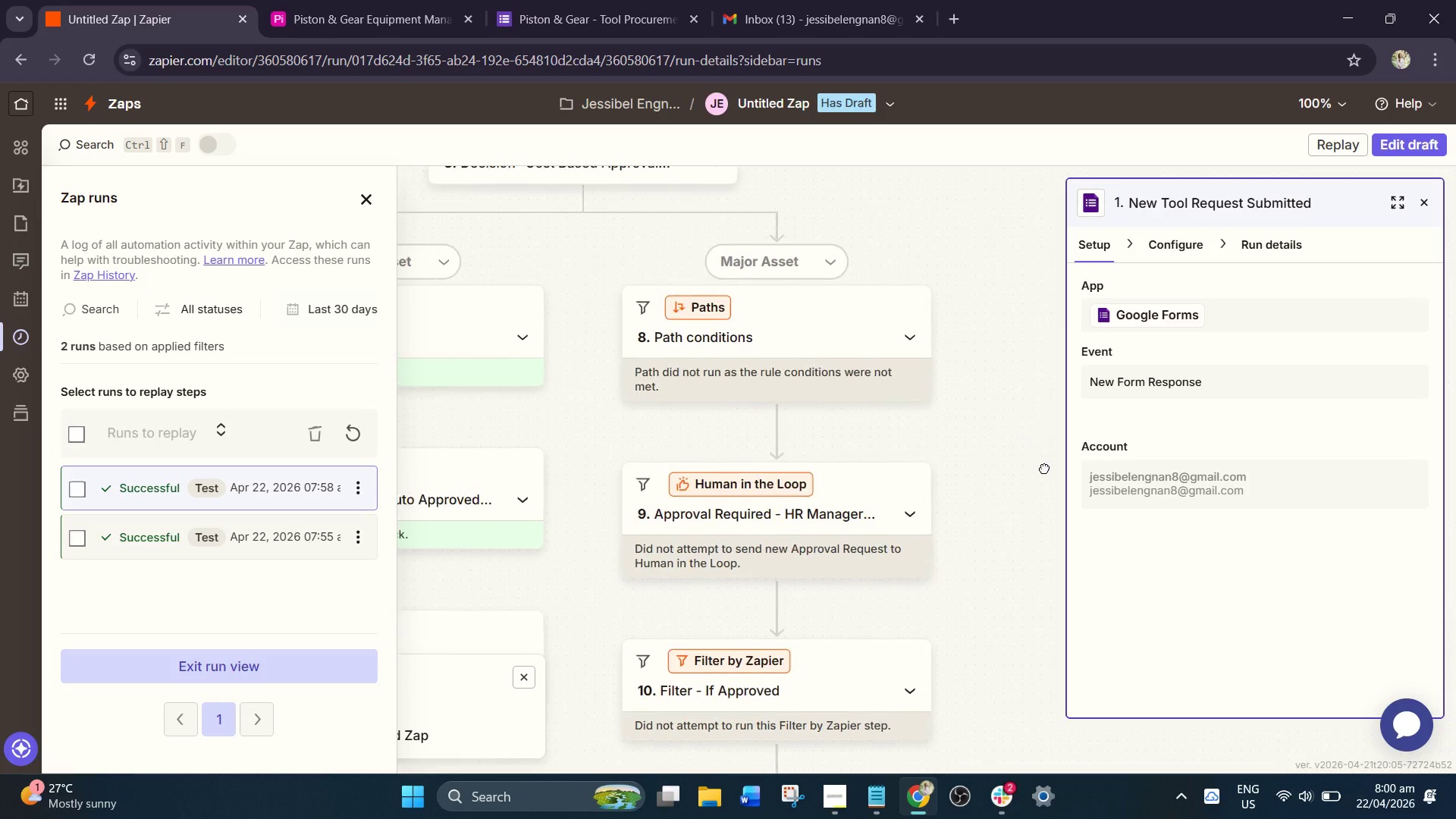 
left_click_drag(start_coordinate=[800, 325], to_coordinate=[1044, 470])
 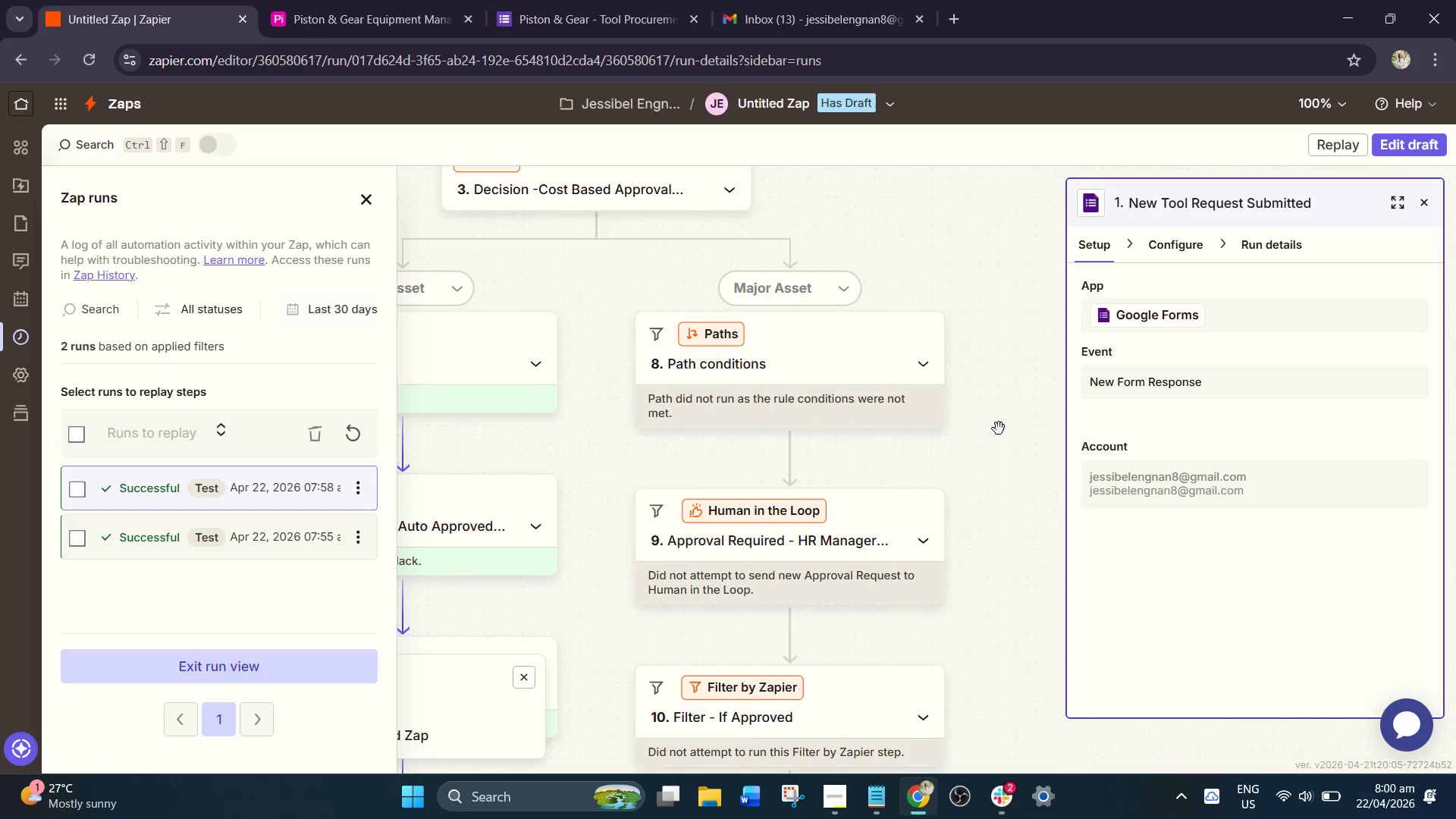 
scroll: coordinate [814, 355], scroll_direction: up, amount: 8.0
 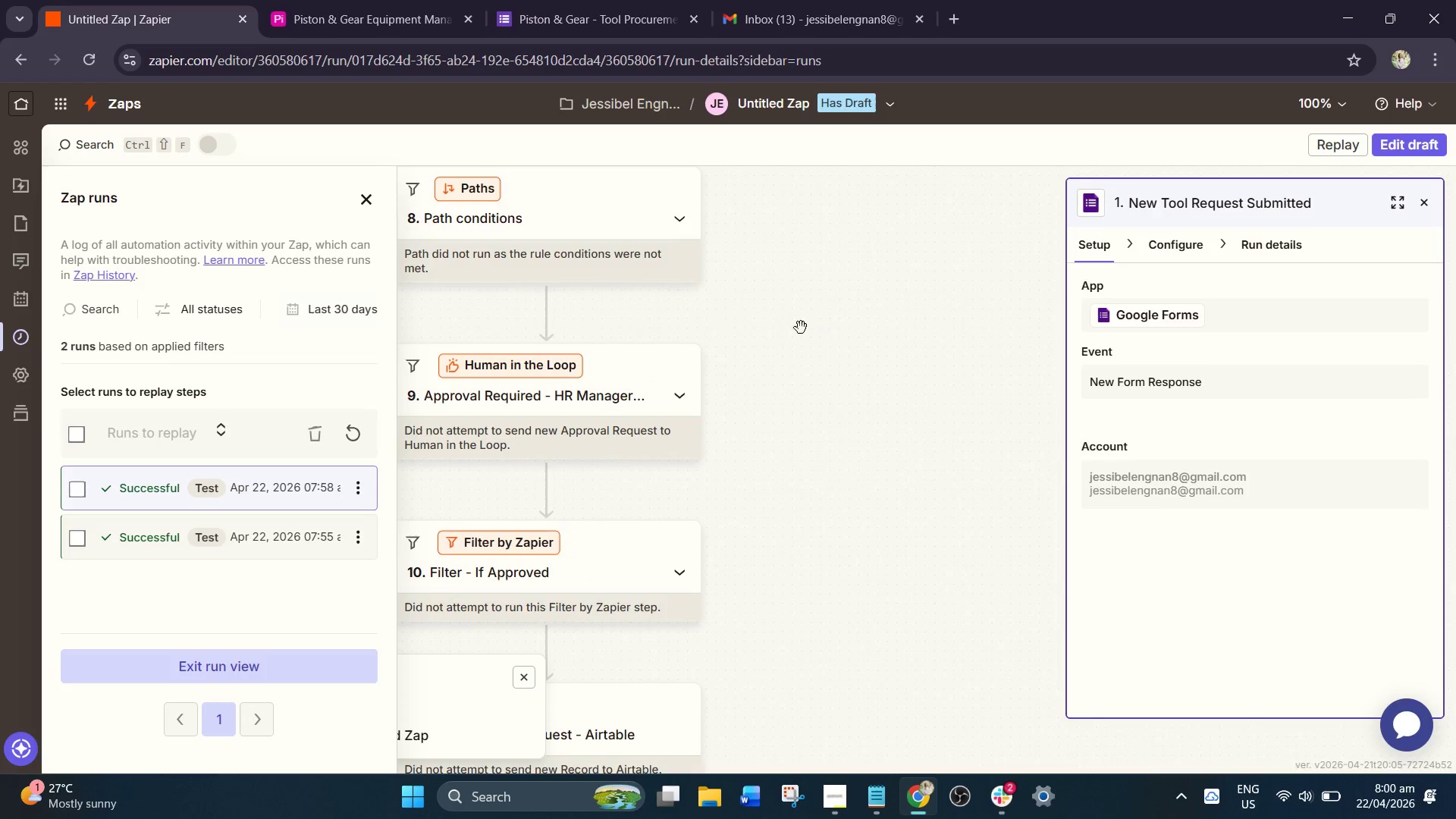 
hold_key(key=ControlLeft, duration=0.64)
scroll: coordinate [989, 425], scroll_direction: down, amount: 2.0
 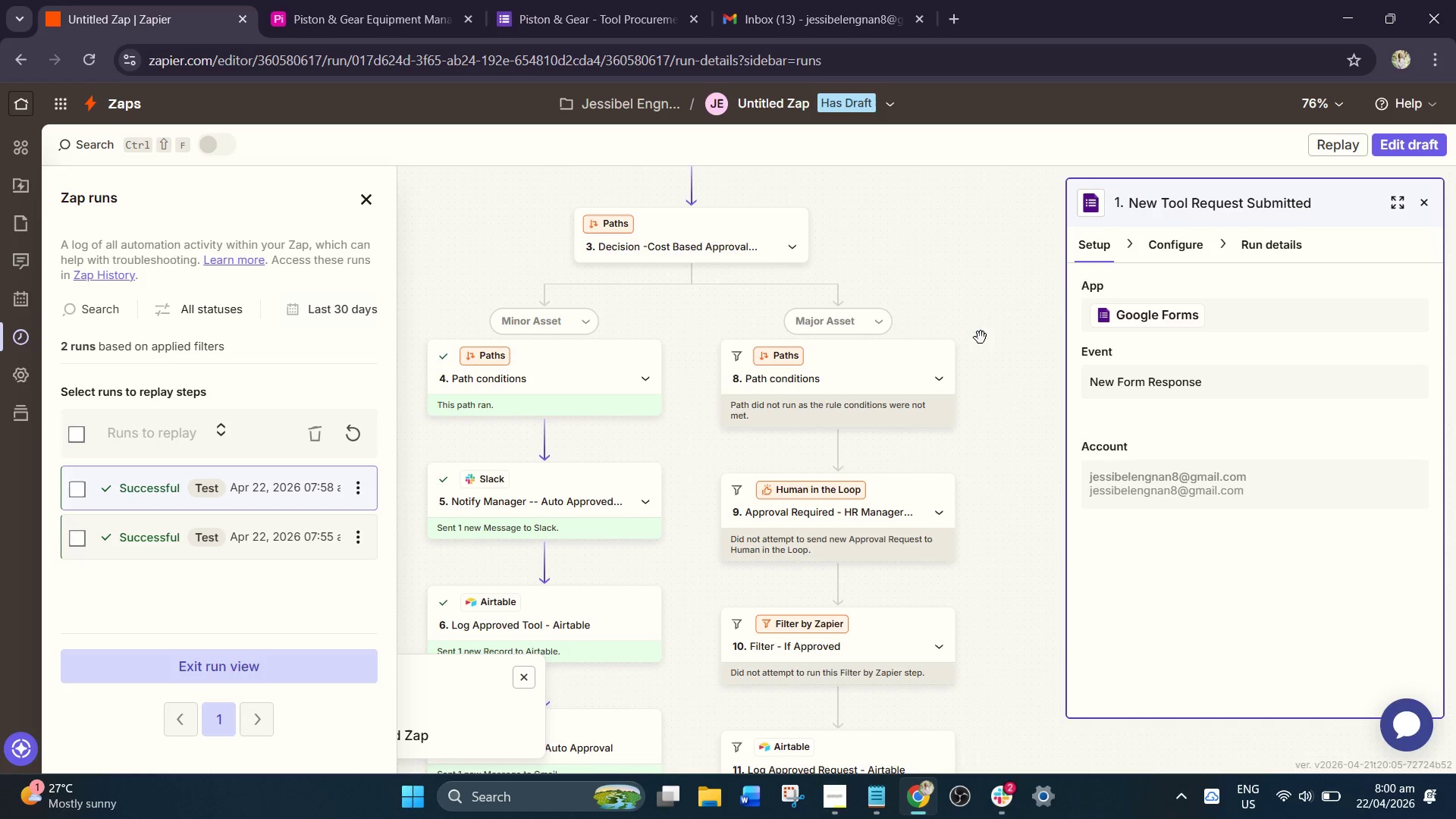 
left_click_drag(start_coordinate=[984, 296], to_coordinate=[969, 368])
 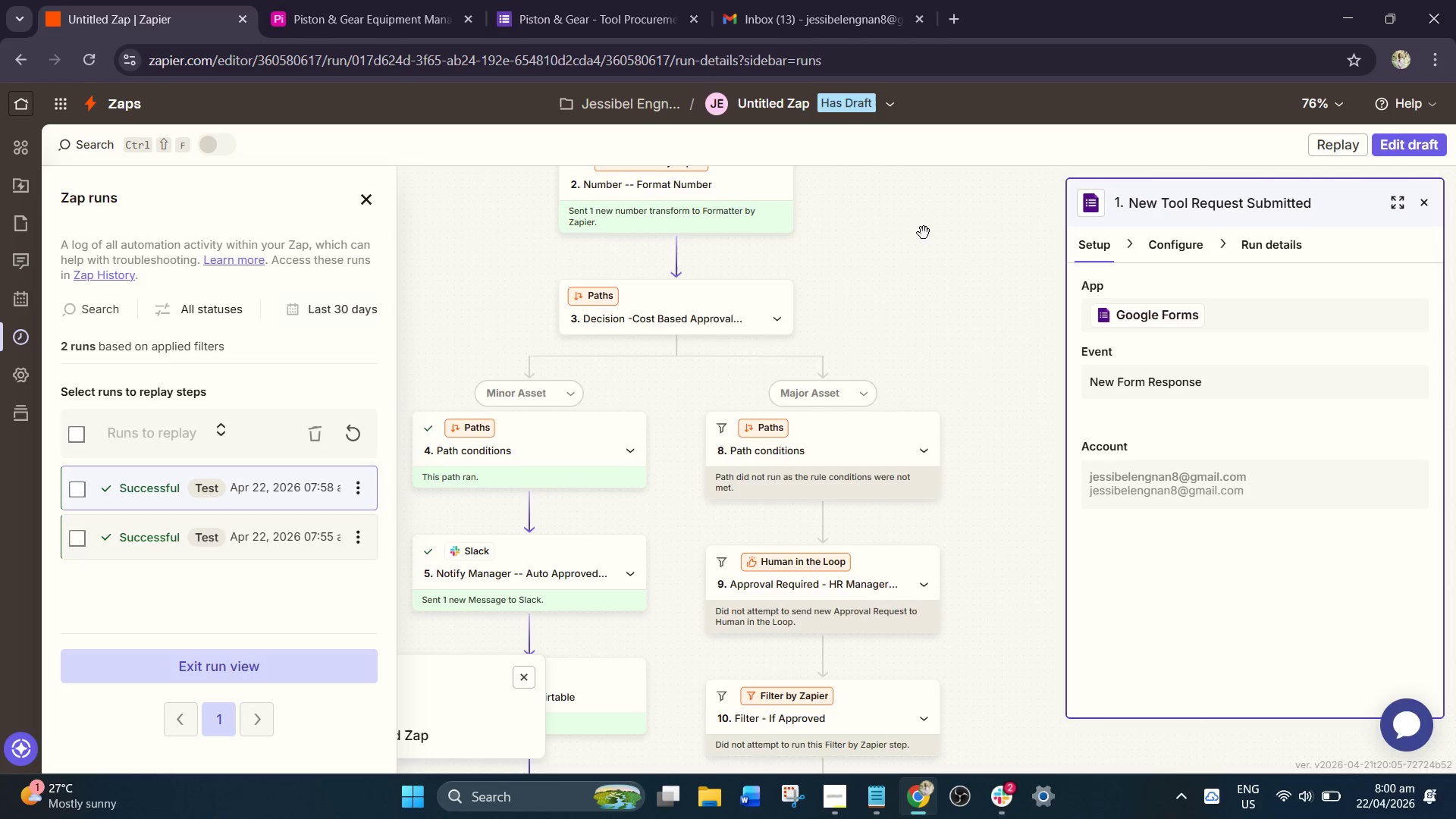 
left_click_drag(start_coordinate=[924, 233], to_coordinate=[1003, 356])
 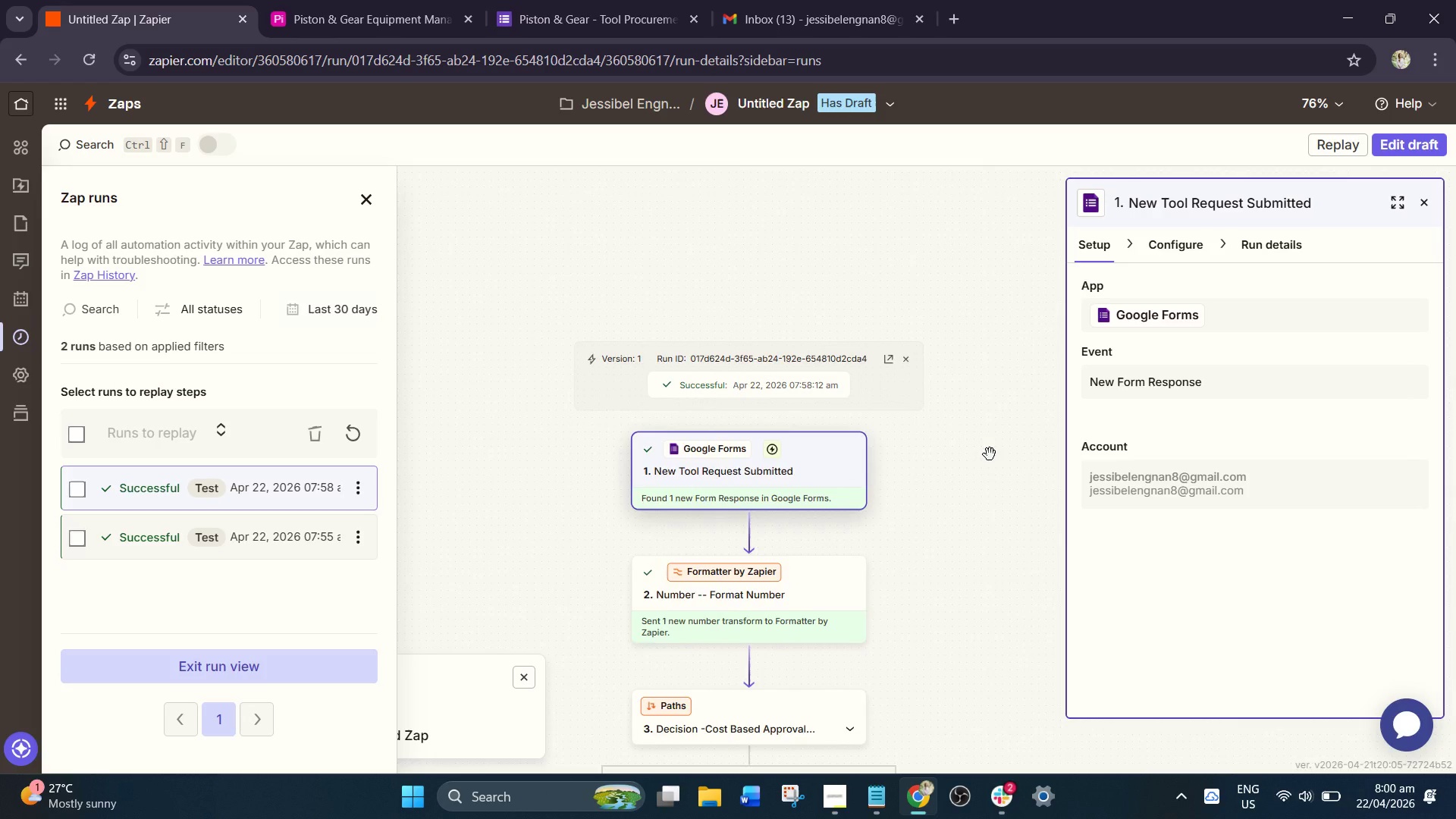 
left_click_drag(start_coordinate=[990, 454], to_coordinate=[973, 375])
 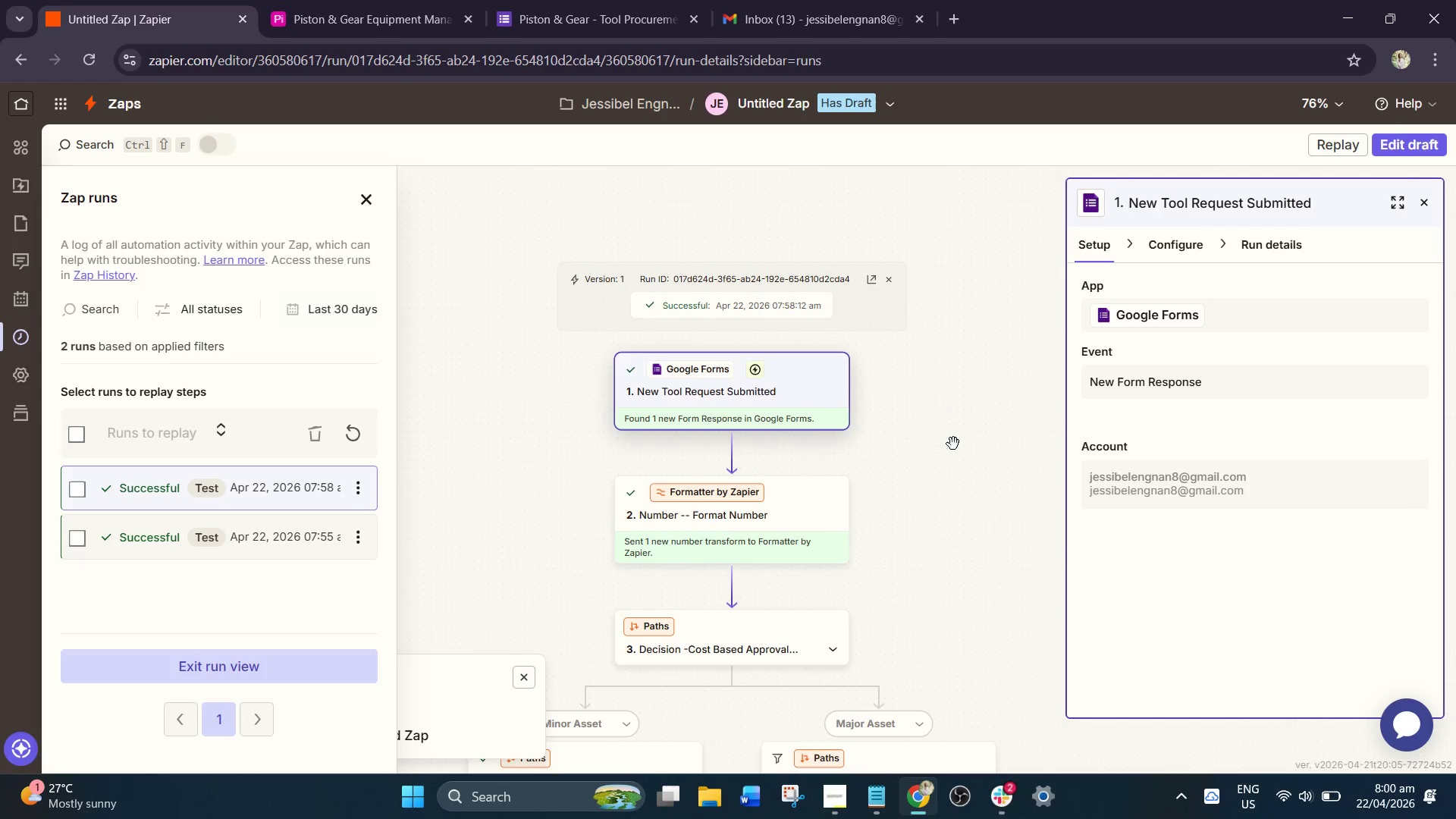 
left_click_drag(start_coordinate=[964, 449], to_coordinate=[982, 216])
 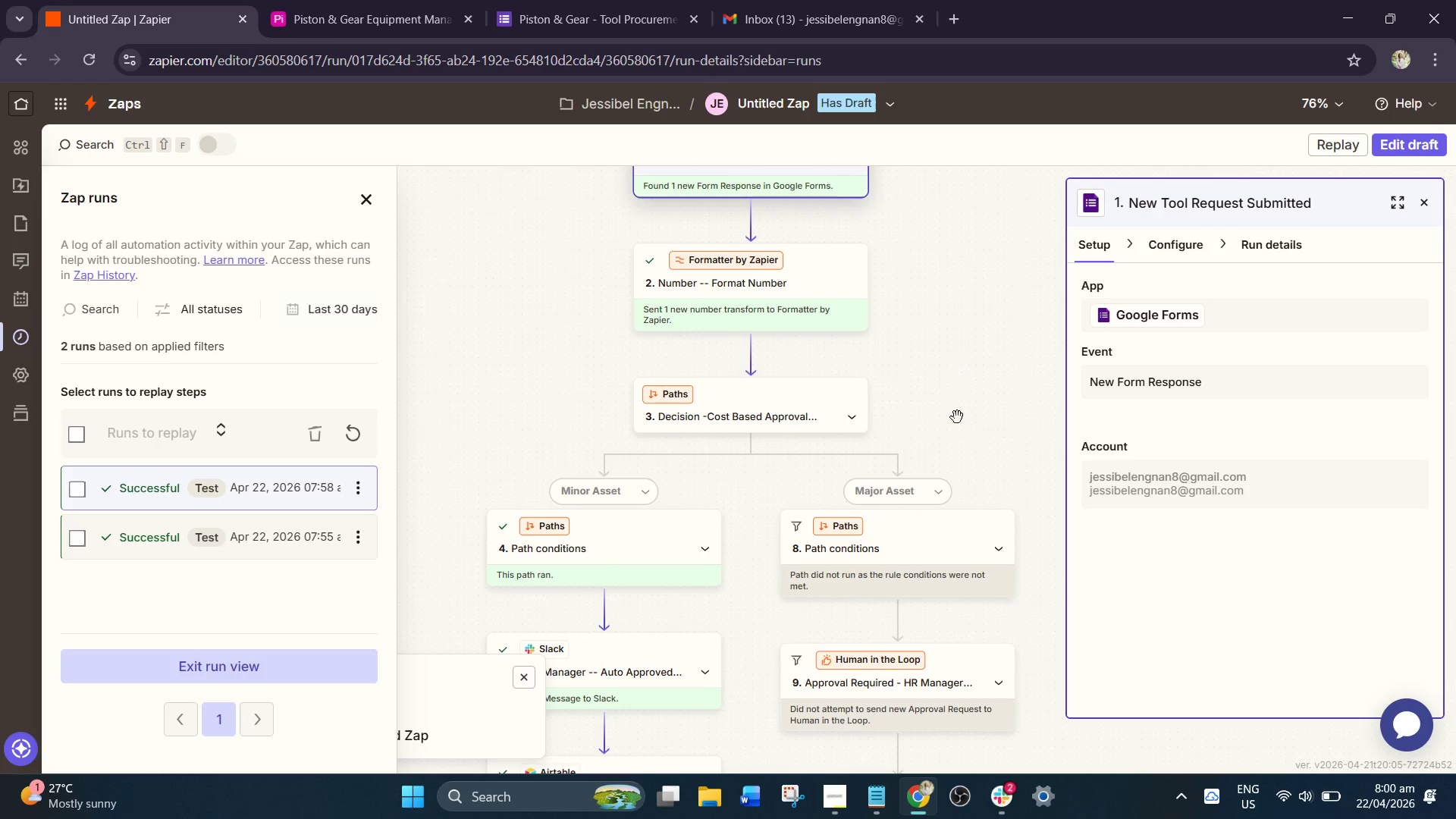 
left_click_drag(start_coordinate=[968, 446], to_coordinate=[923, 300])
 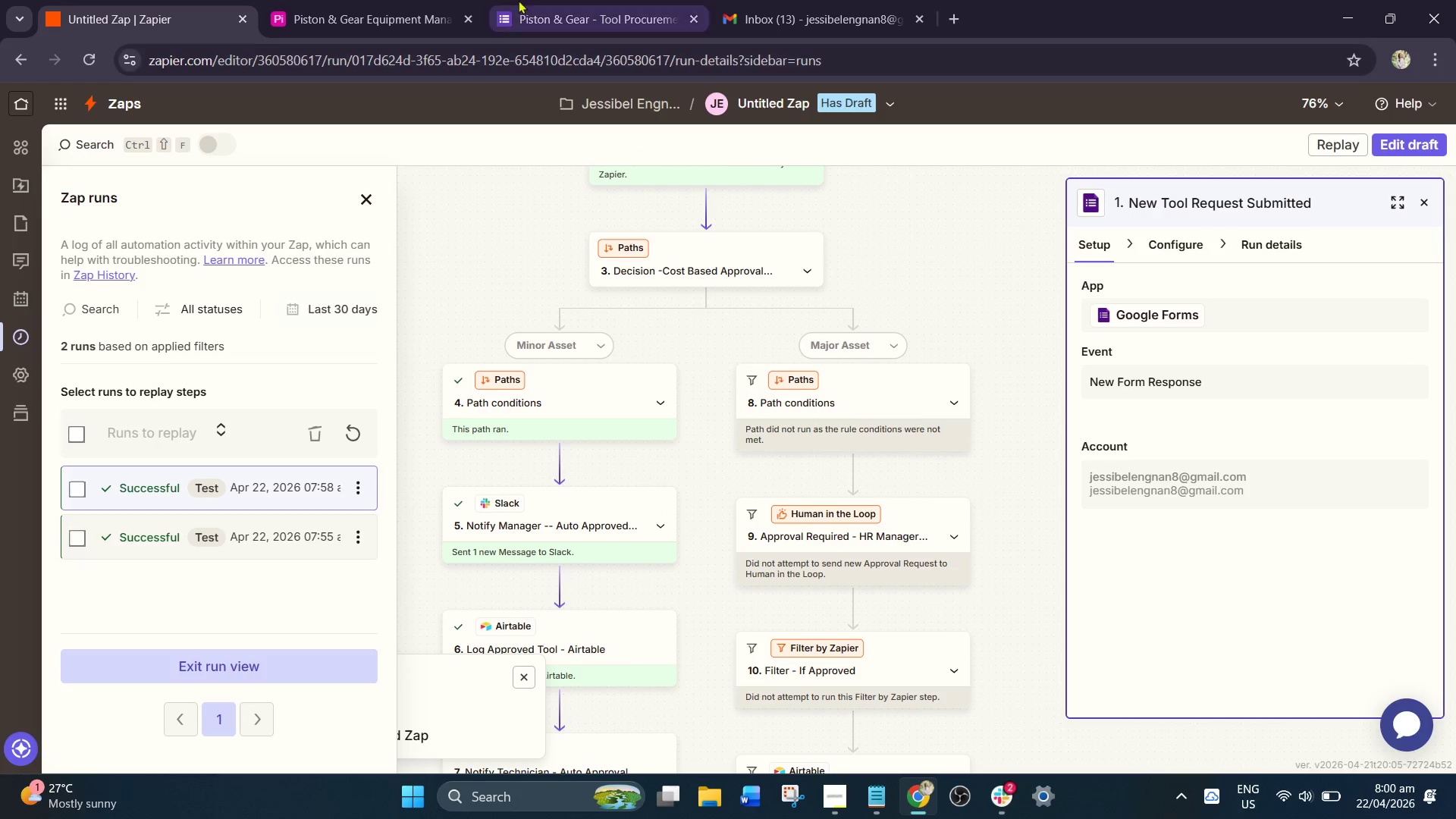 
left_click([441, 0])
 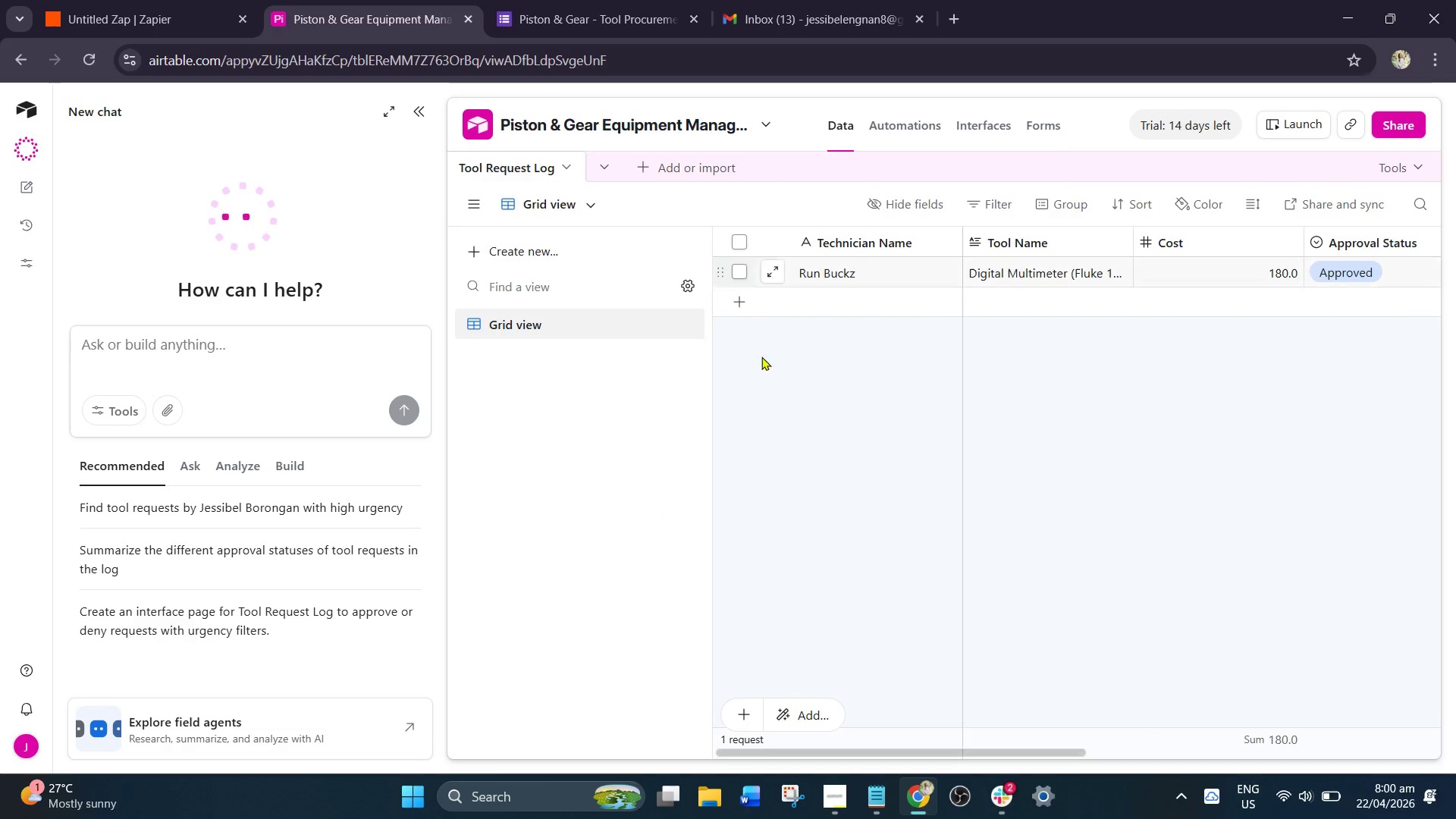 
scroll: coordinate [829, 376], scroll_direction: up, amount: 2.0
 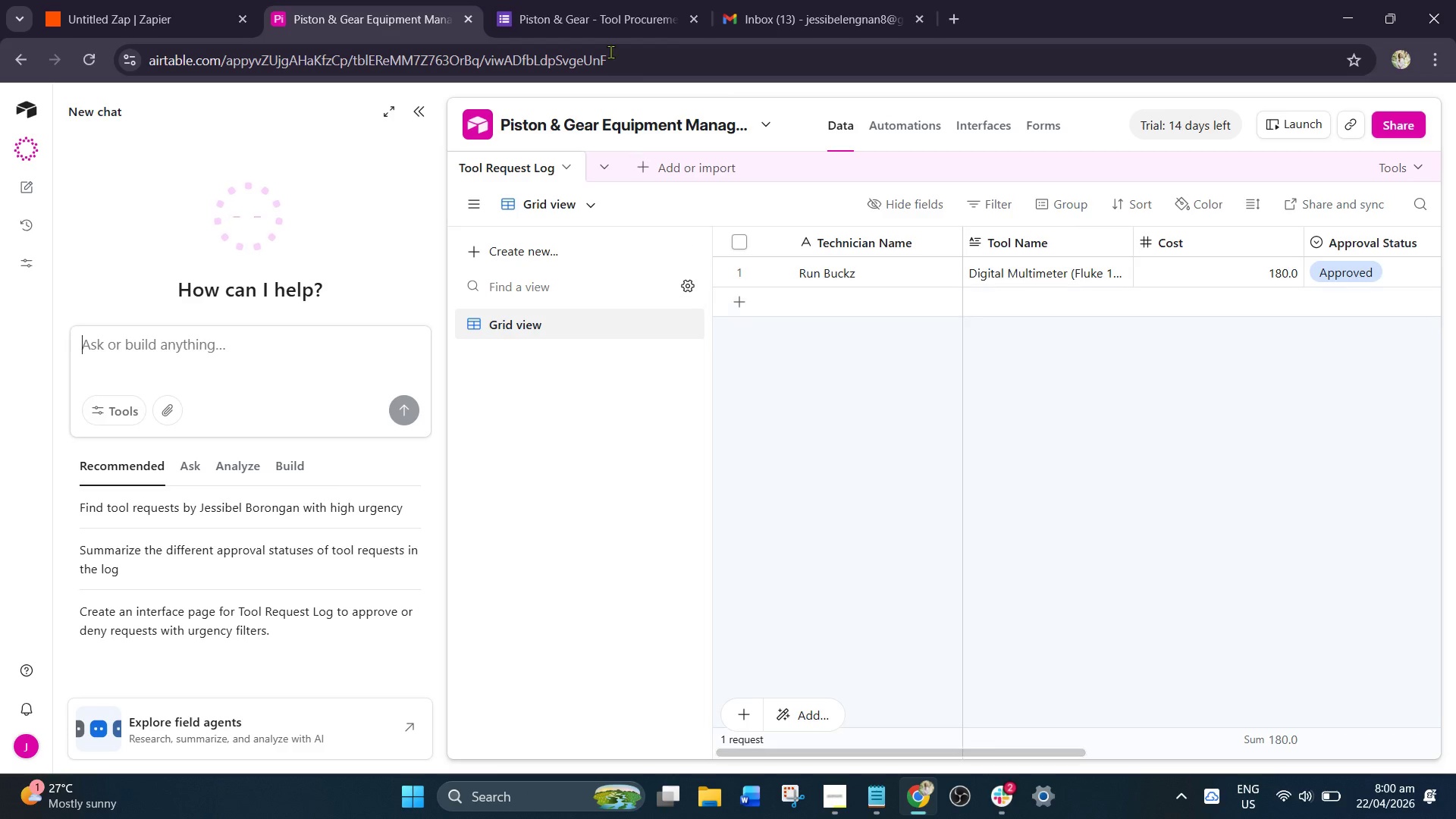 
left_click([598, 0])
 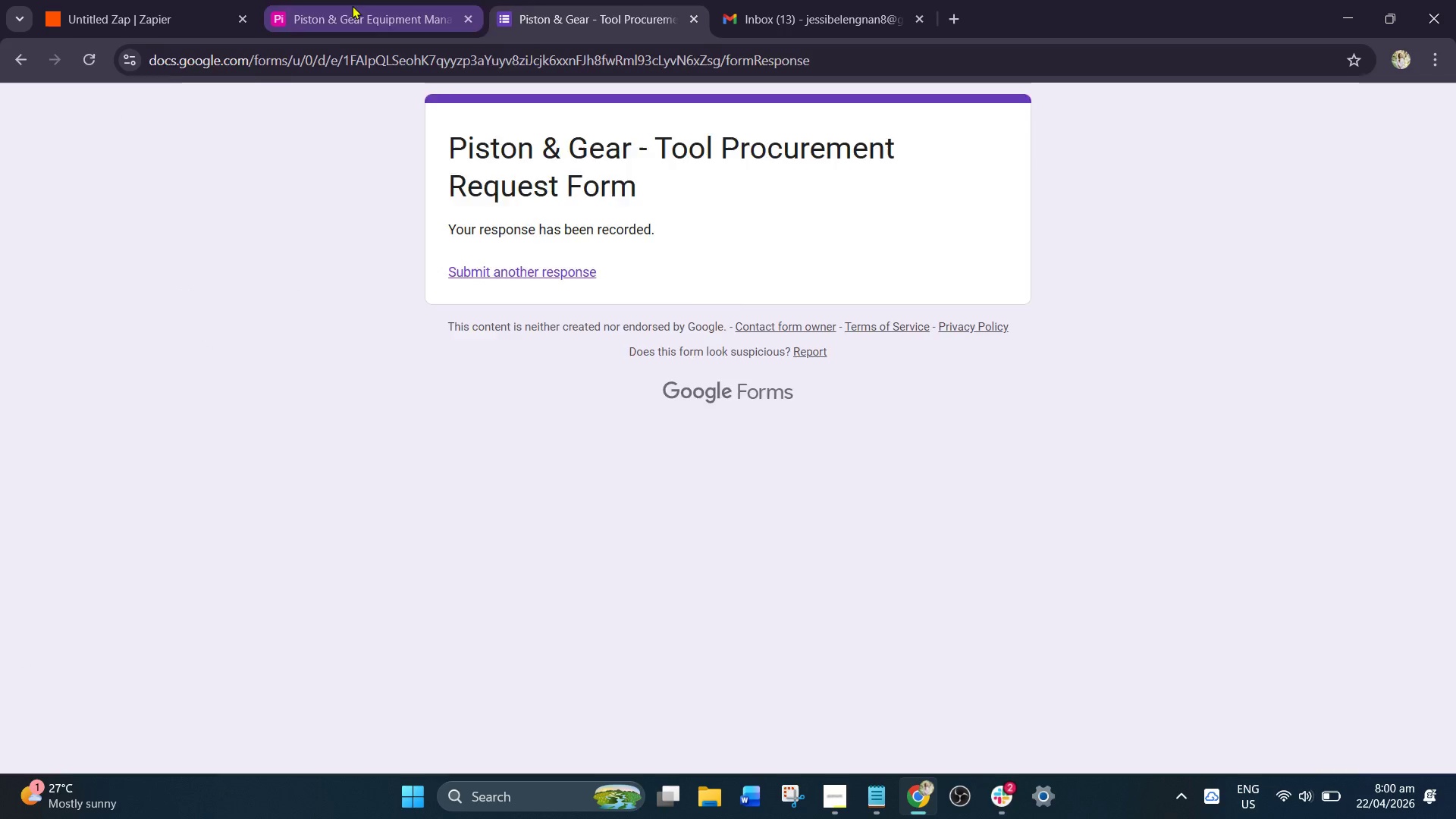 
double_click([148, 0])
 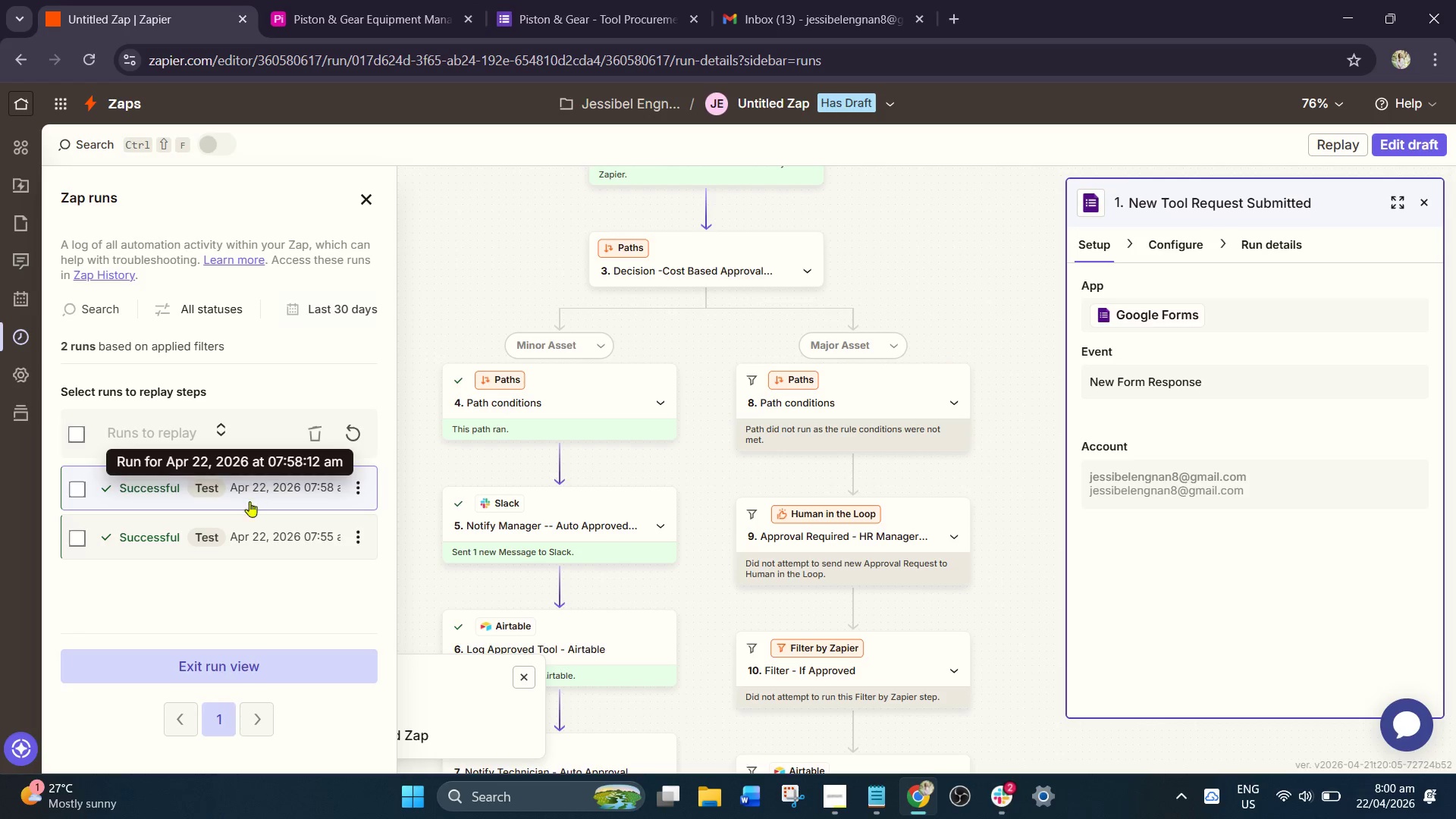 
left_click([246, 526])
 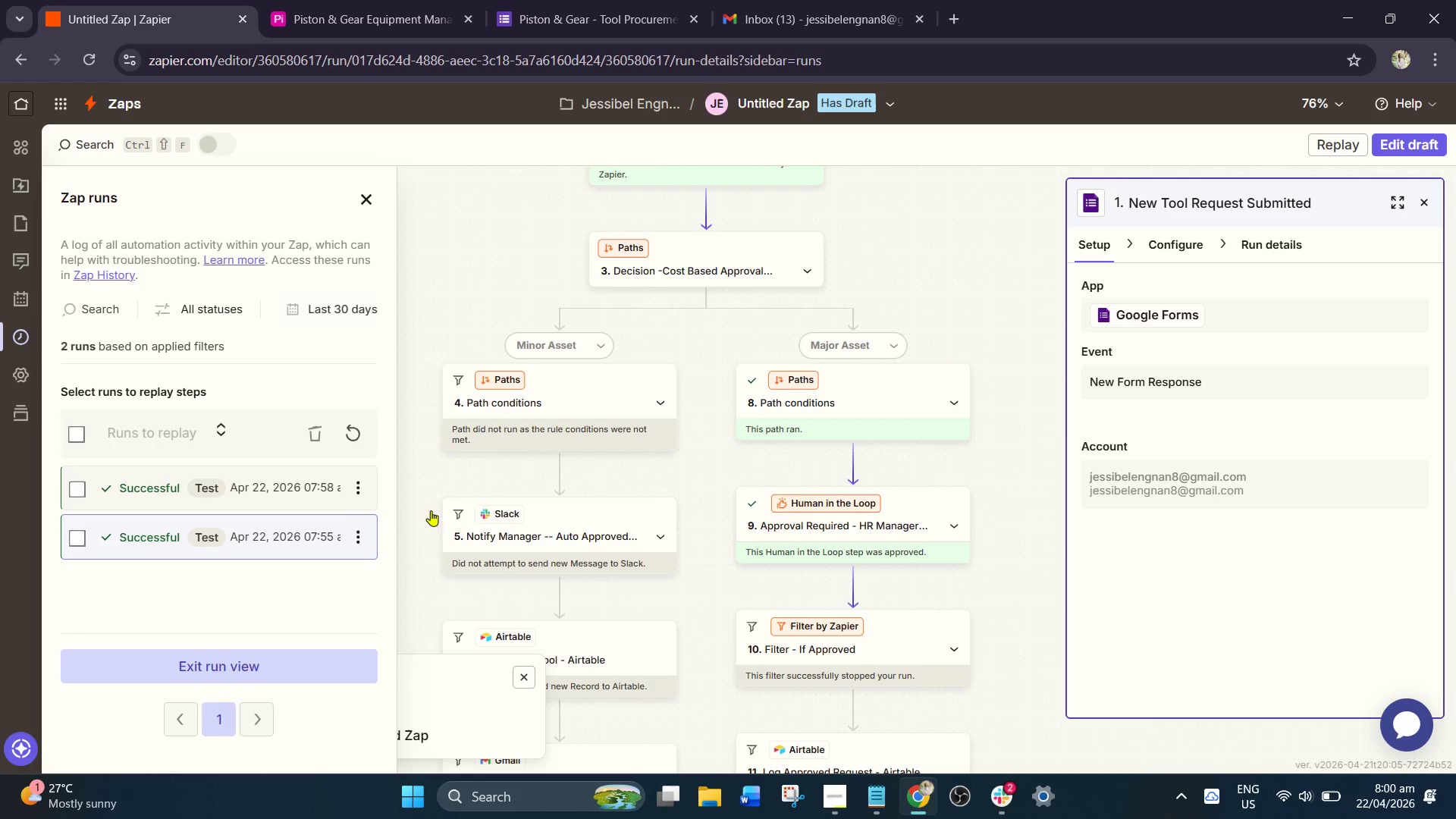 
scroll: coordinate [924, 532], scroll_direction: down, amount: 4.0
 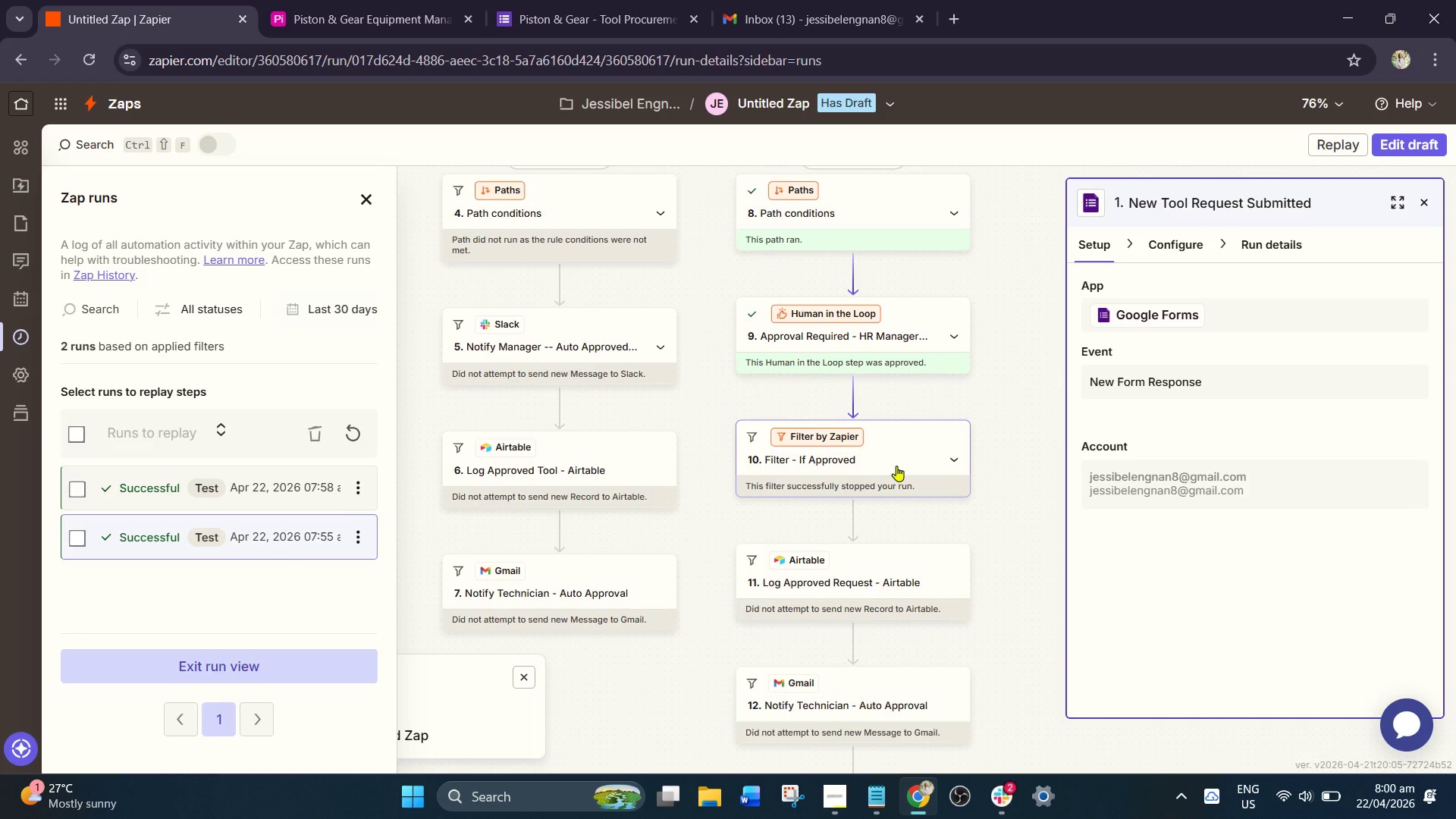 
left_click([872, 466])
 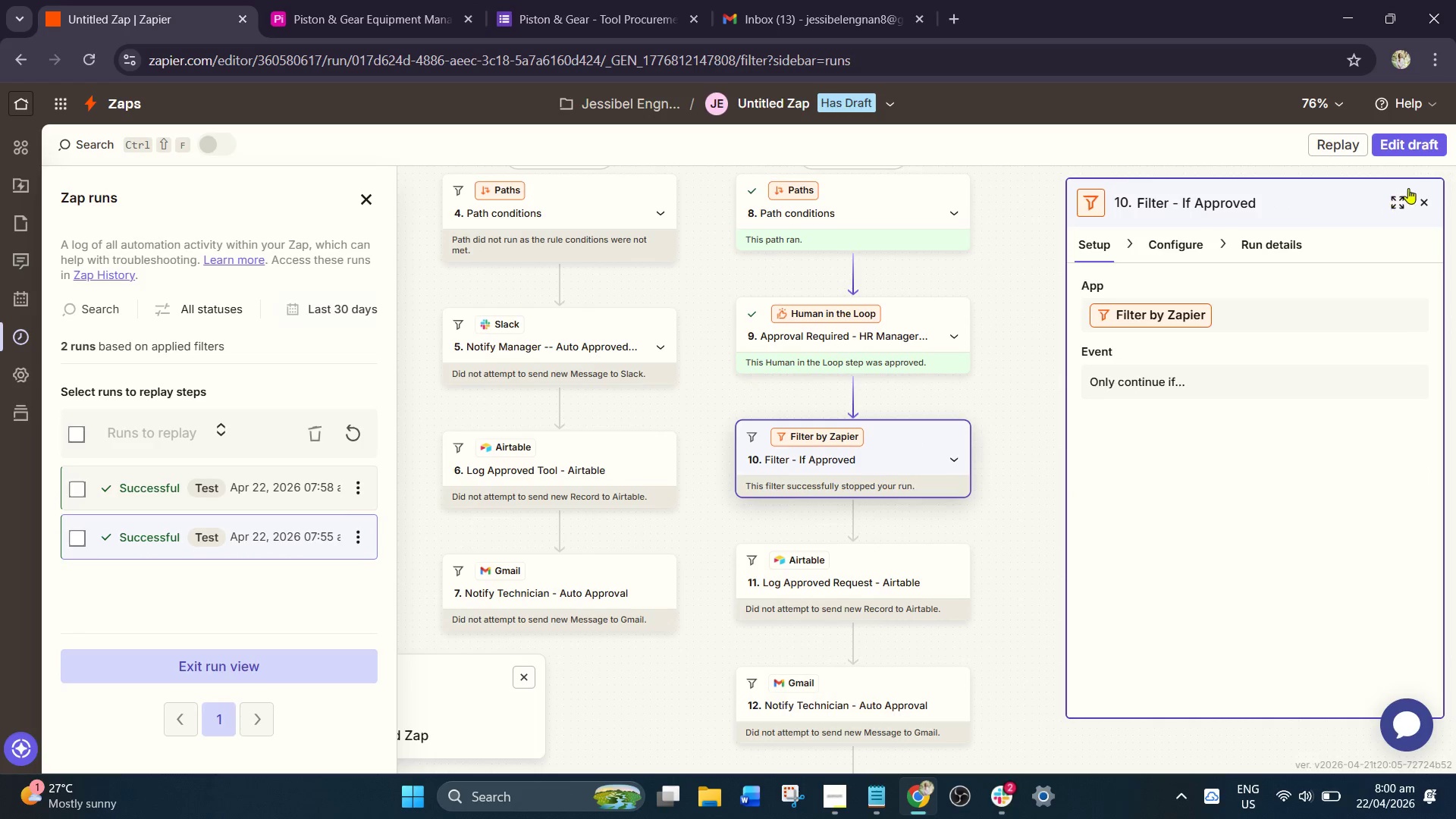 
left_click([1185, 240])
 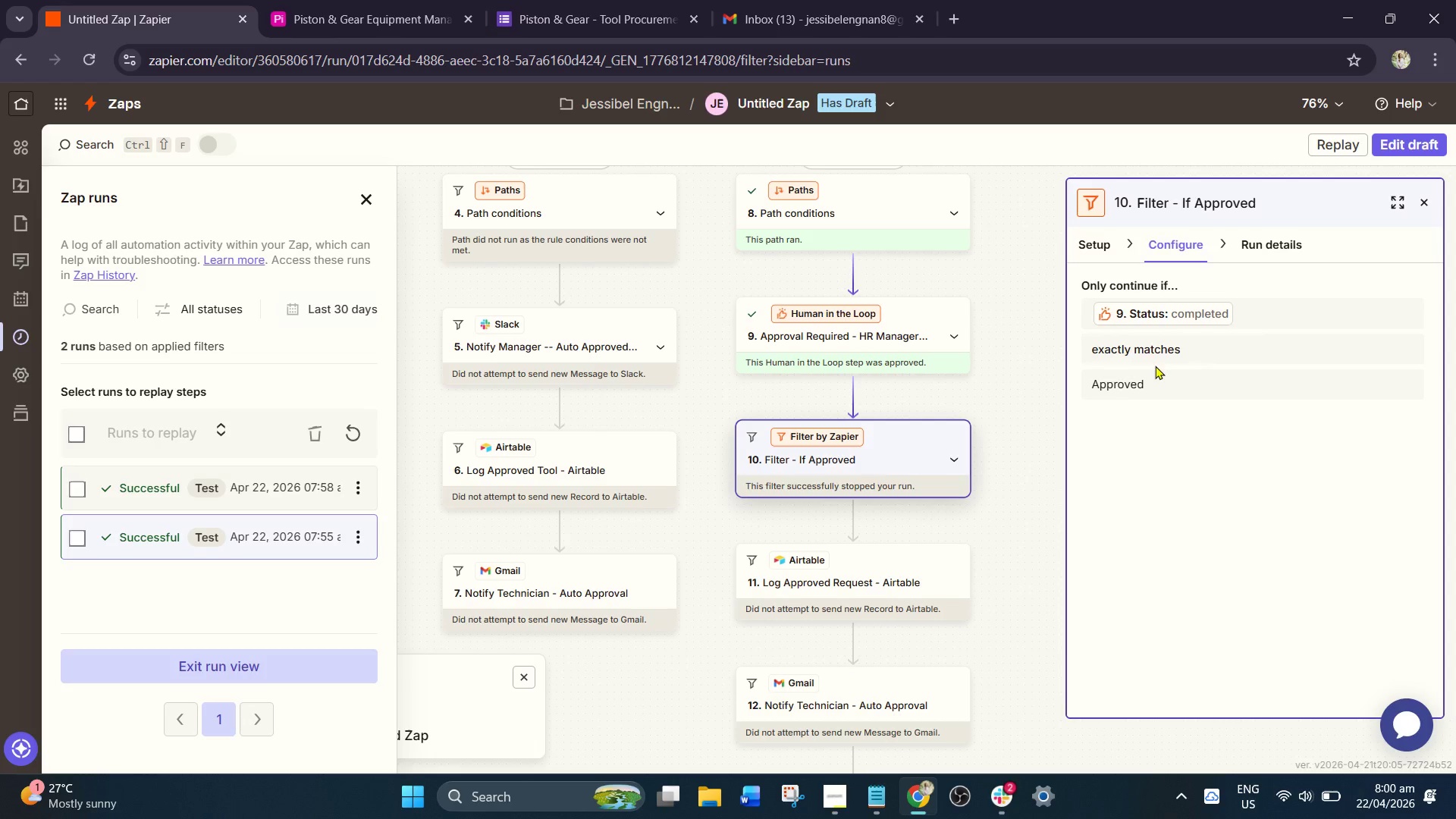 
mouse_move([1197, 315])
 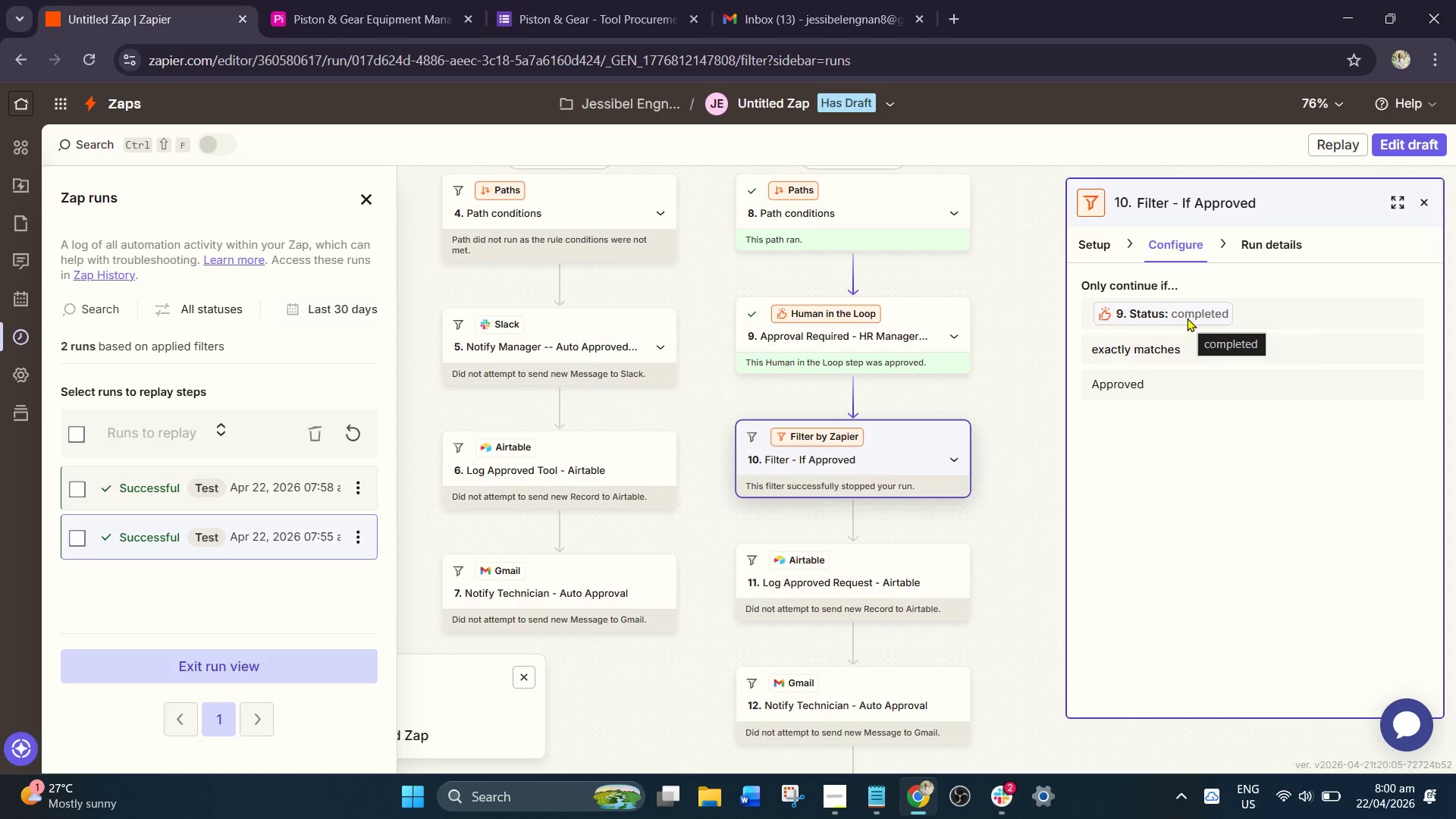 
left_click([1189, 318])
 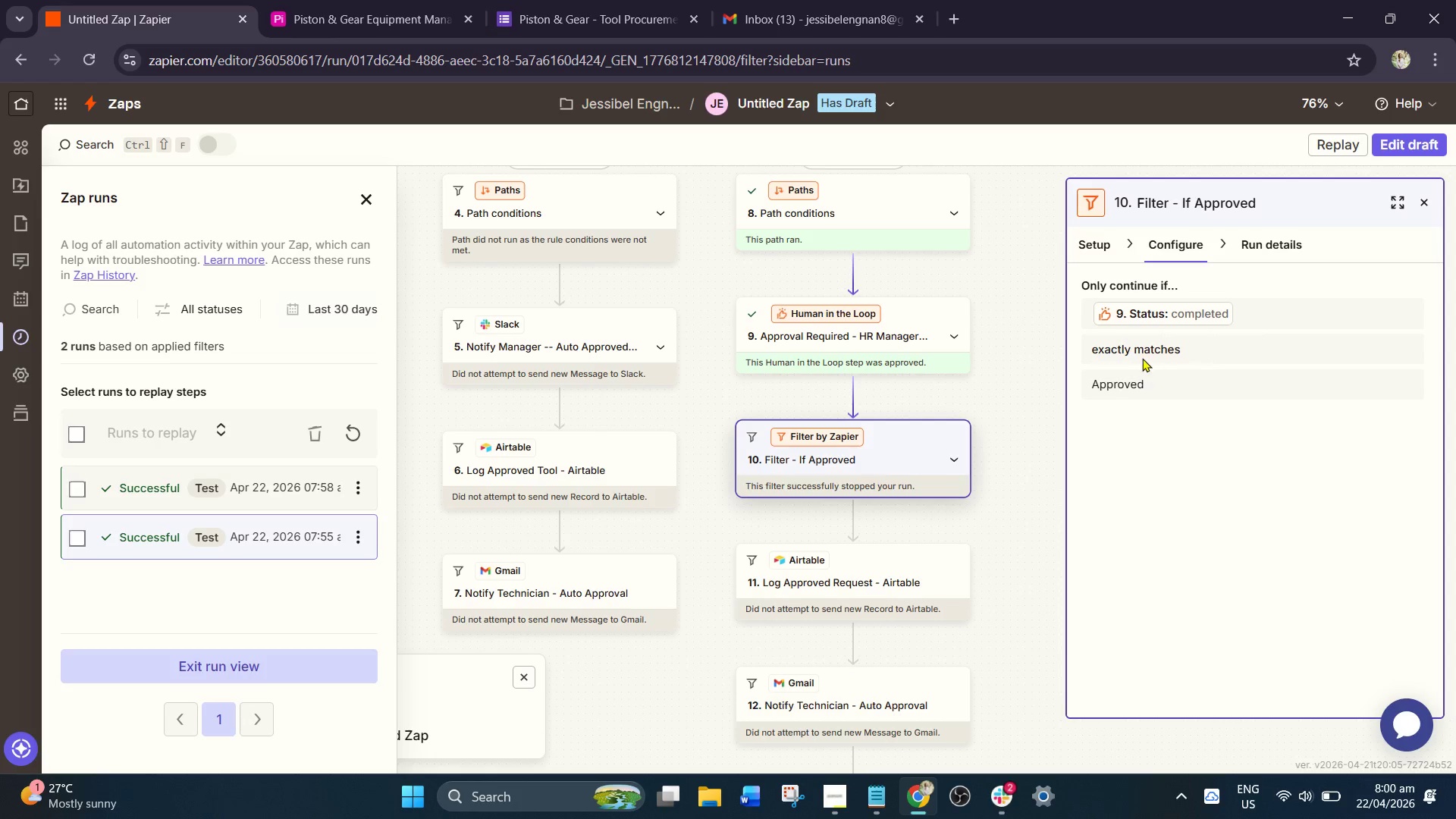 
wait(5.98)
 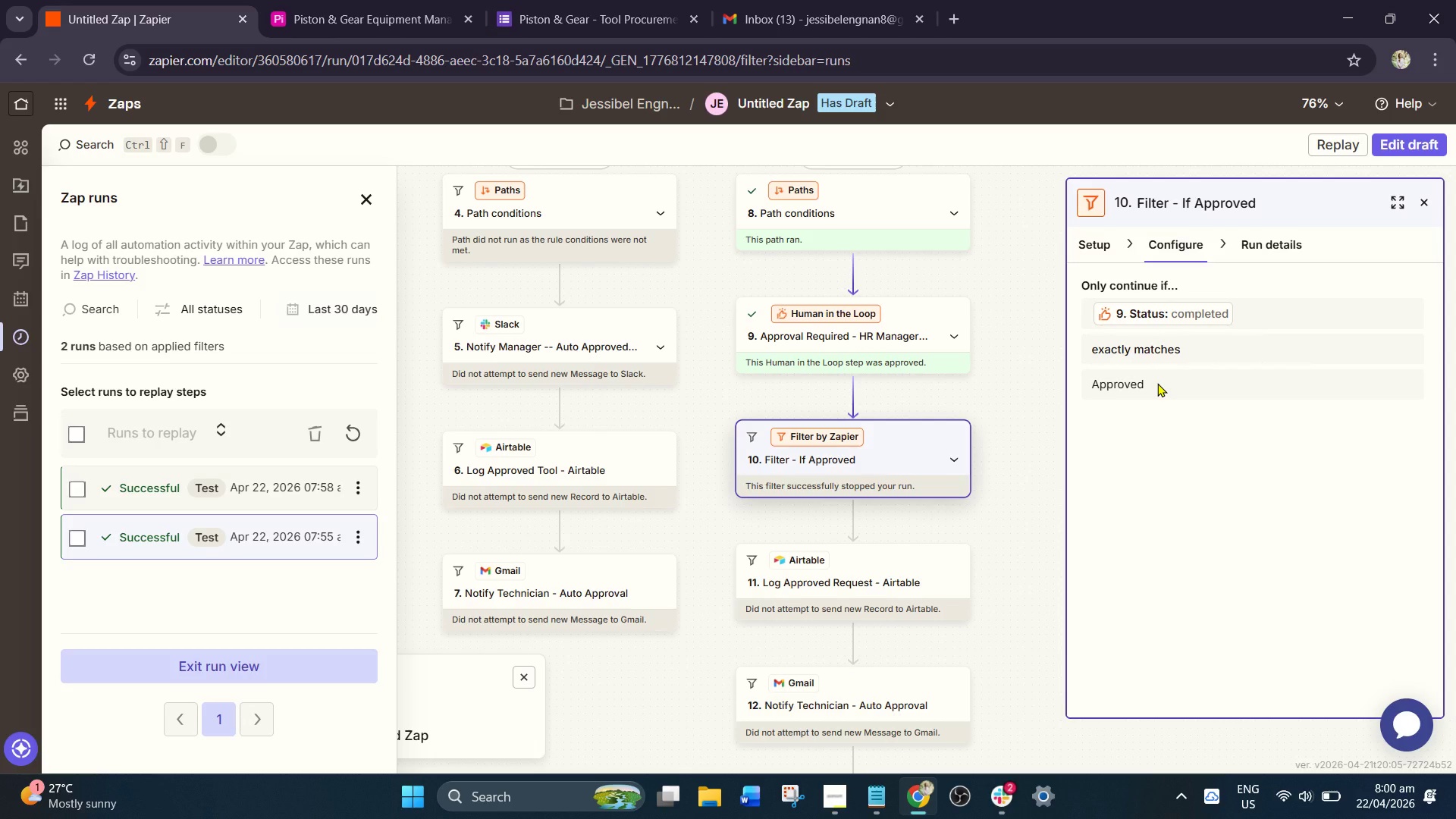 
left_click([911, 354])
 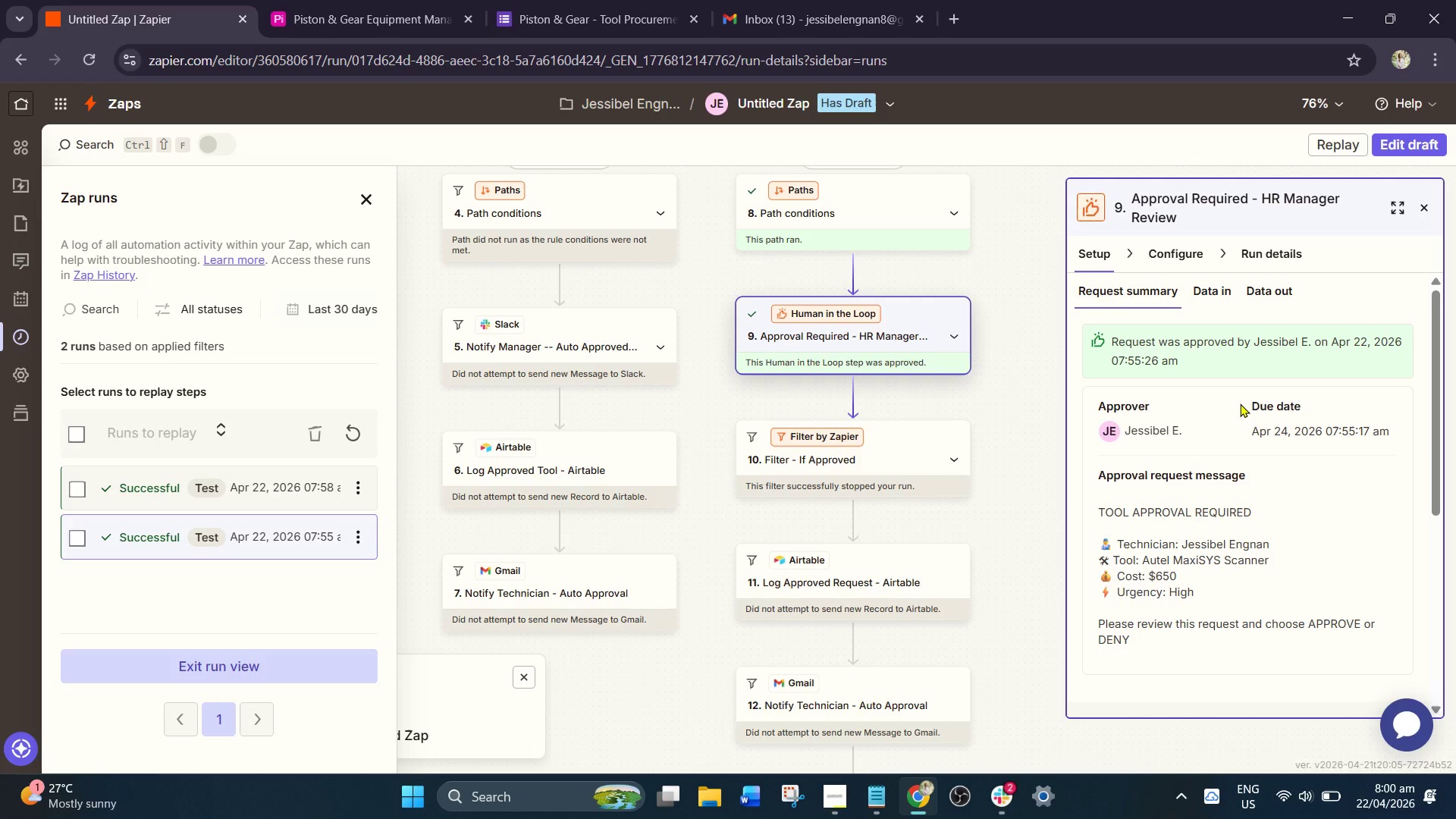 
scroll: coordinate [1251, 418], scroll_direction: down, amount: 5.0
 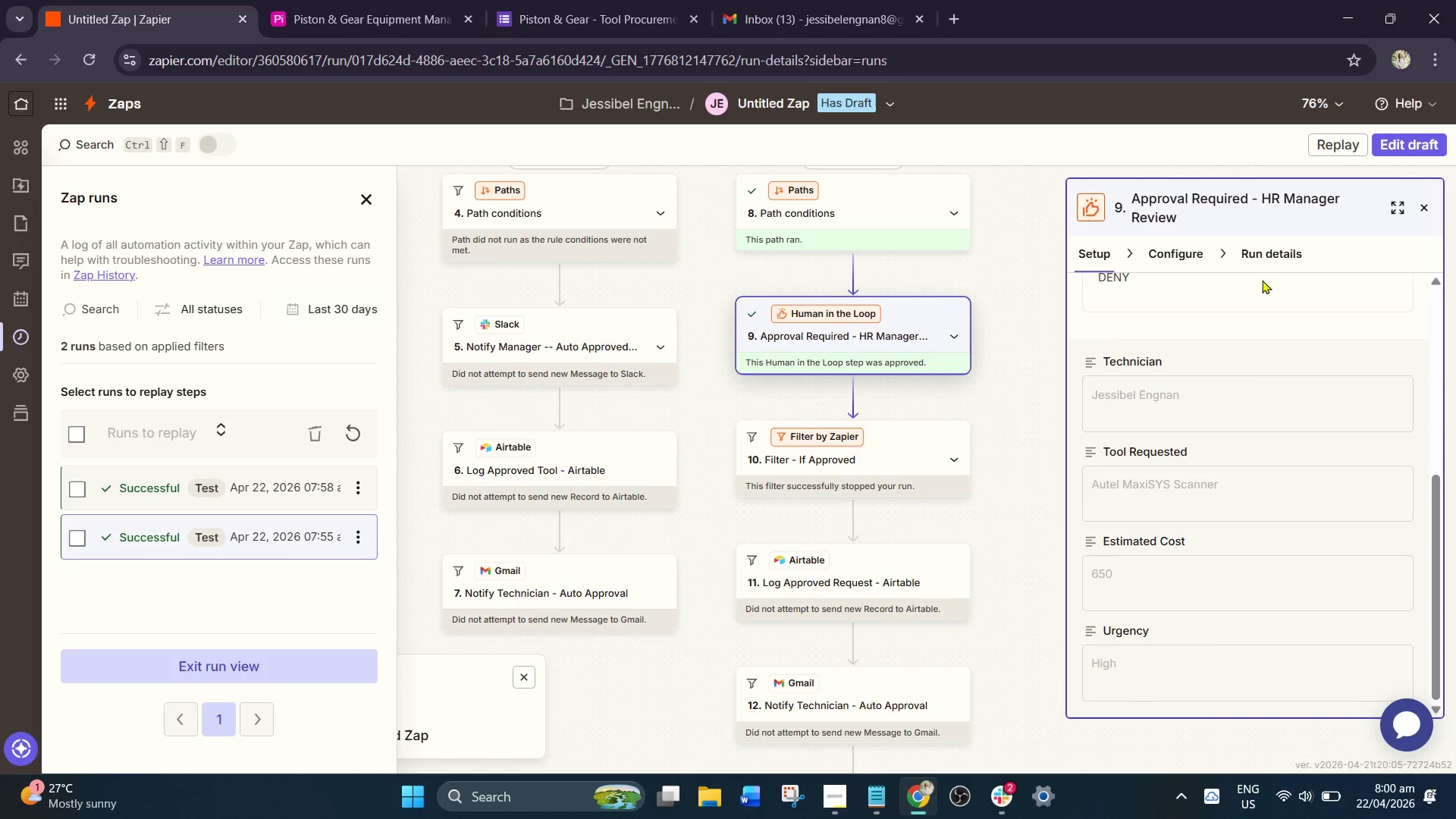 
left_click([1268, 258])
 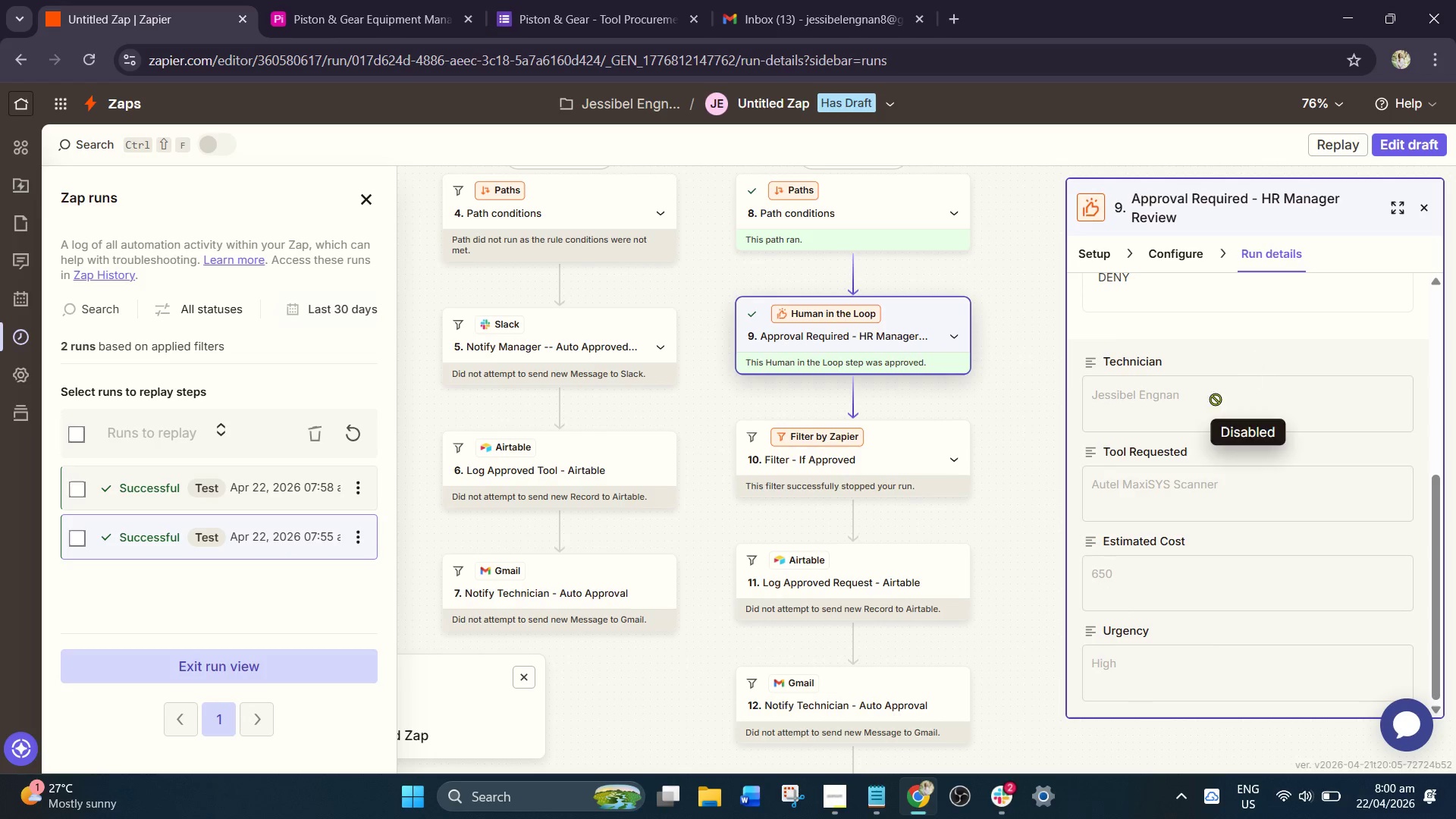 
scroll: coordinate [1208, 415], scroll_direction: none, amount: 0.0
 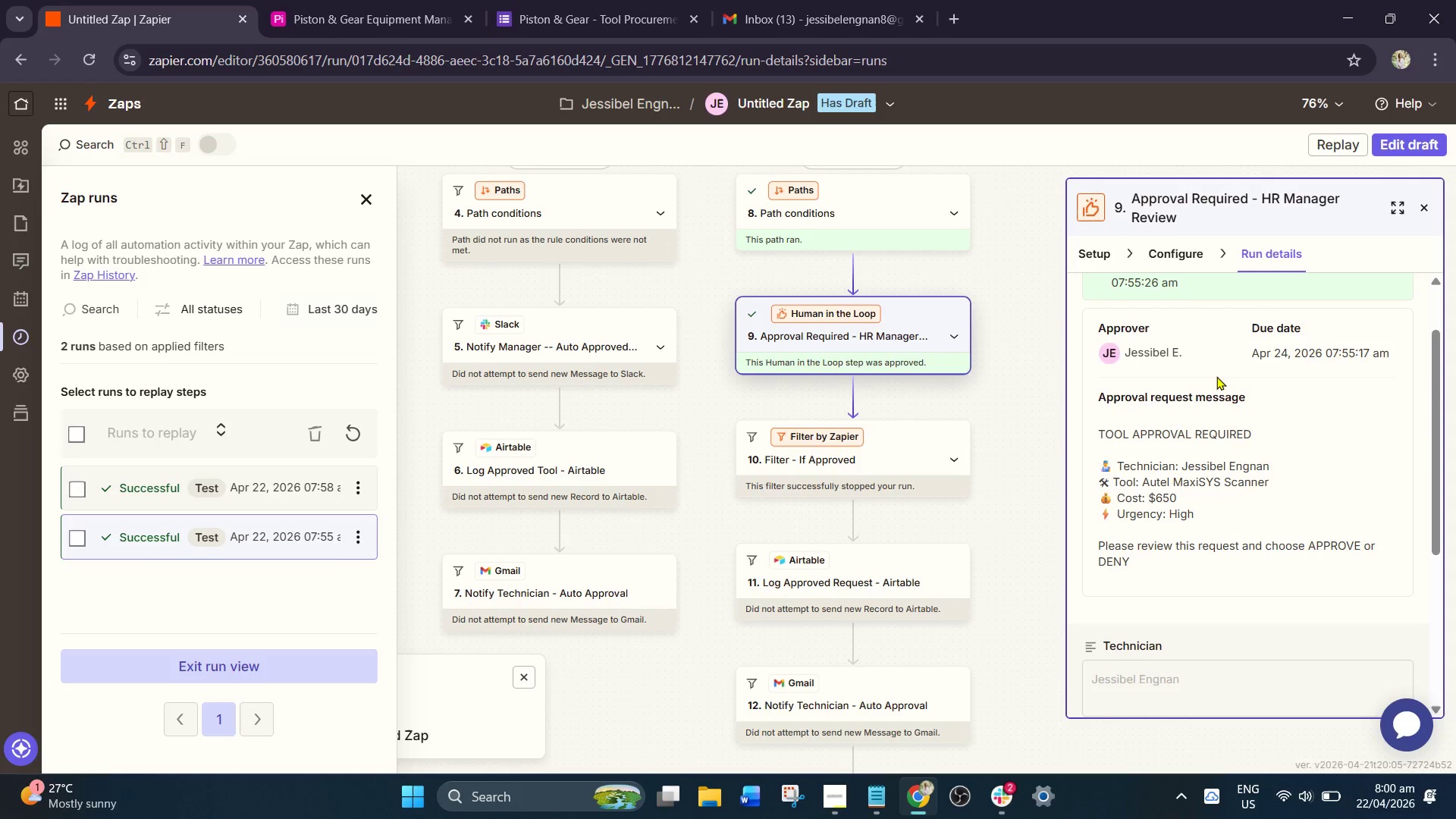 
scroll: coordinate [1219, 404], scroll_direction: down, amount: 6.0
 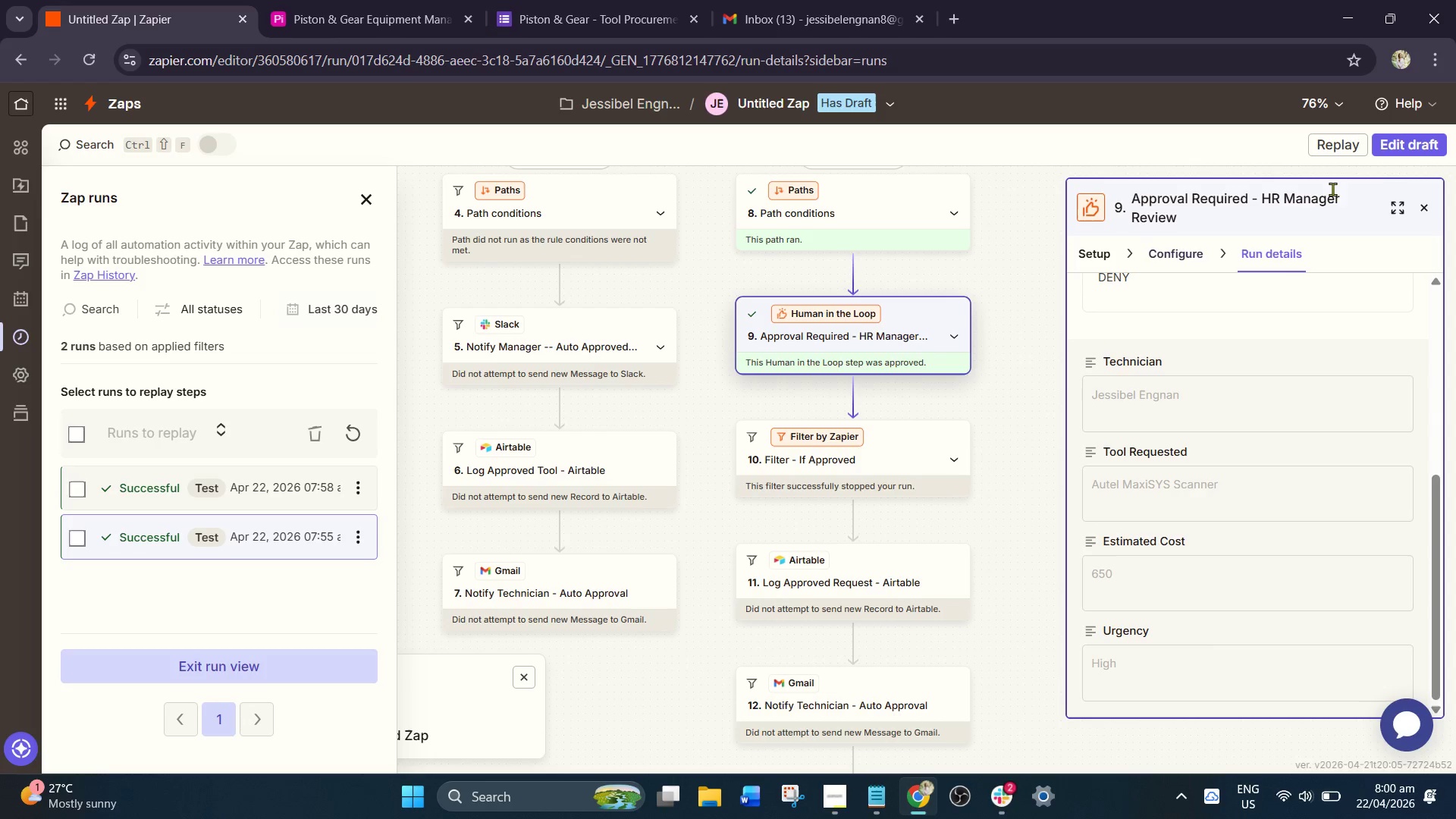 
left_click([1401, 152])
 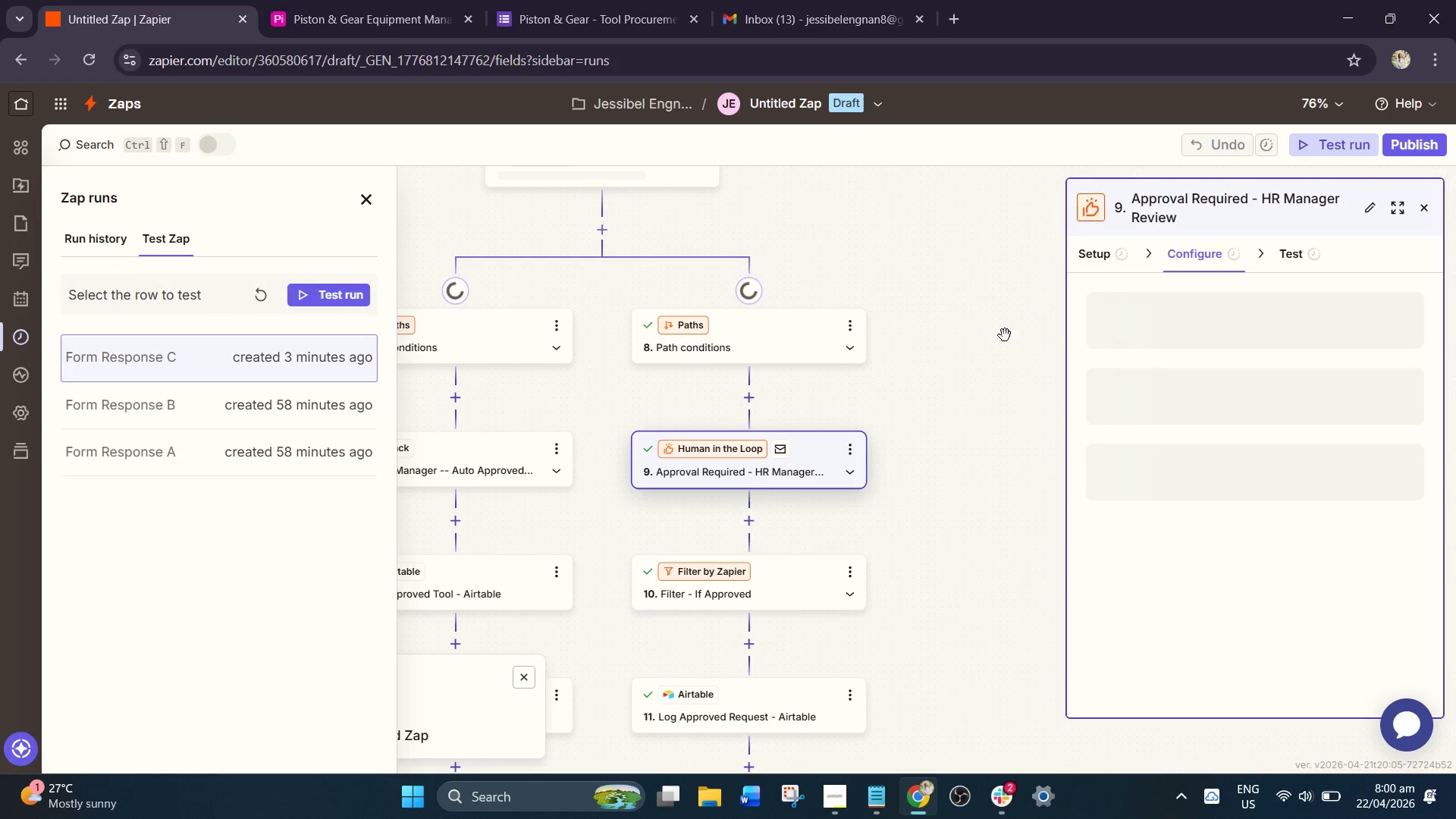 
scroll: coordinate [897, 418], scroll_direction: down, amount: 2.0
 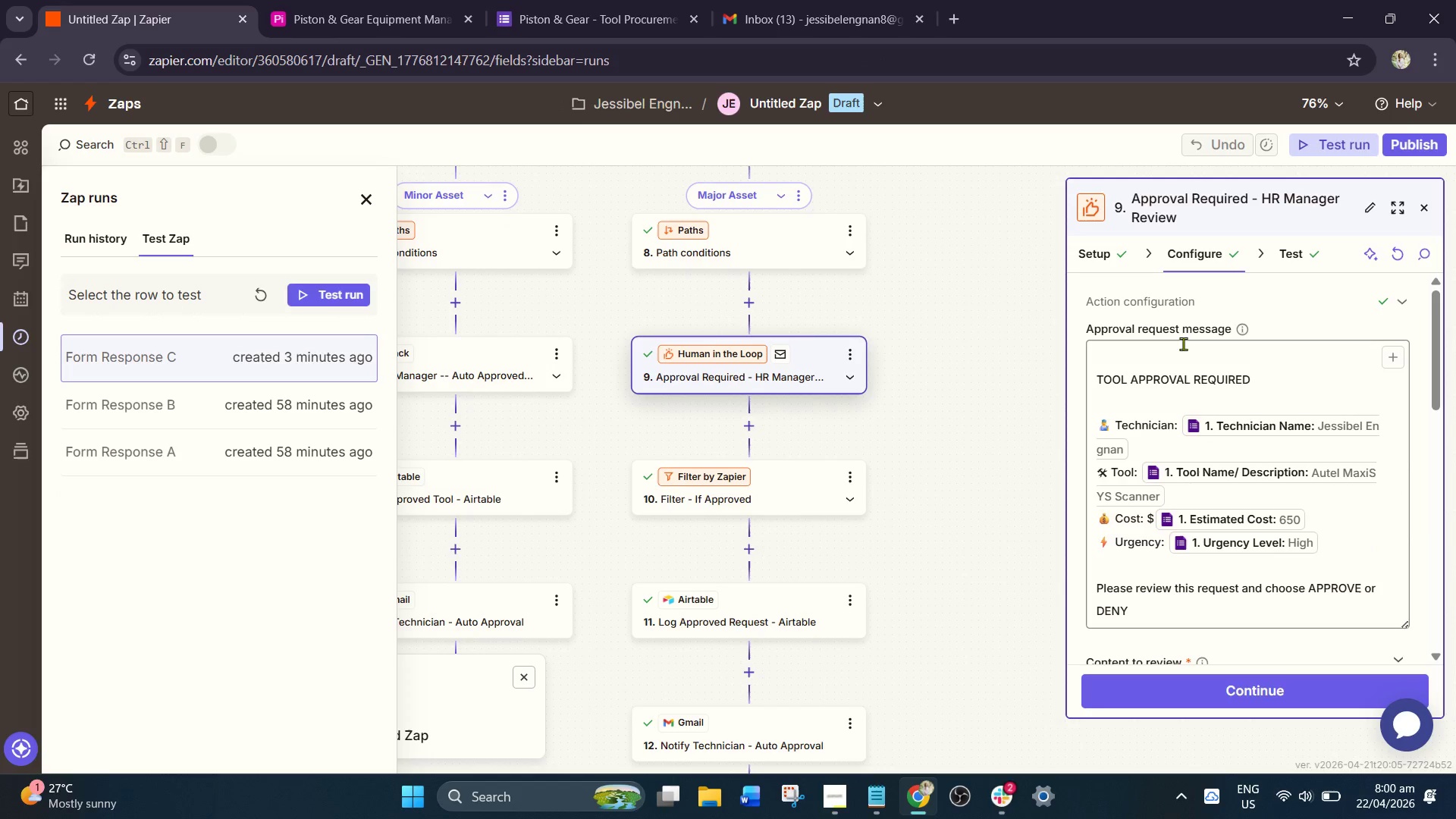 
left_click([1301, 255])
 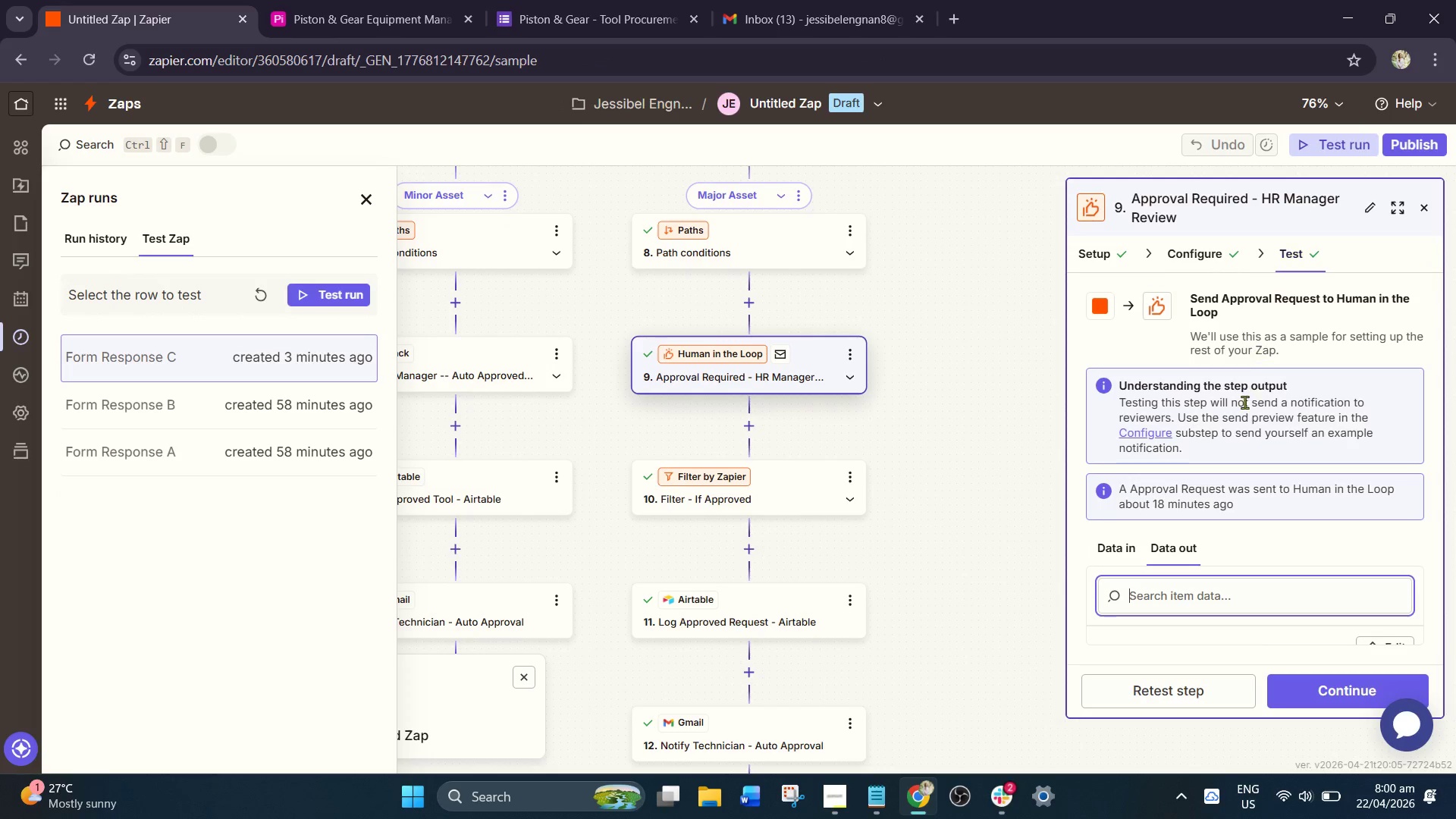 
scroll: coordinate [1244, 422], scroll_direction: down, amount: 2.0
 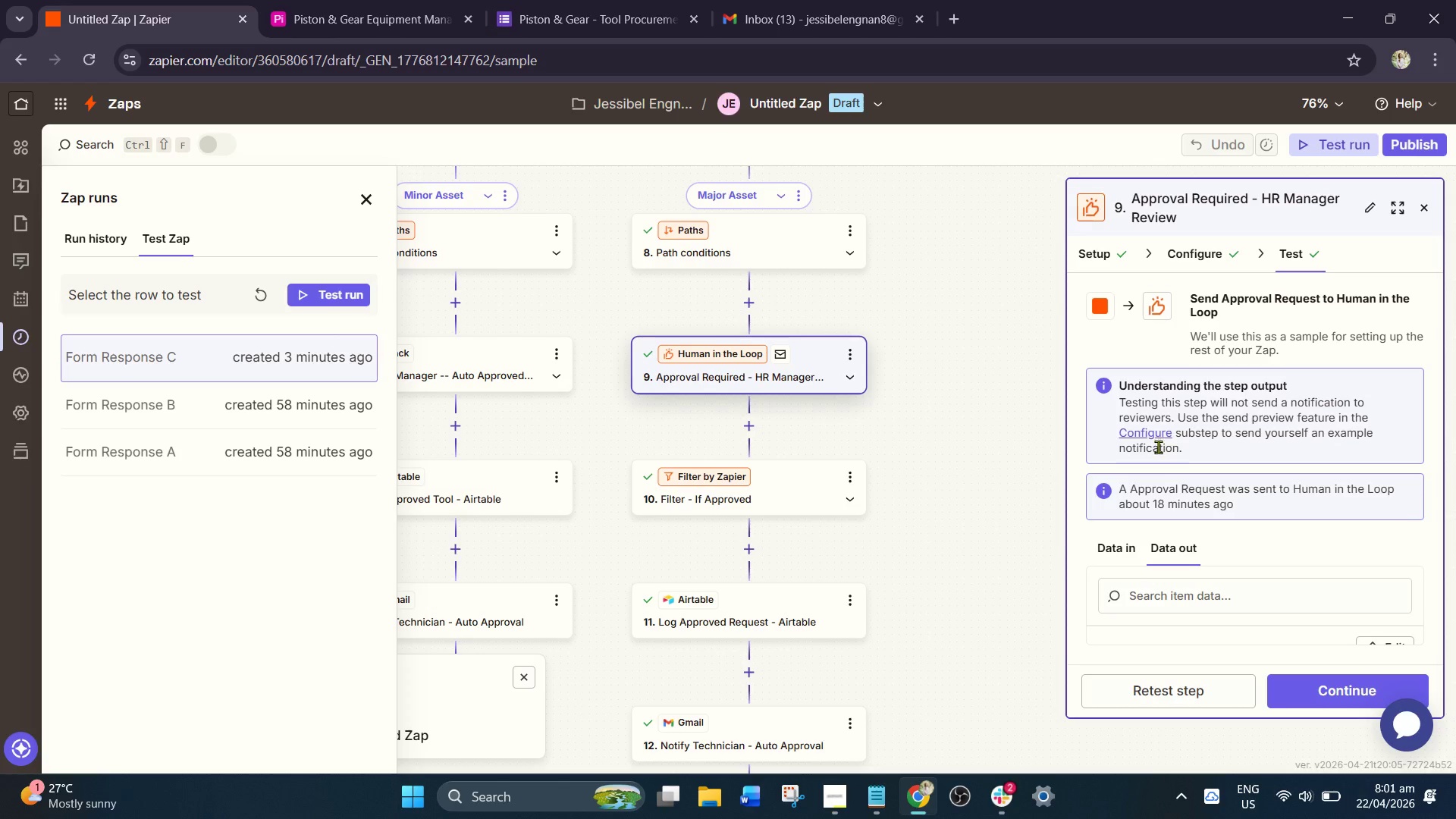 
left_click([1157, 437])
 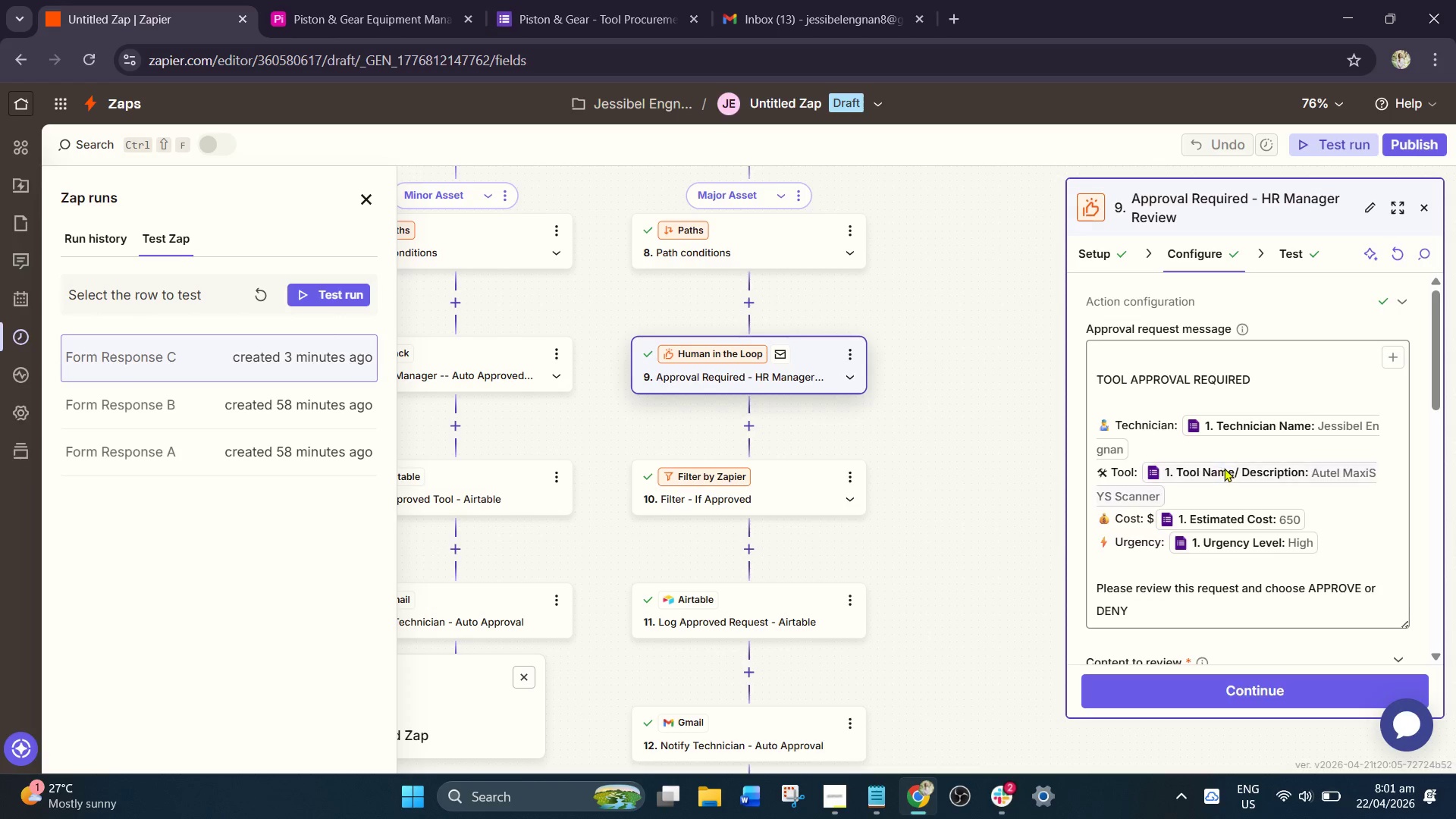 
scroll: coordinate [1233, 478], scroll_direction: down, amount: 2.0
 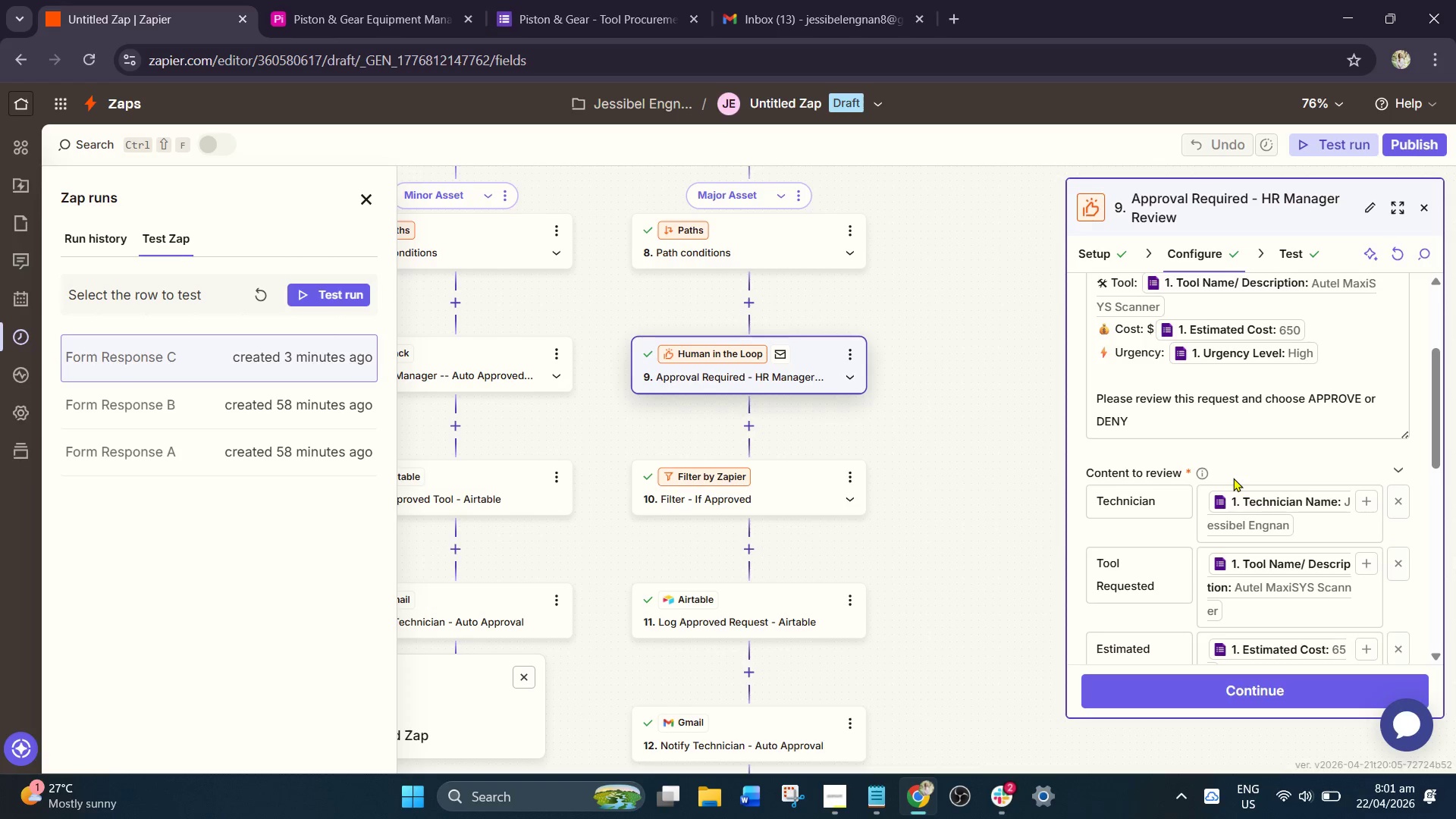 
scroll: coordinate [1244, 433], scroll_direction: up, amount: 2.0
 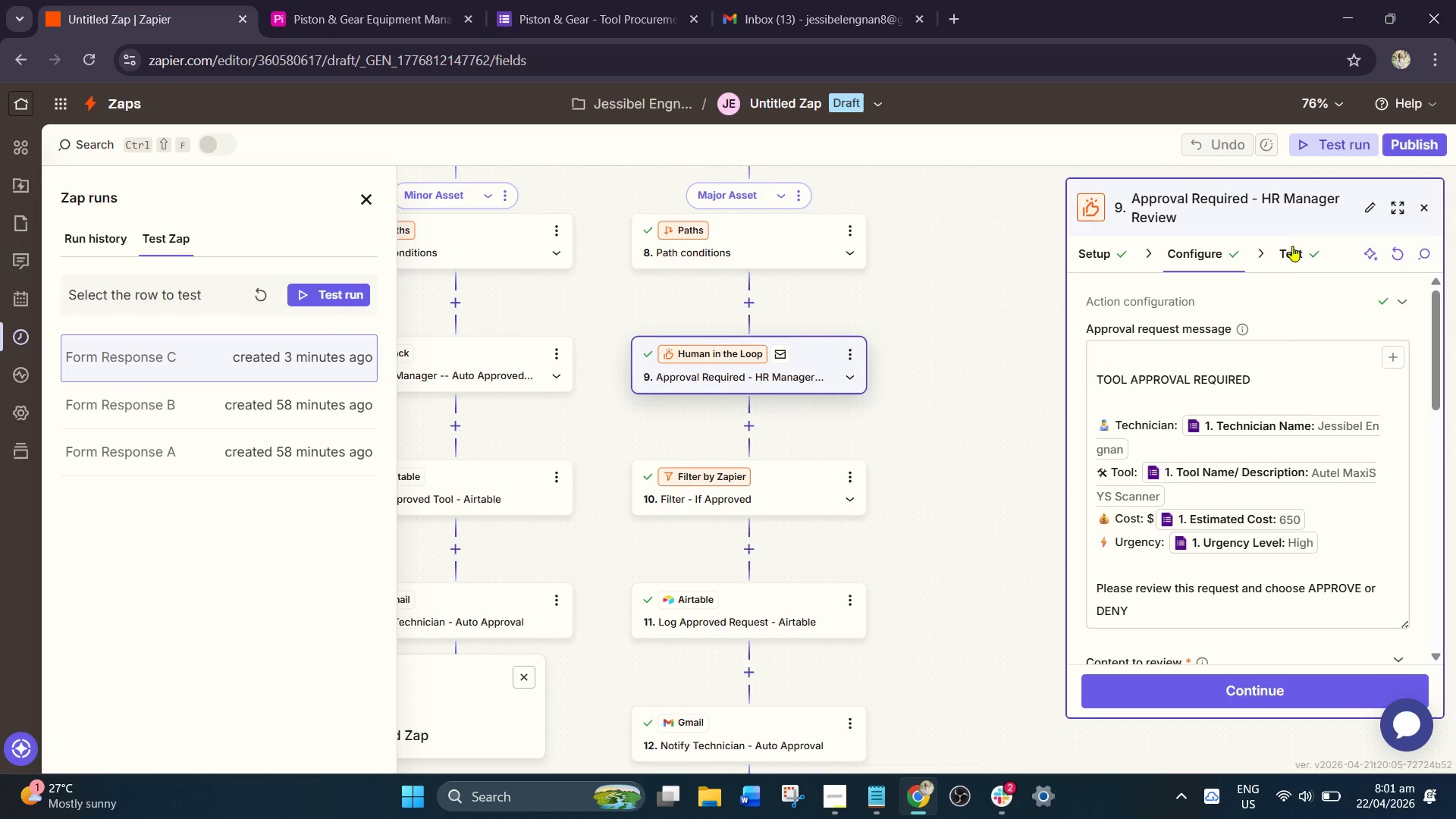 
left_click([1294, 240])
 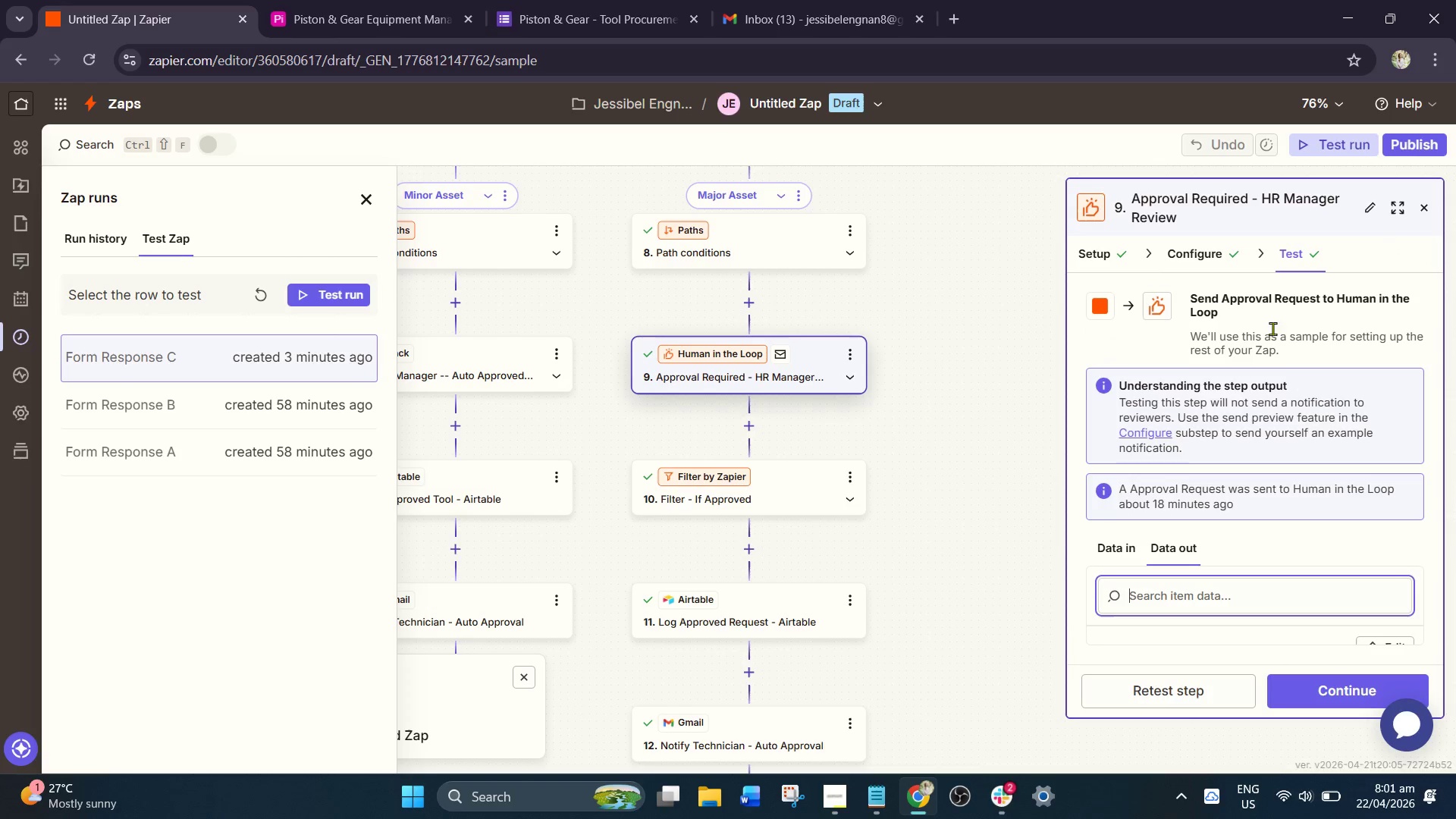 
left_click([1157, 557])
 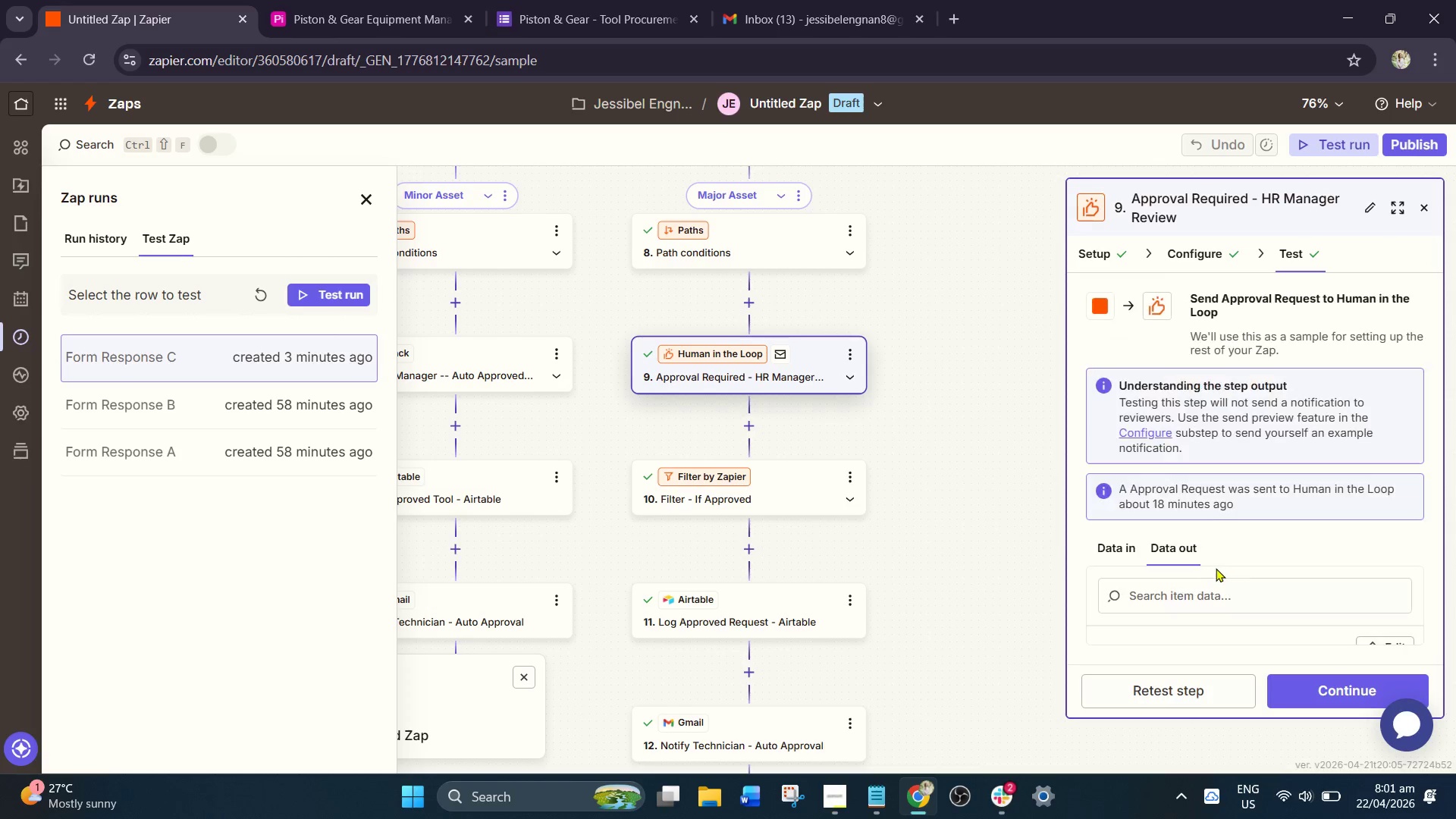 
scroll: coordinate [1336, 625], scroll_direction: down, amount: 9.0
 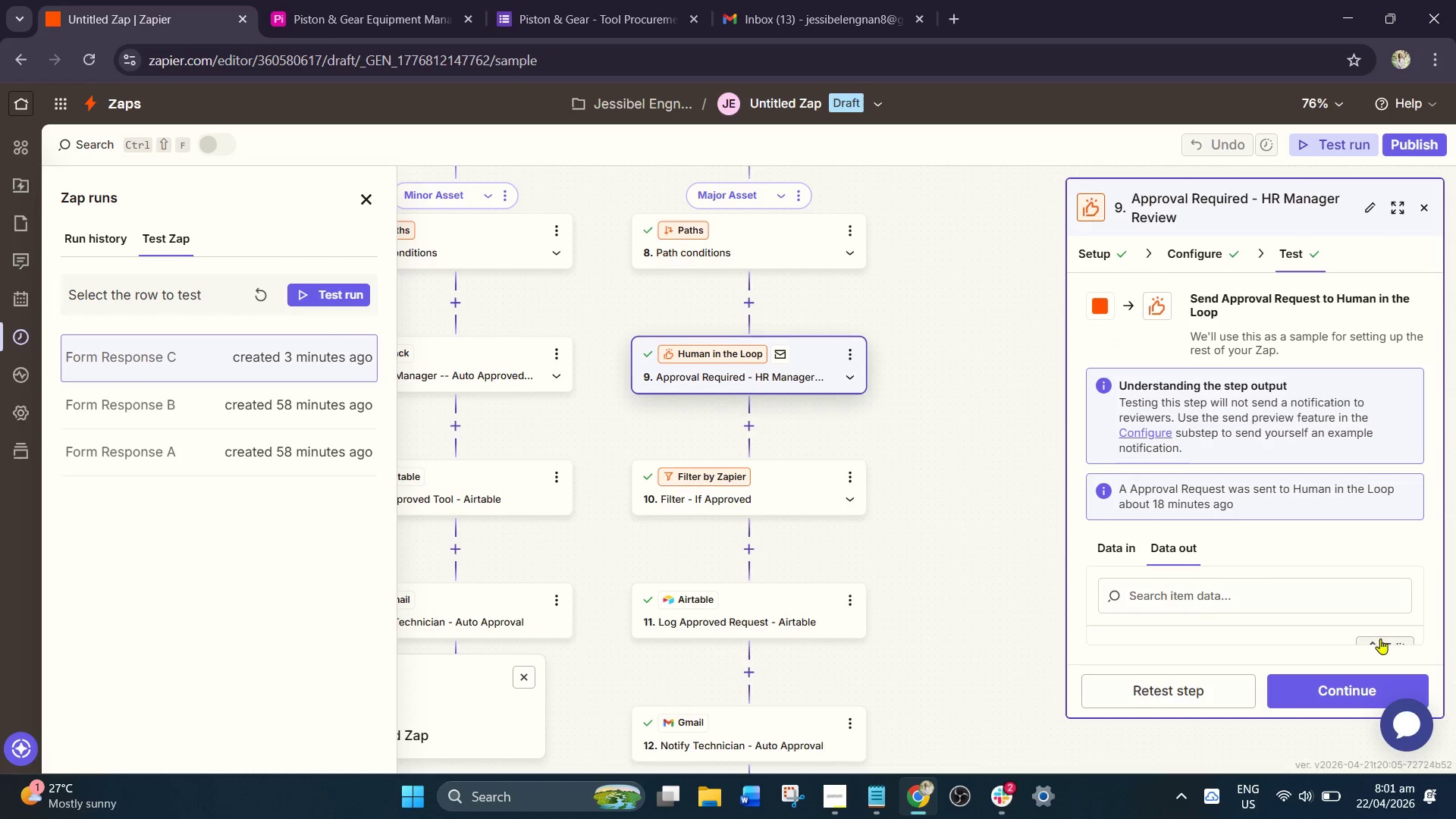 
left_click([1380, 639])
 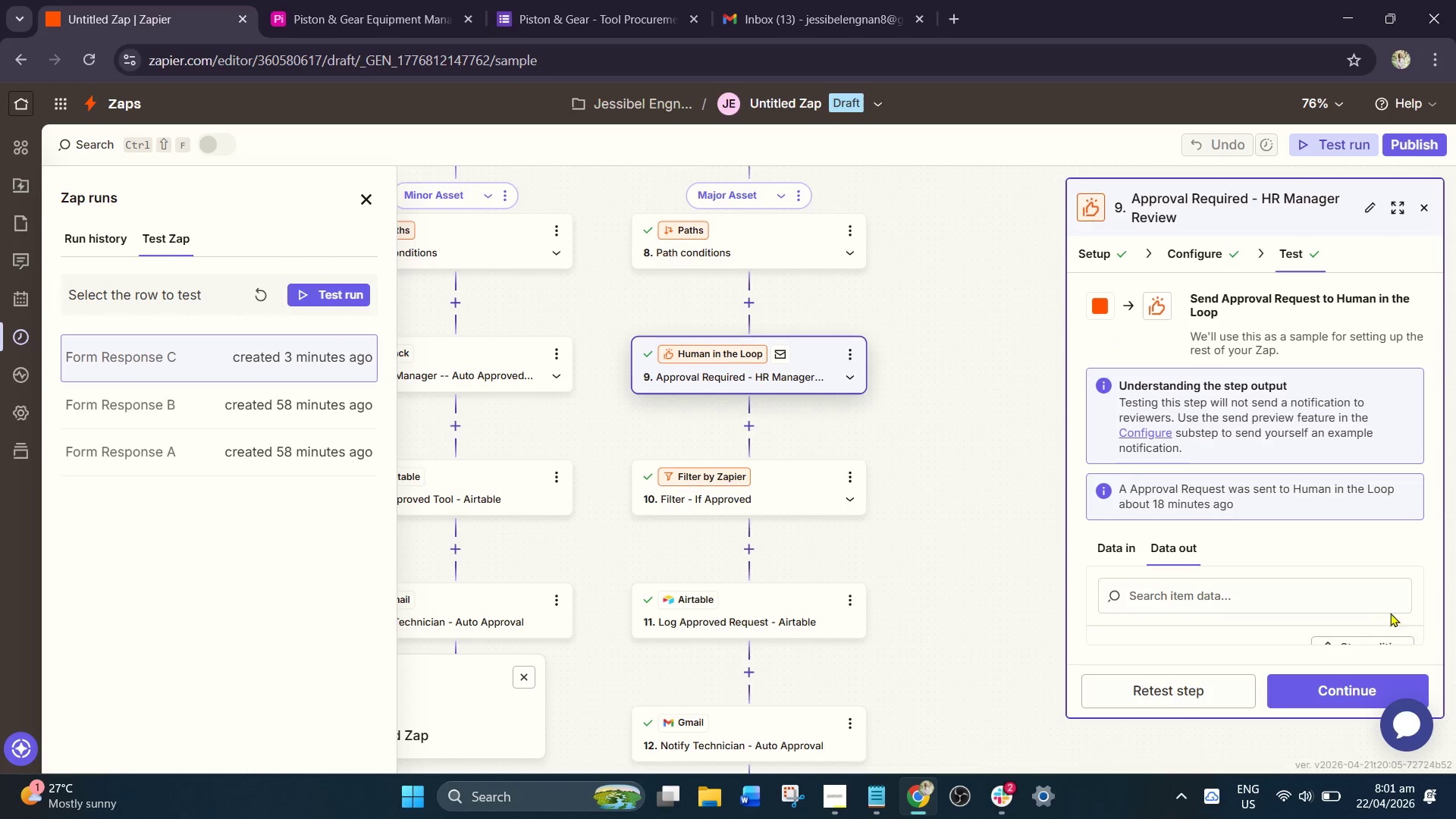 
scroll: coordinate [1368, 555], scroll_direction: down, amount: 4.0
 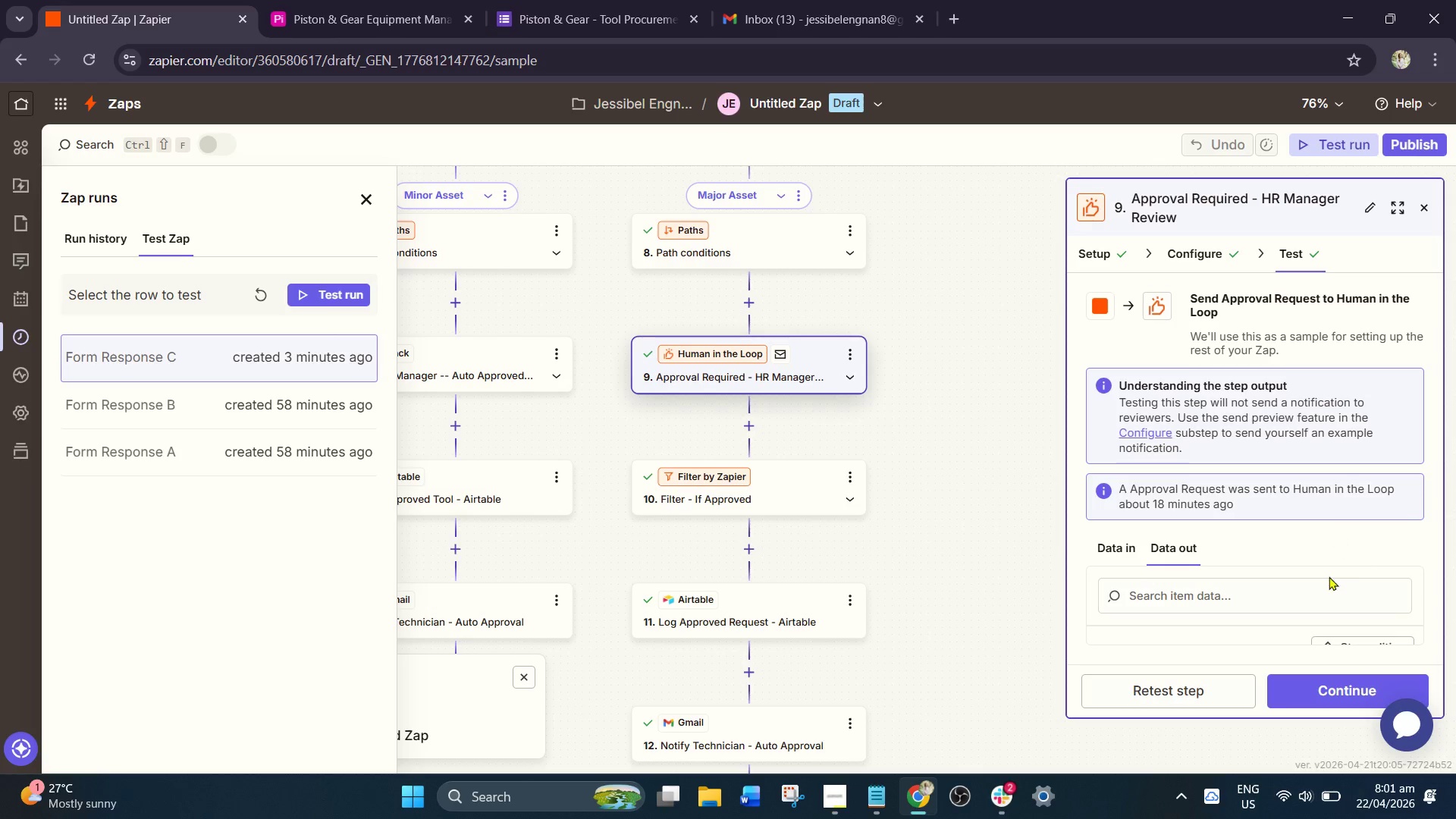 
left_click_drag(start_coordinate=[1321, 595], to_coordinate=[1300, 432])
 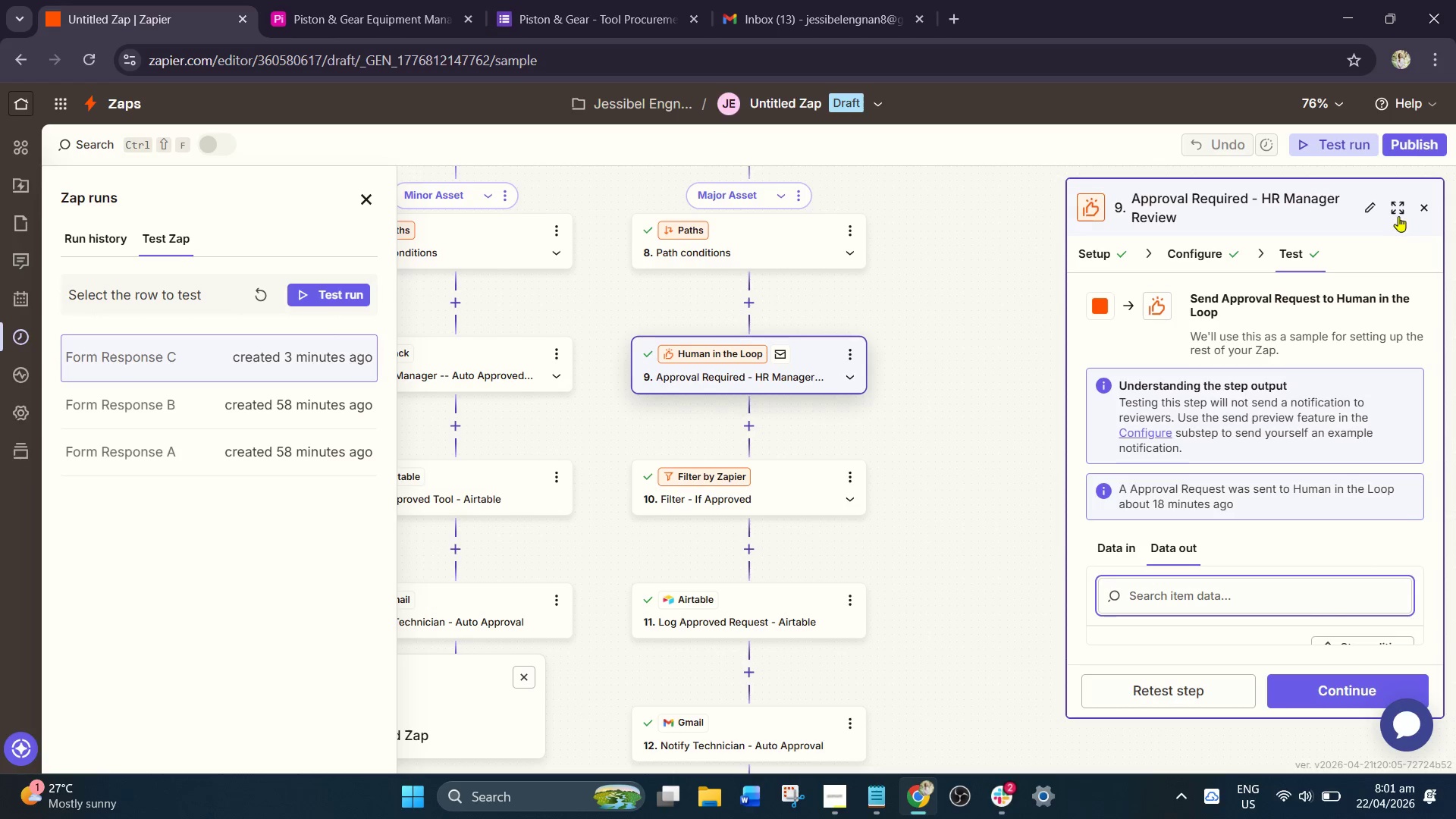 
left_click([1400, 213])
 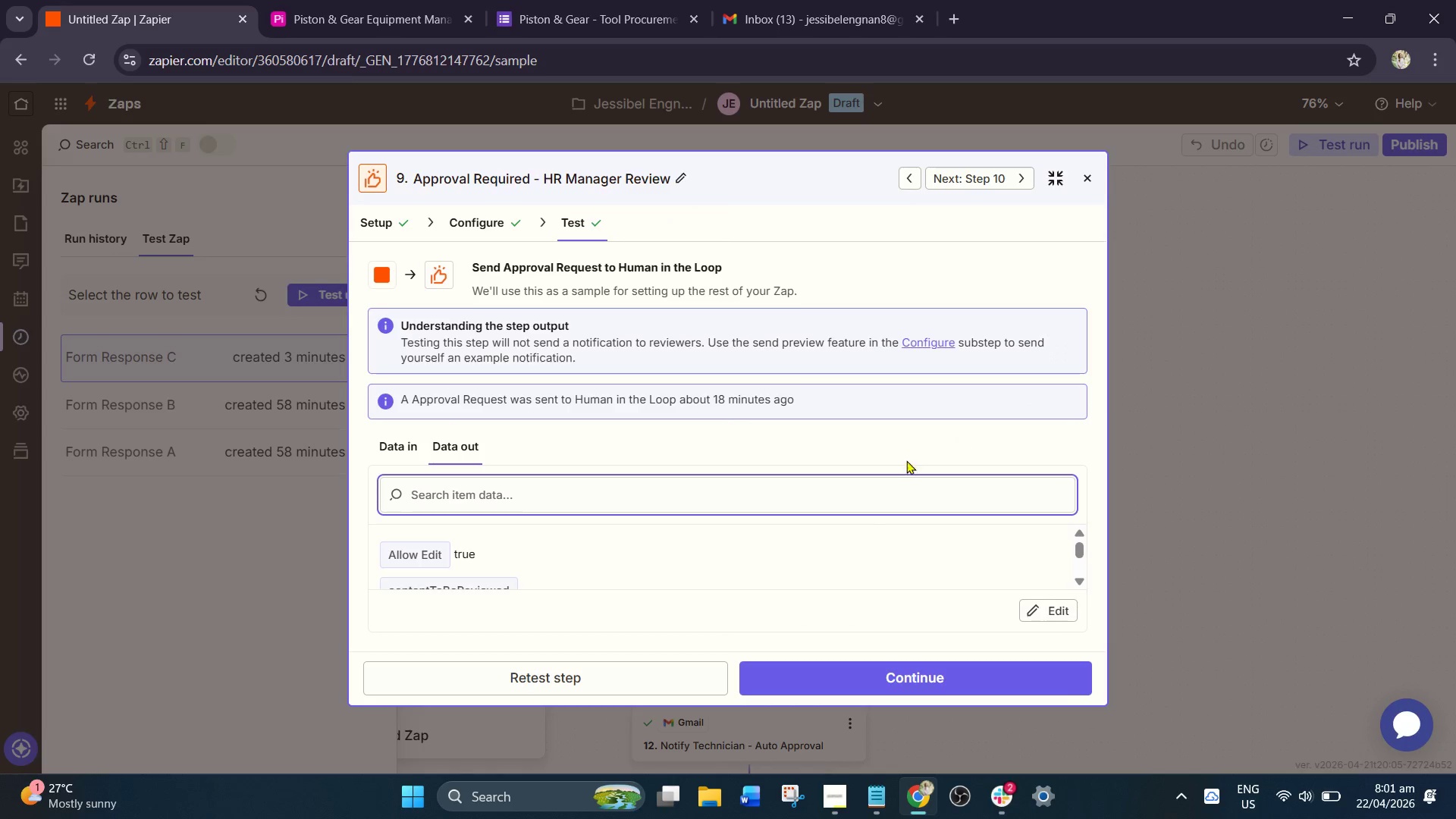 
scroll: coordinate [737, 538], scroll_direction: down, amount: 5.0
 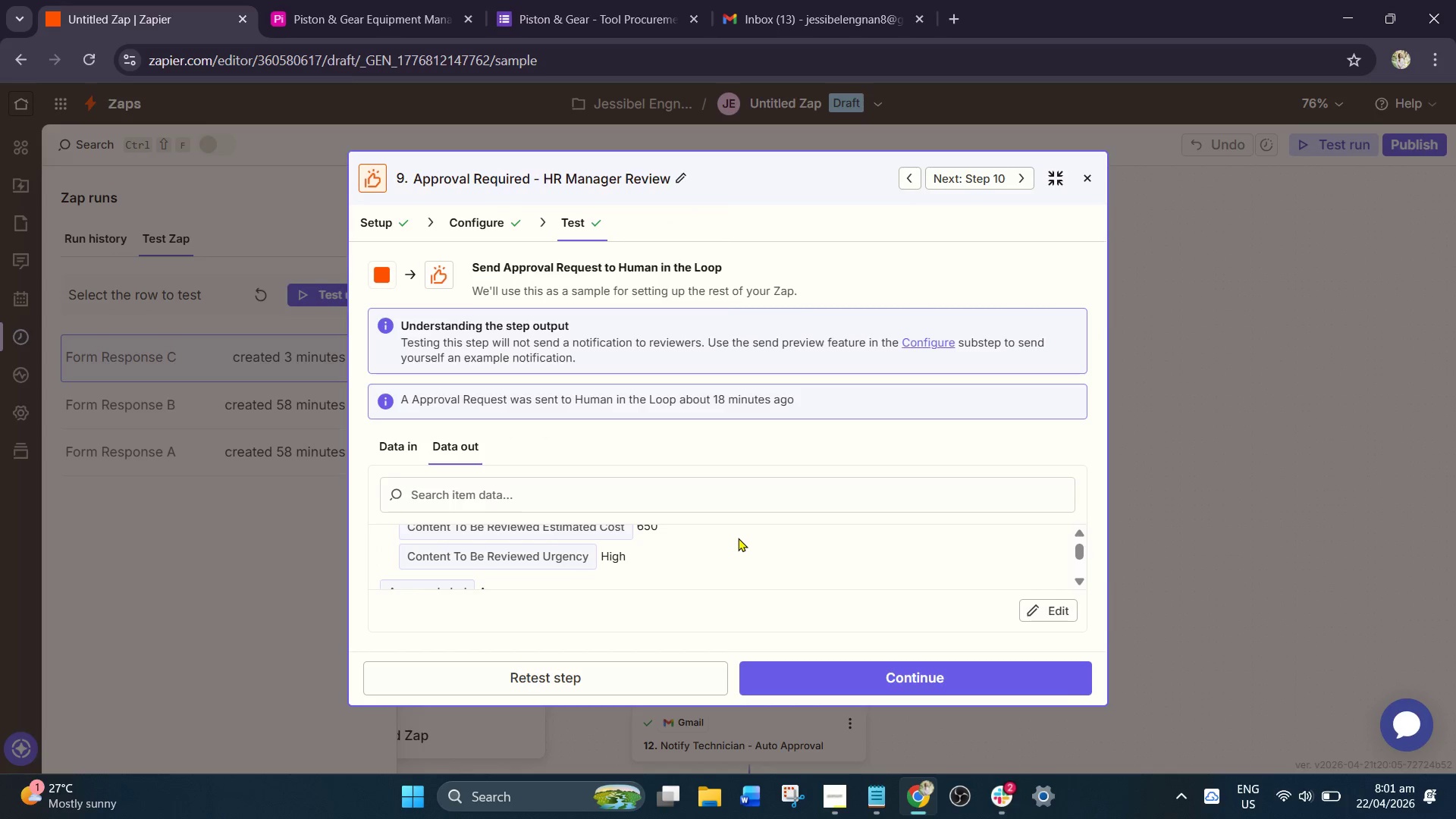 
scroll: coordinate [735, 563], scroll_direction: up, amount: 3.0
 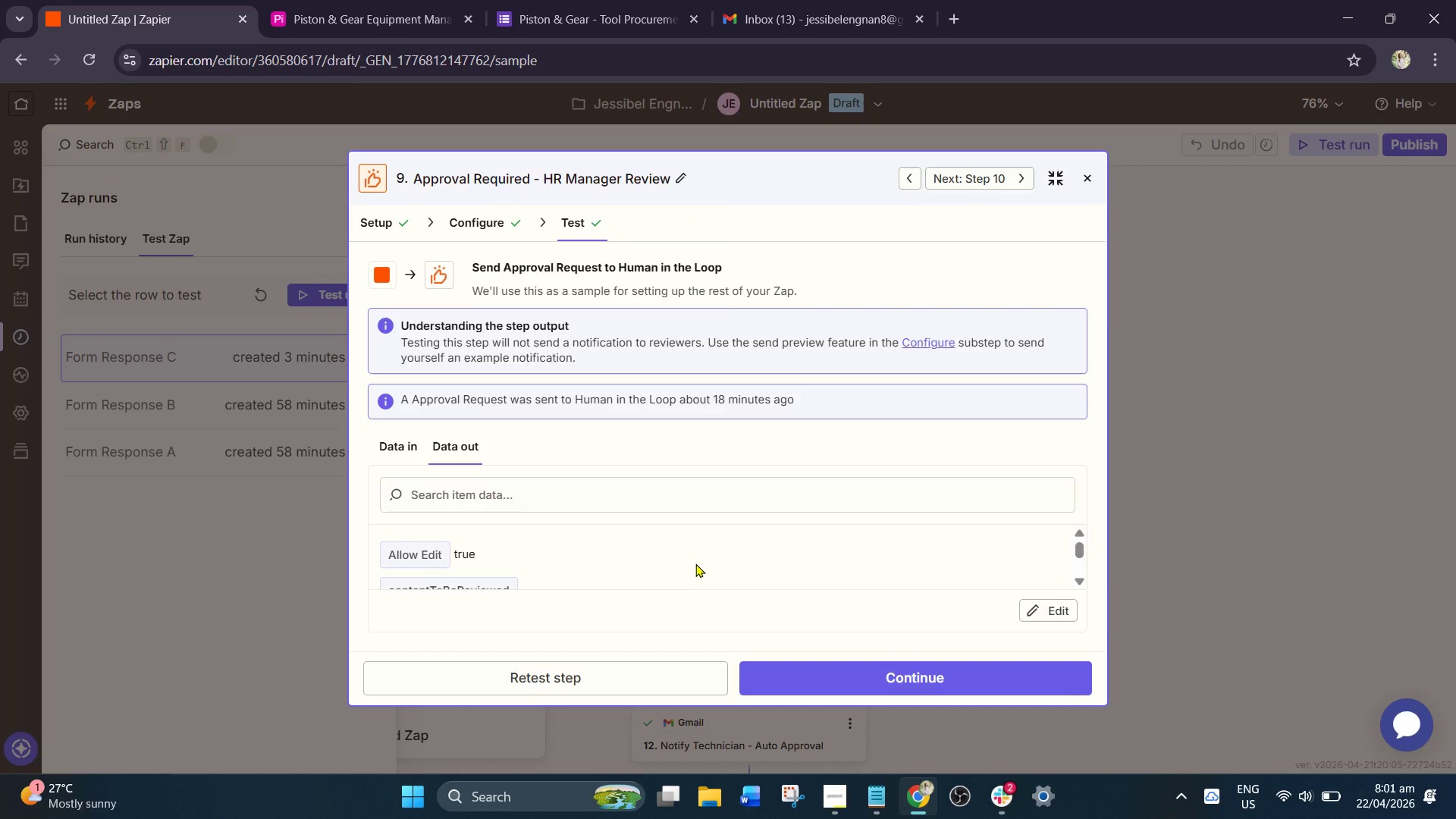 
scroll: coordinate [689, 560], scroll_direction: down, amount: 1.0
 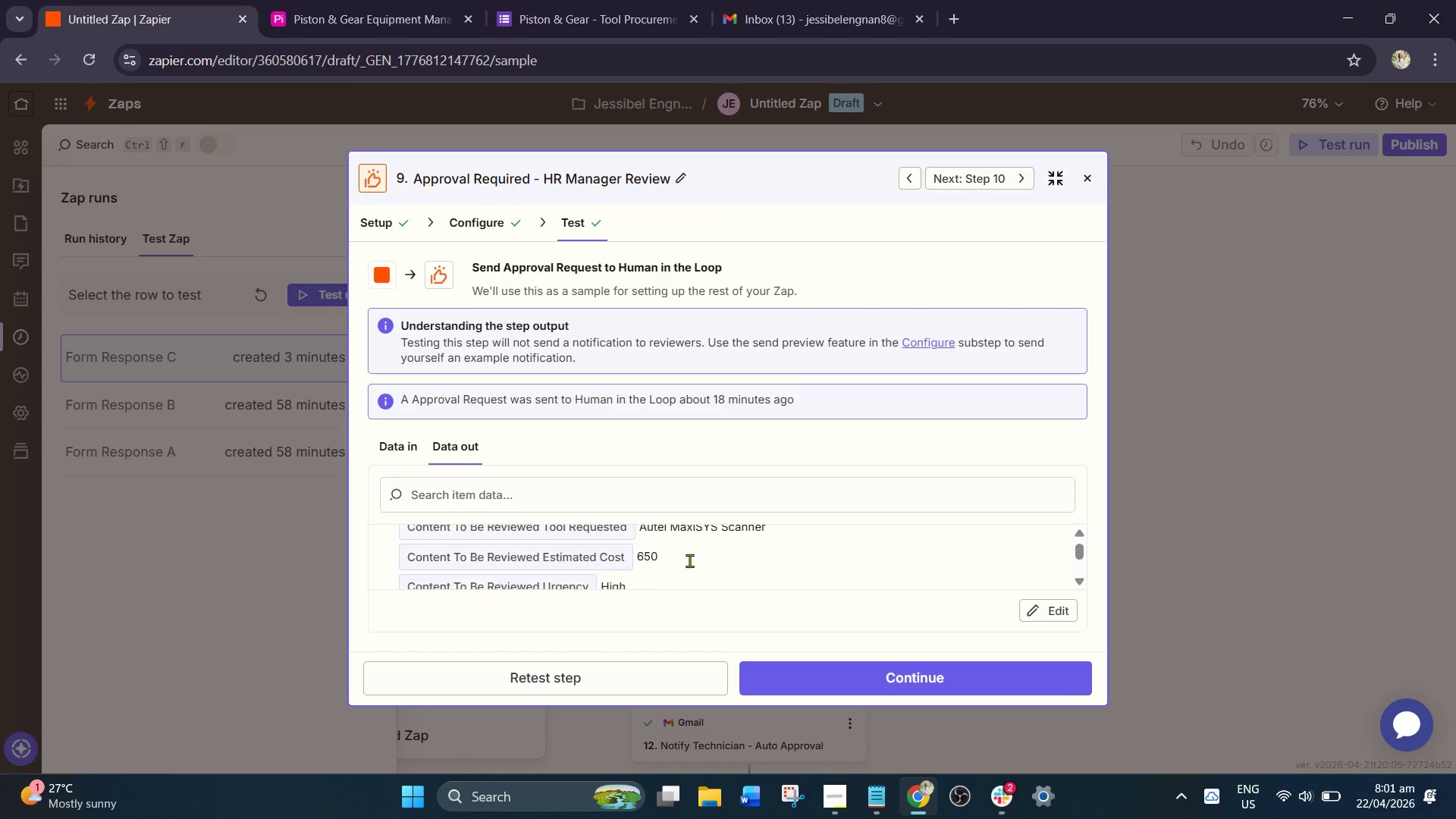 
scroll: coordinate [689, 560], scroll_direction: up, amount: 1.0
 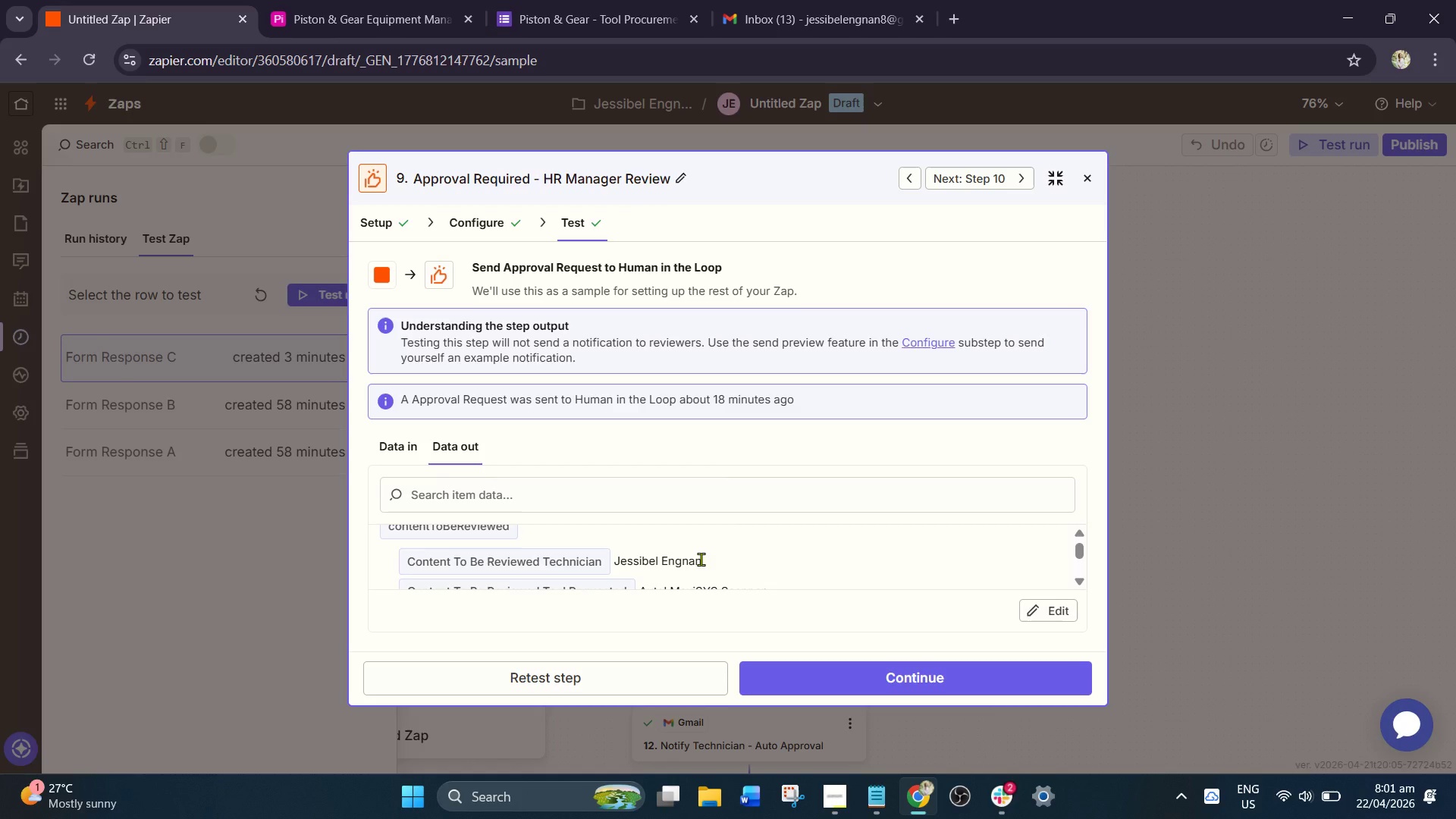 
scroll: coordinate [651, 552], scroll_direction: down, amount: 6.0
 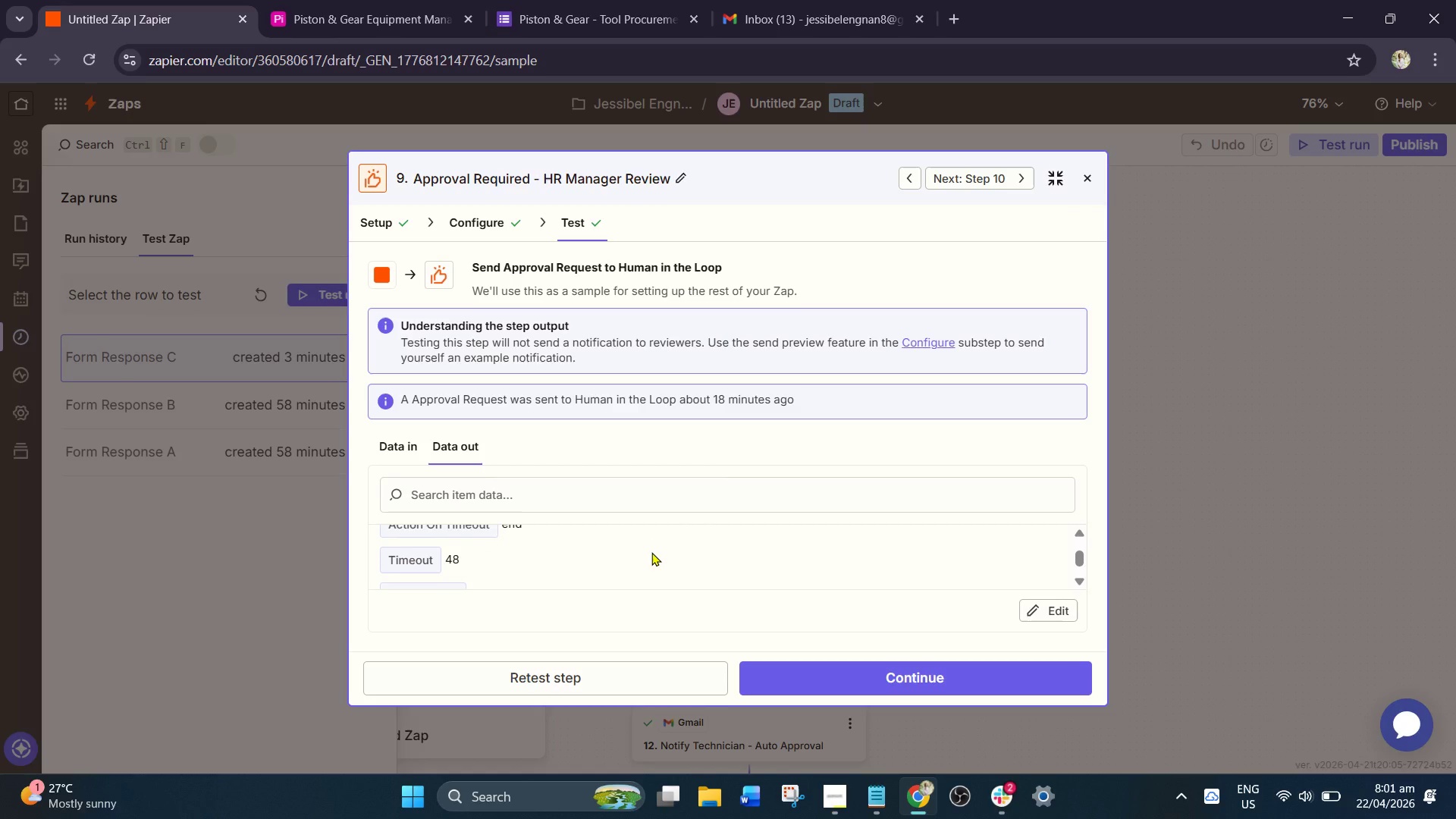 
scroll: coordinate [651, 552], scroll_direction: down, amount: 1.0
 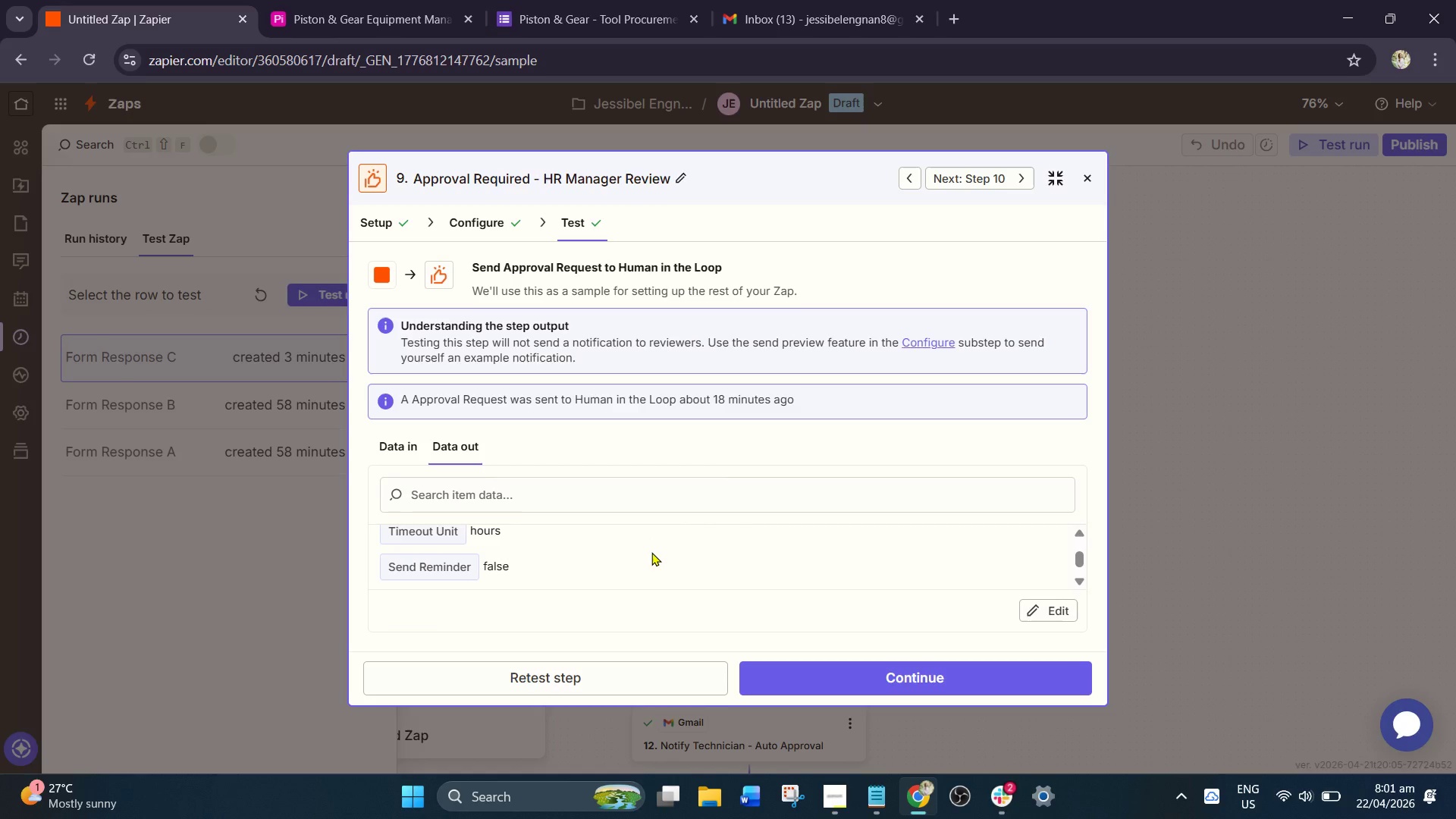 
scroll: coordinate [651, 552], scroll_direction: up, amount: 1.0
 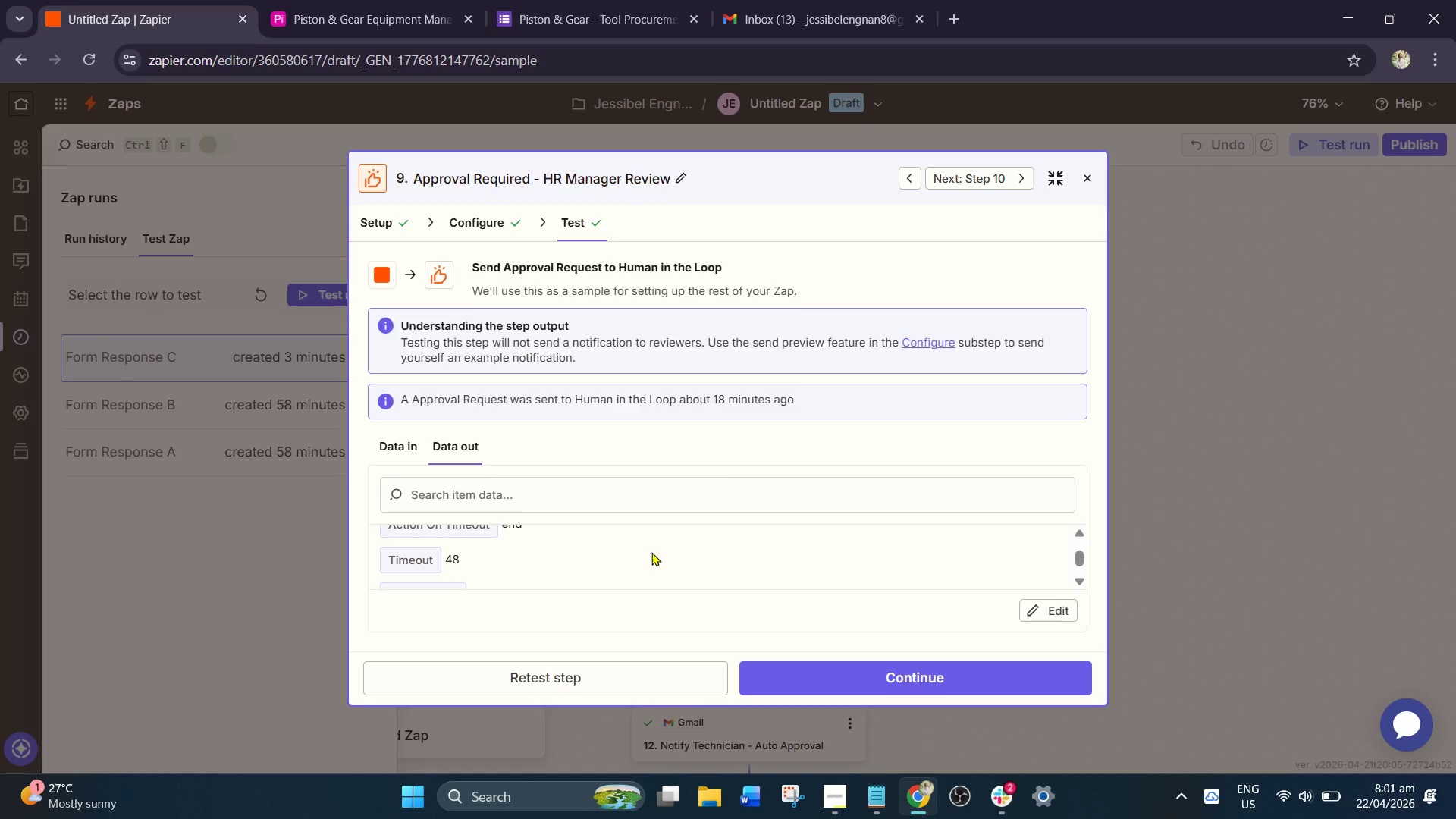 
scroll: coordinate [651, 552], scroll_direction: down, amount: 2.0
 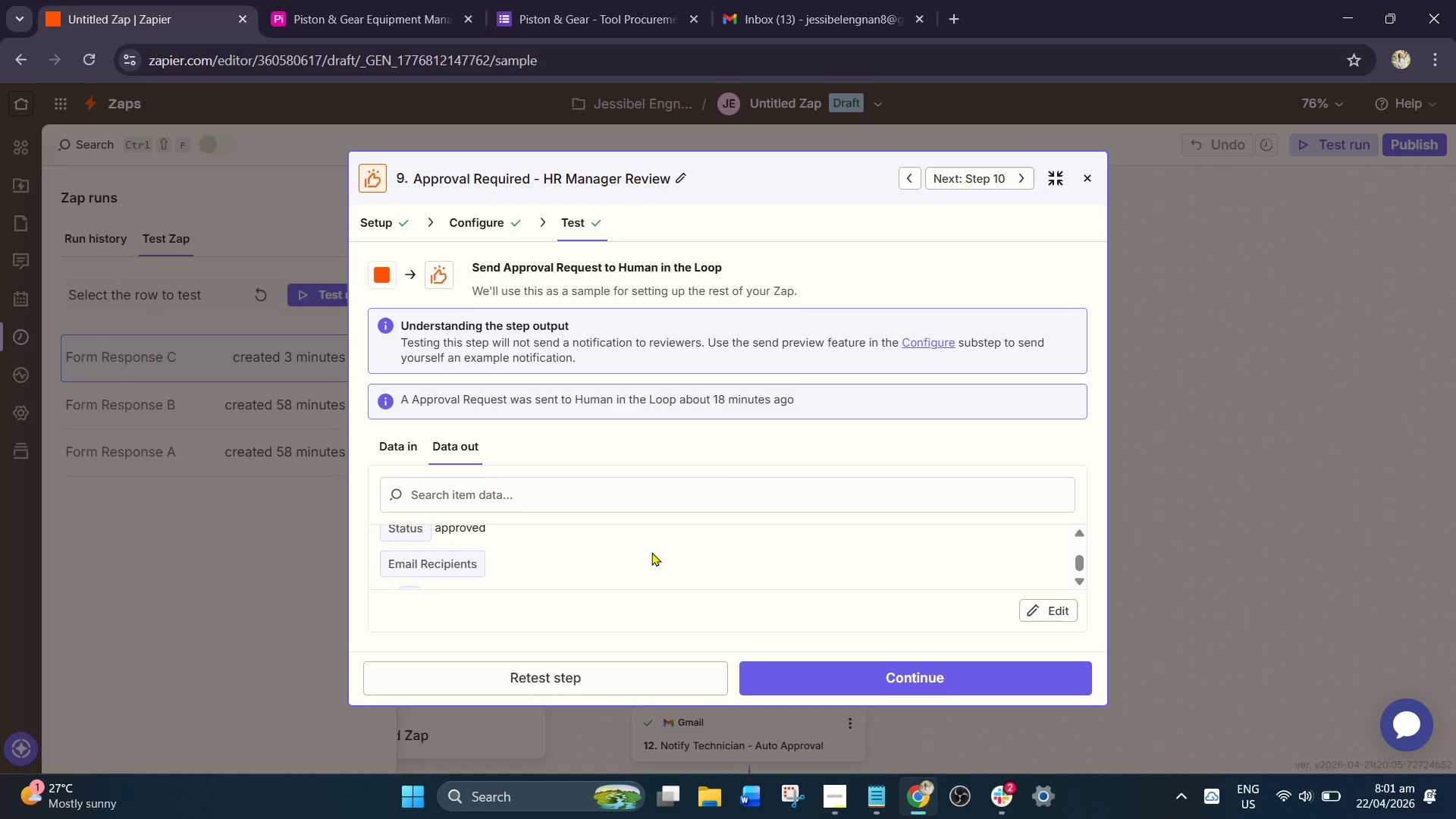 
scroll: coordinate [651, 552], scroll_direction: none, amount: 0.0
 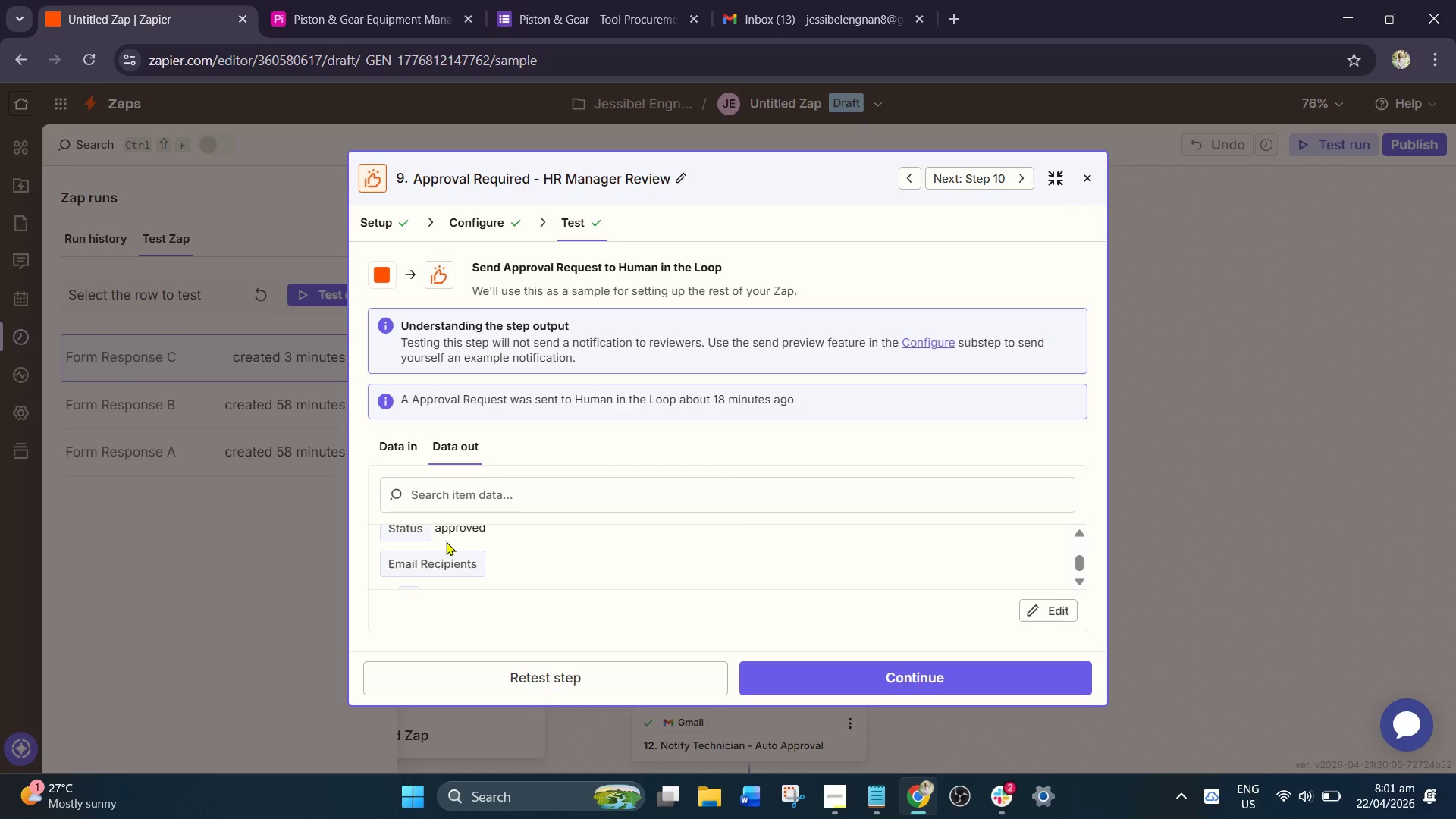 
scroll: coordinate [457, 547], scroll_direction: up, amount: 1.0
 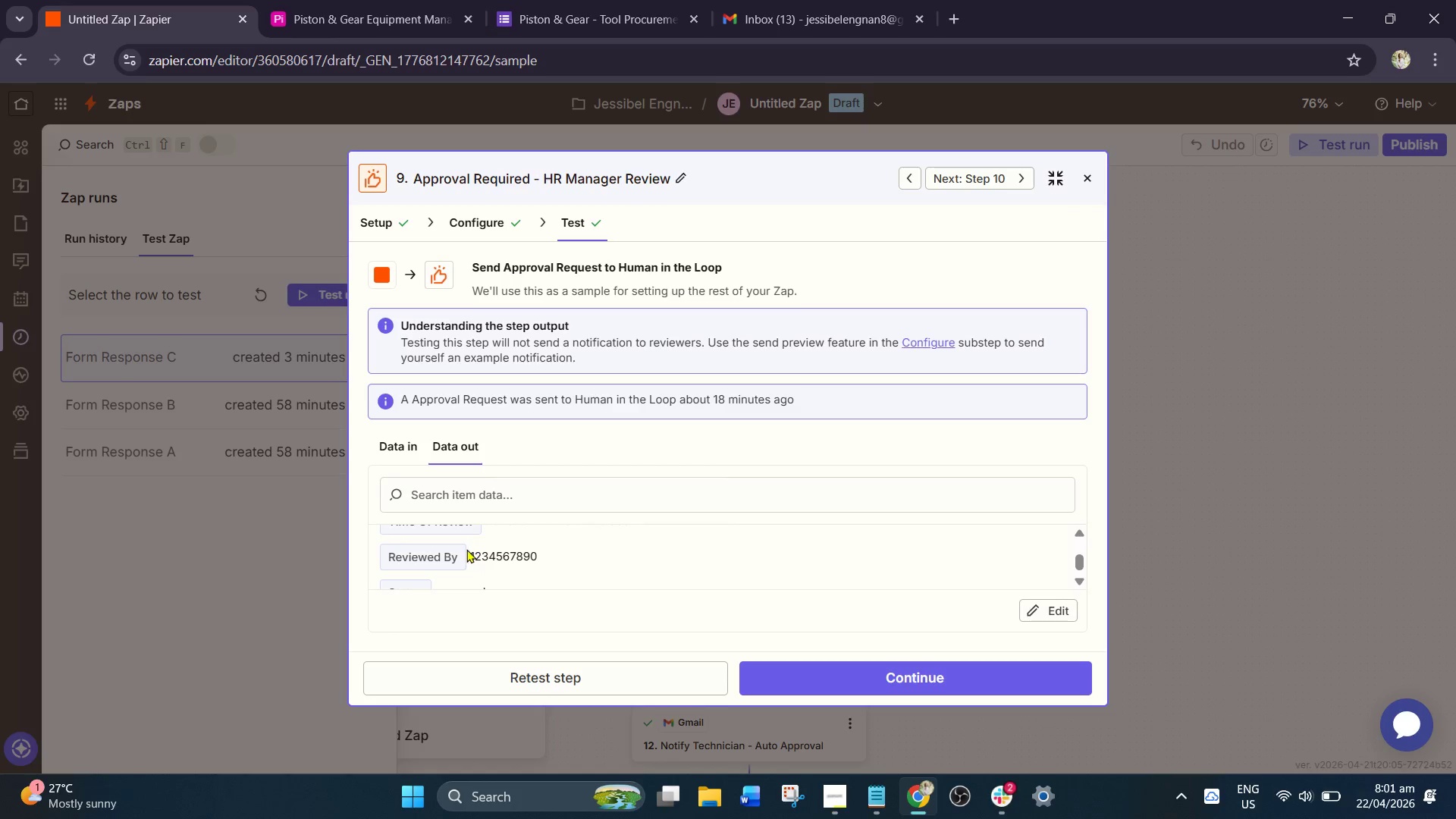 
scroll: coordinate [469, 551], scroll_direction: down, amount: 1.0
 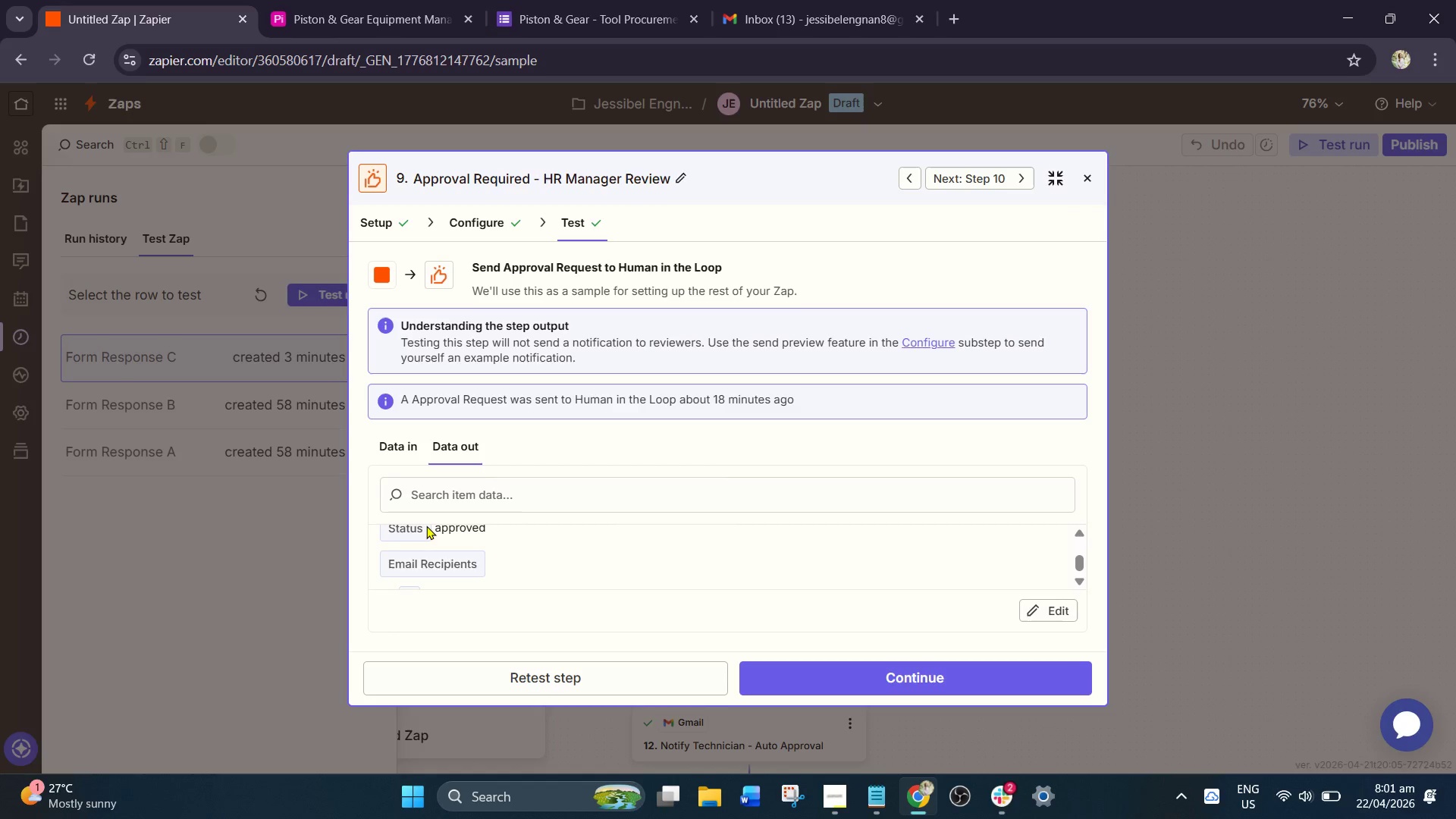 
left_click_drag(start_coordinate=[425, 525], to_coordinate=[411, 527])
 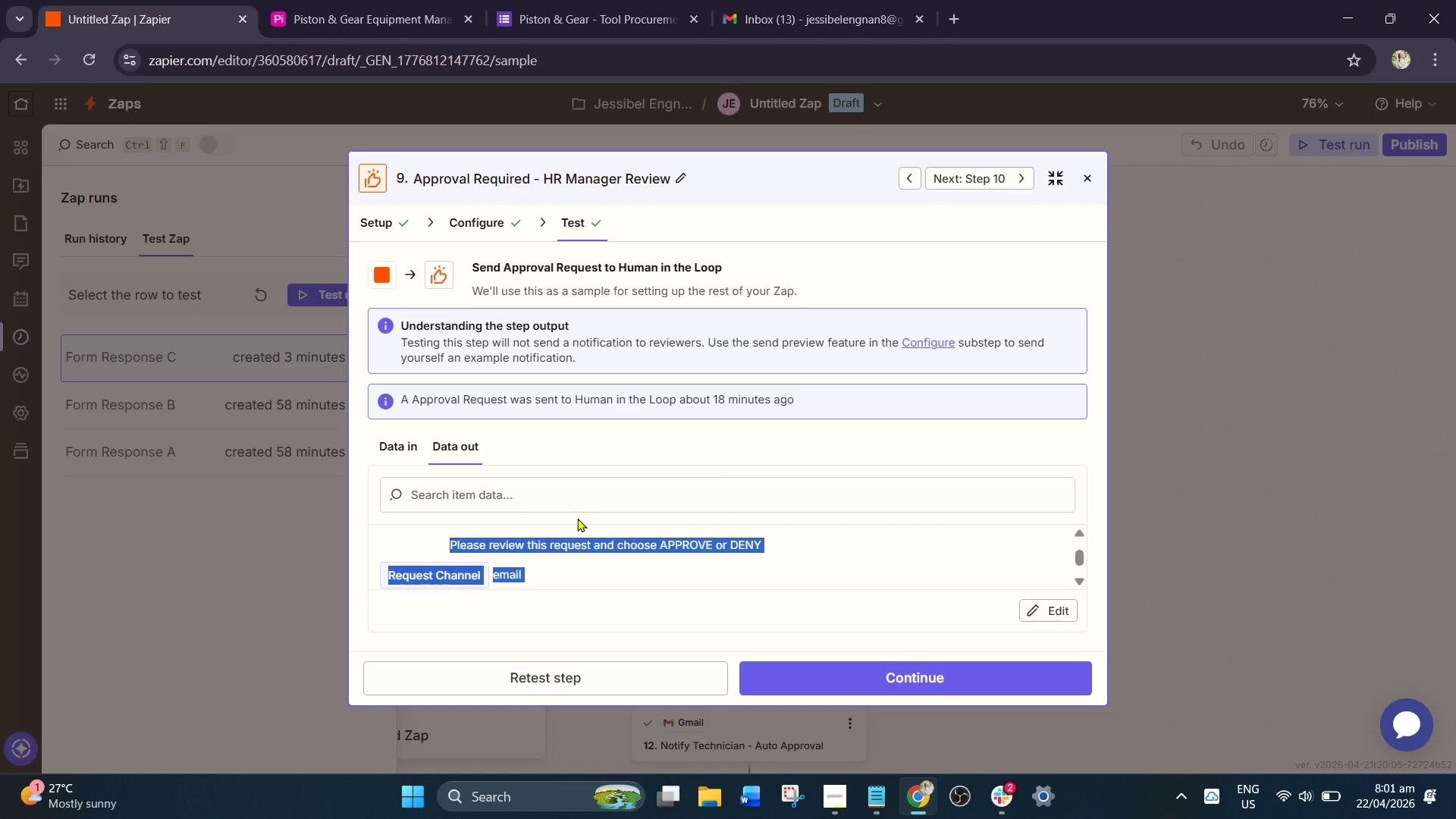 
scroll: coordinate [577, 518], scroll_direction: down, amount: 1.0
 